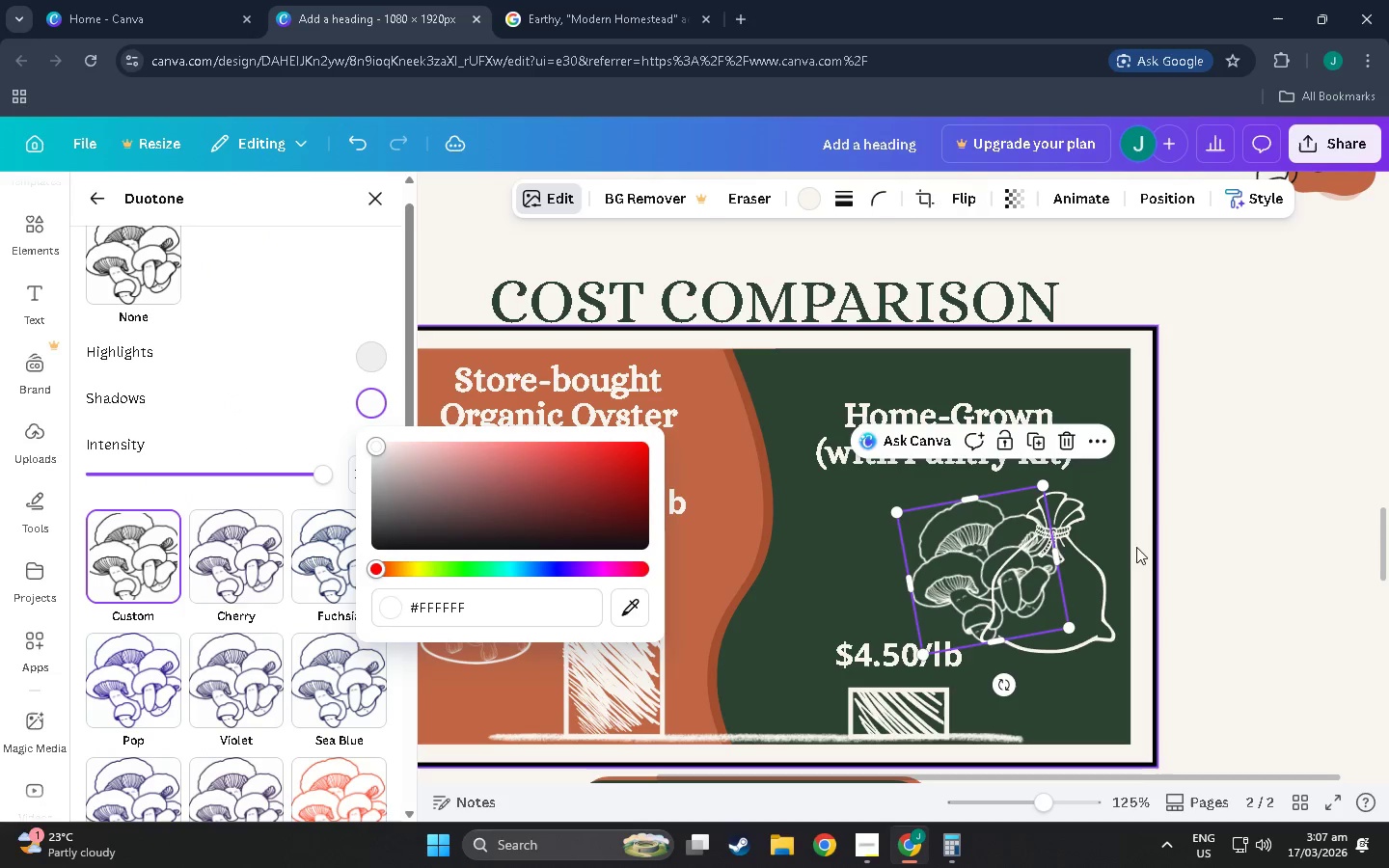 
left_click([1064, 517])
 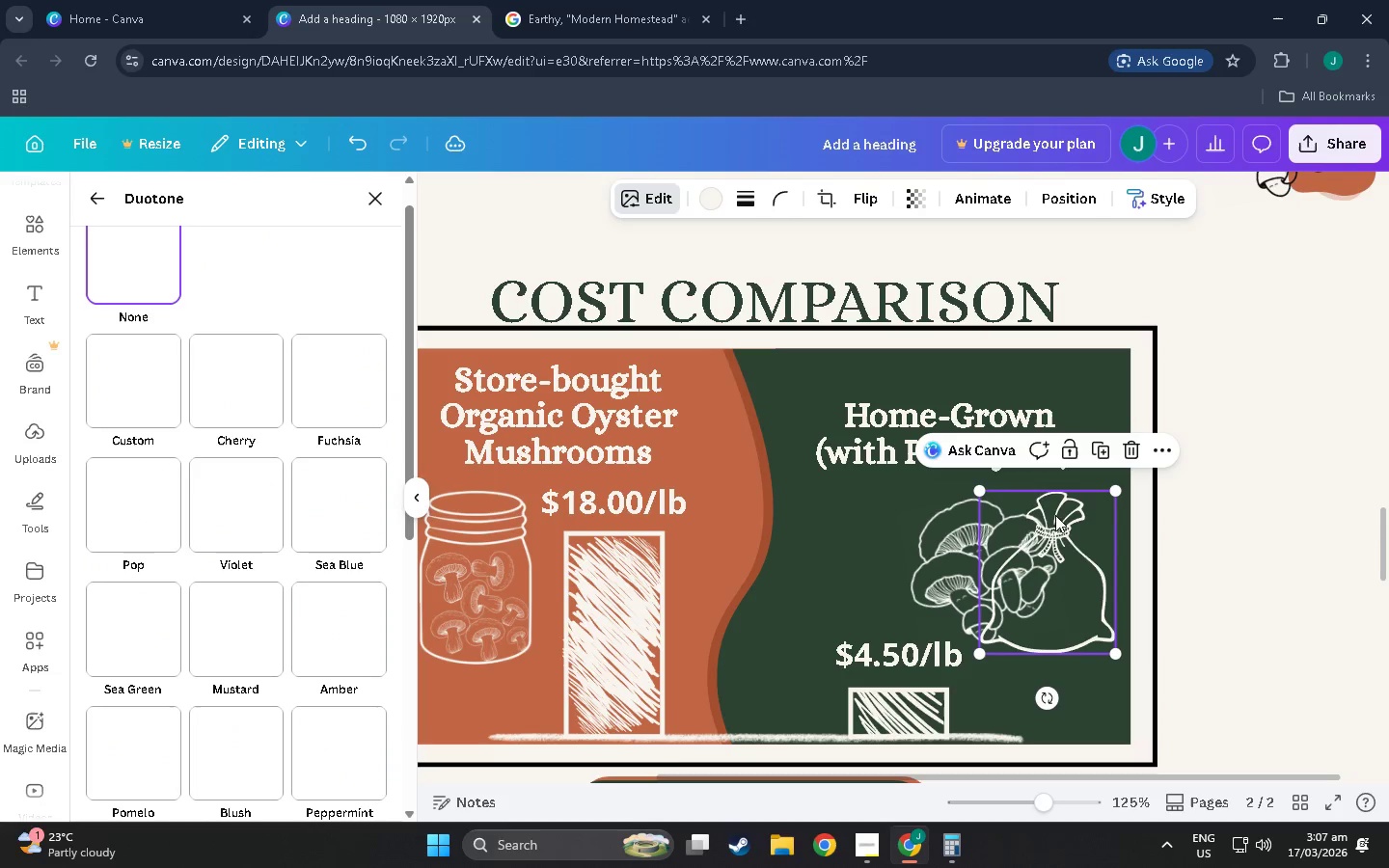 
left_click([998, 530])
 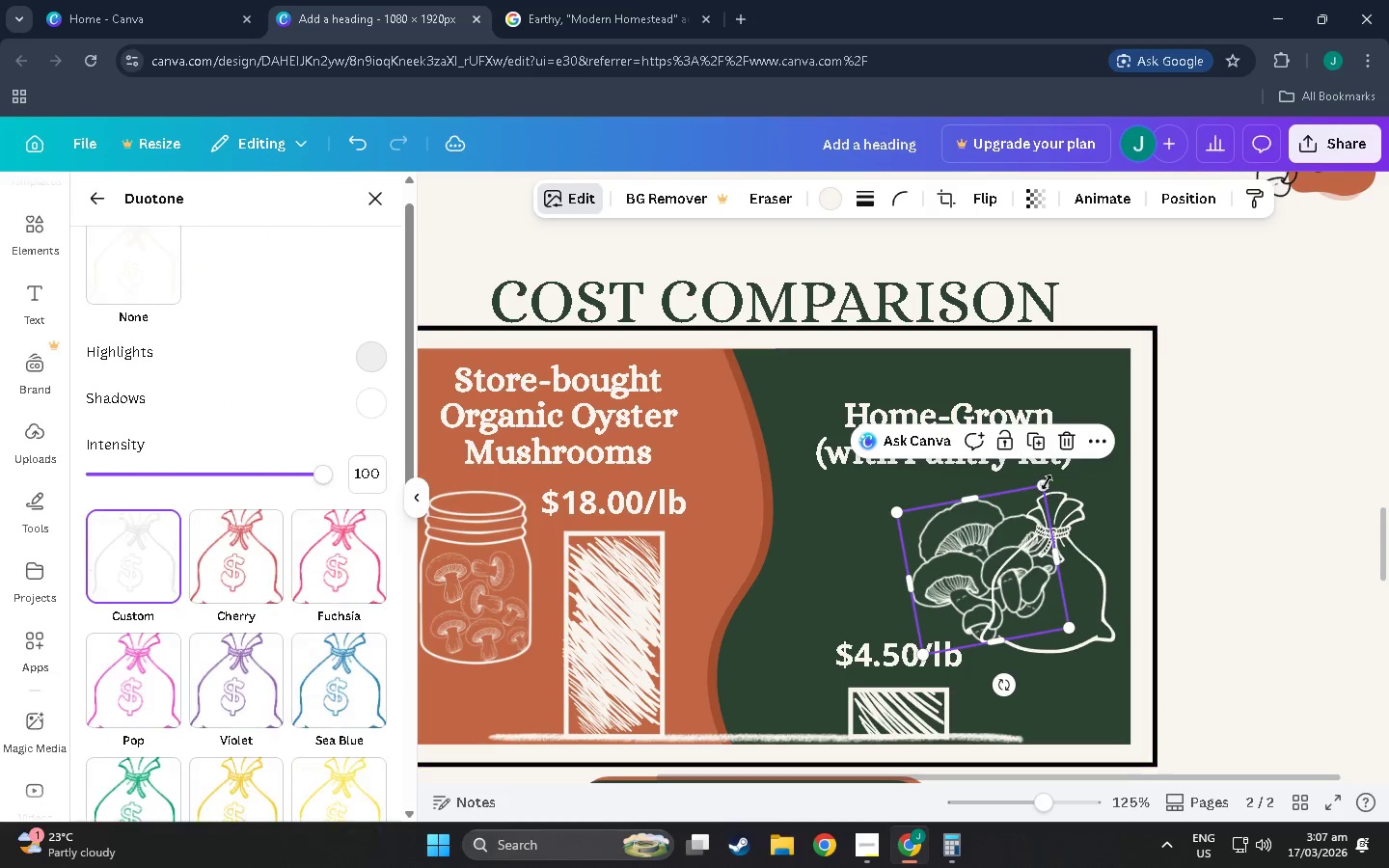 
hold_key(key=ControlLeft, duration=0.77)
left_click_drag(start_coordinate=[1047, 482], to_coordinate=[1015, 554])
 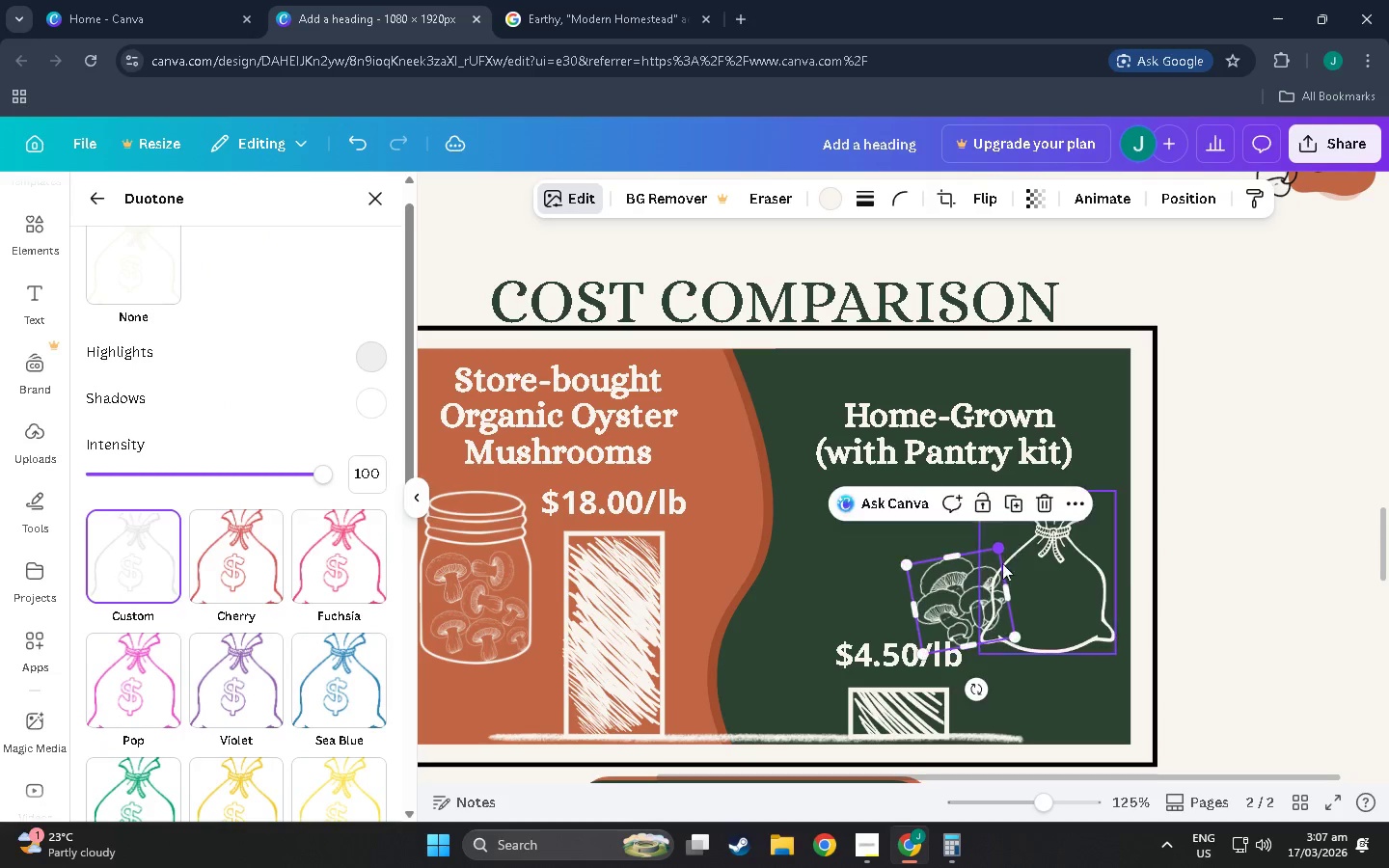 
hold_key(key=ControlLeft, duration=6.06)
left_click_drag(start_coordinate=[985, 595], to_coordinate=[1059, 598])
 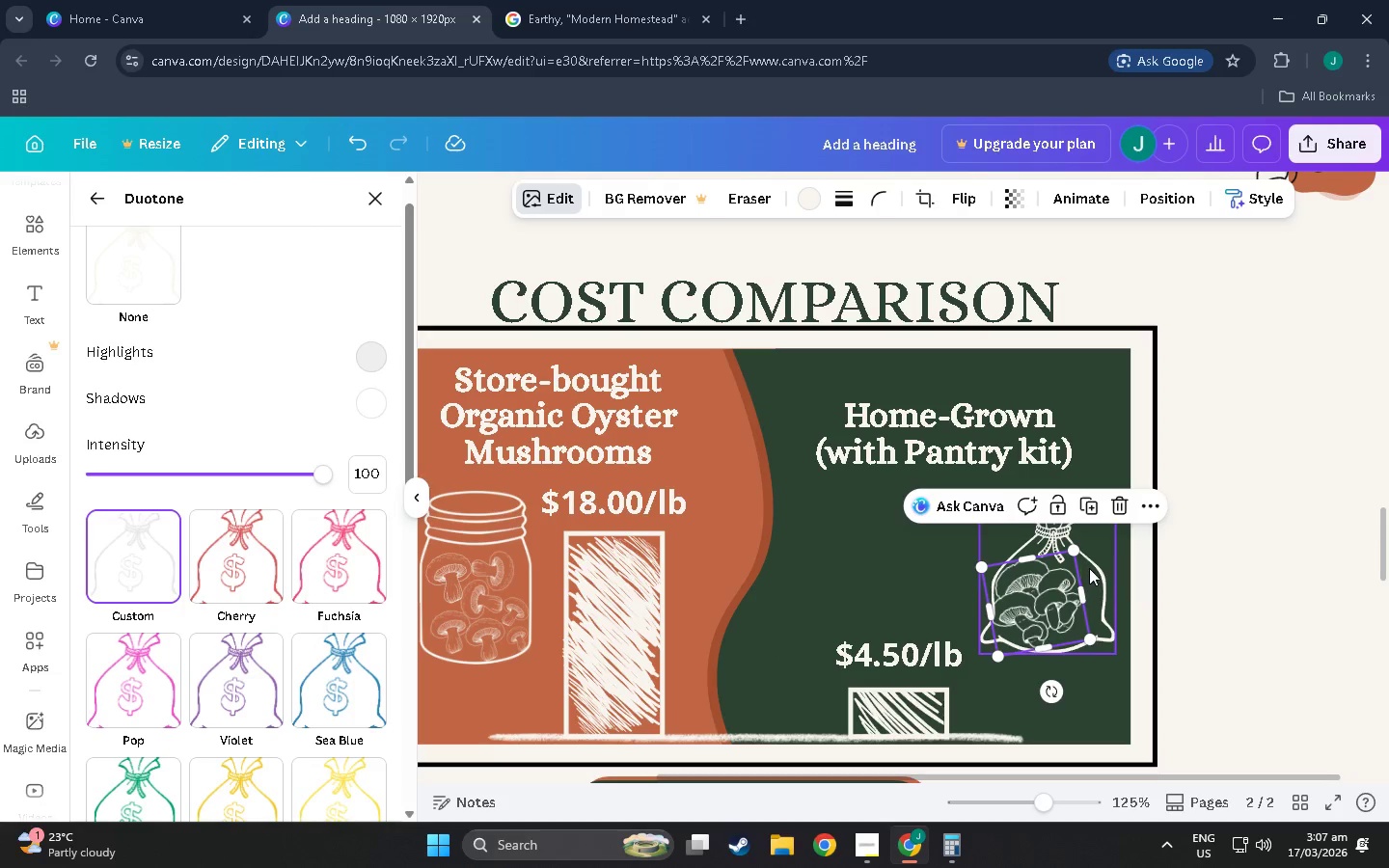 
left_click([1135, 593])
 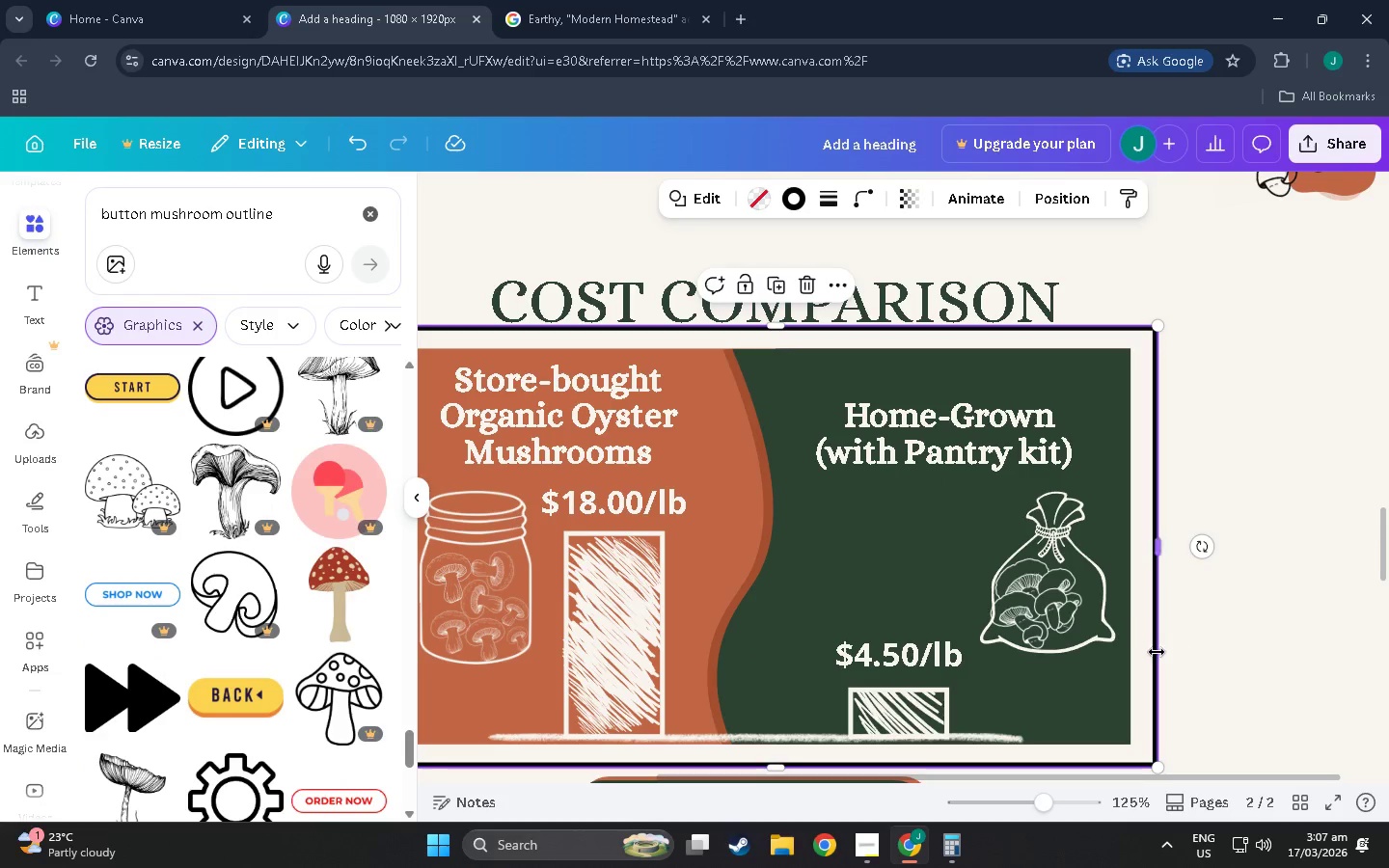 
scroll: coordinate [1009, 585], scroll_direction: down, amount: 21.0
 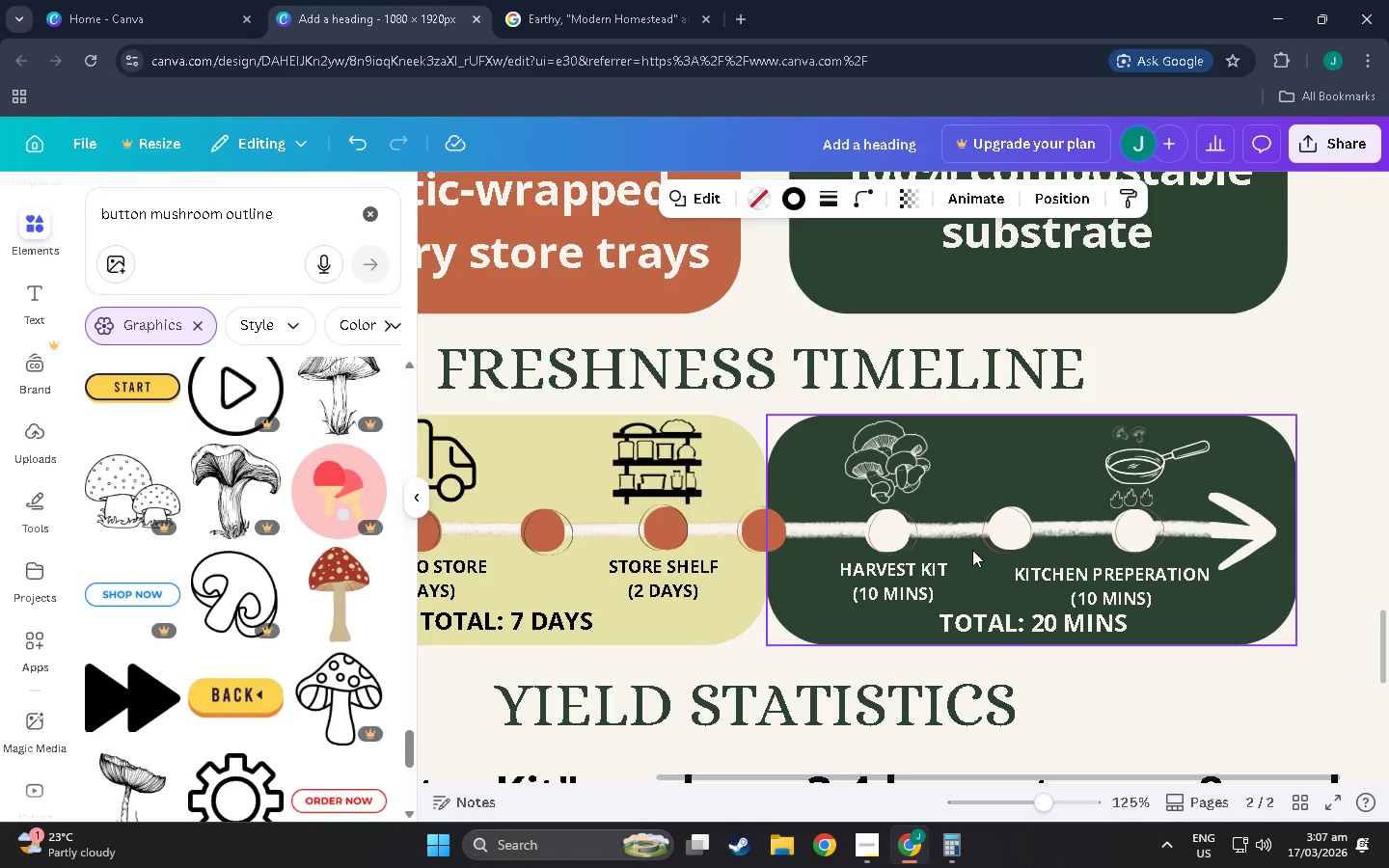 
hold_key(key=ControlLeft, duration=0.88)
scroll: coordinate [972, 550], scroll_direction: down, amount: 5.0
 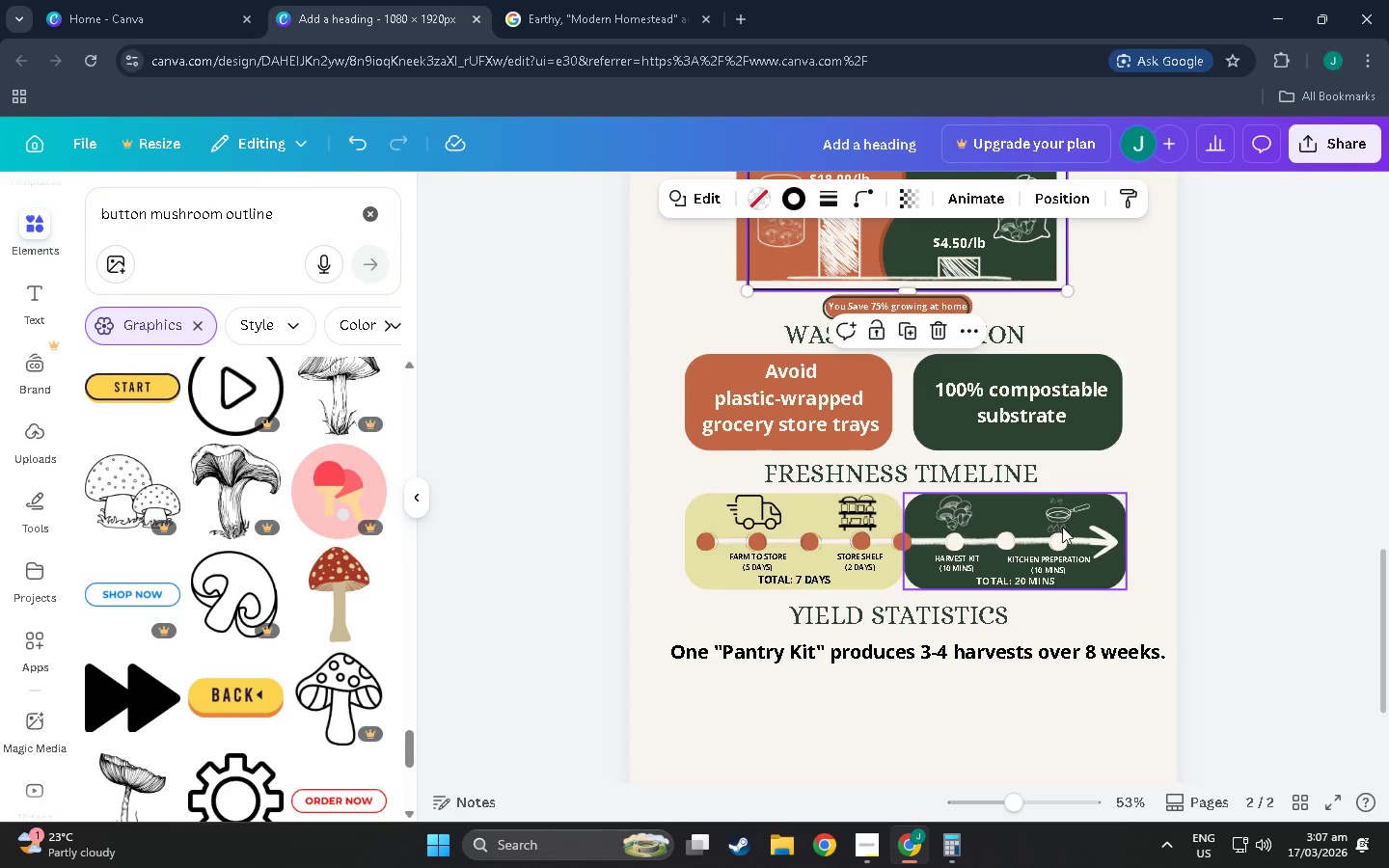 
scroll: coordinate [1081, 522], scroll_direction: none, amount: 0.0
 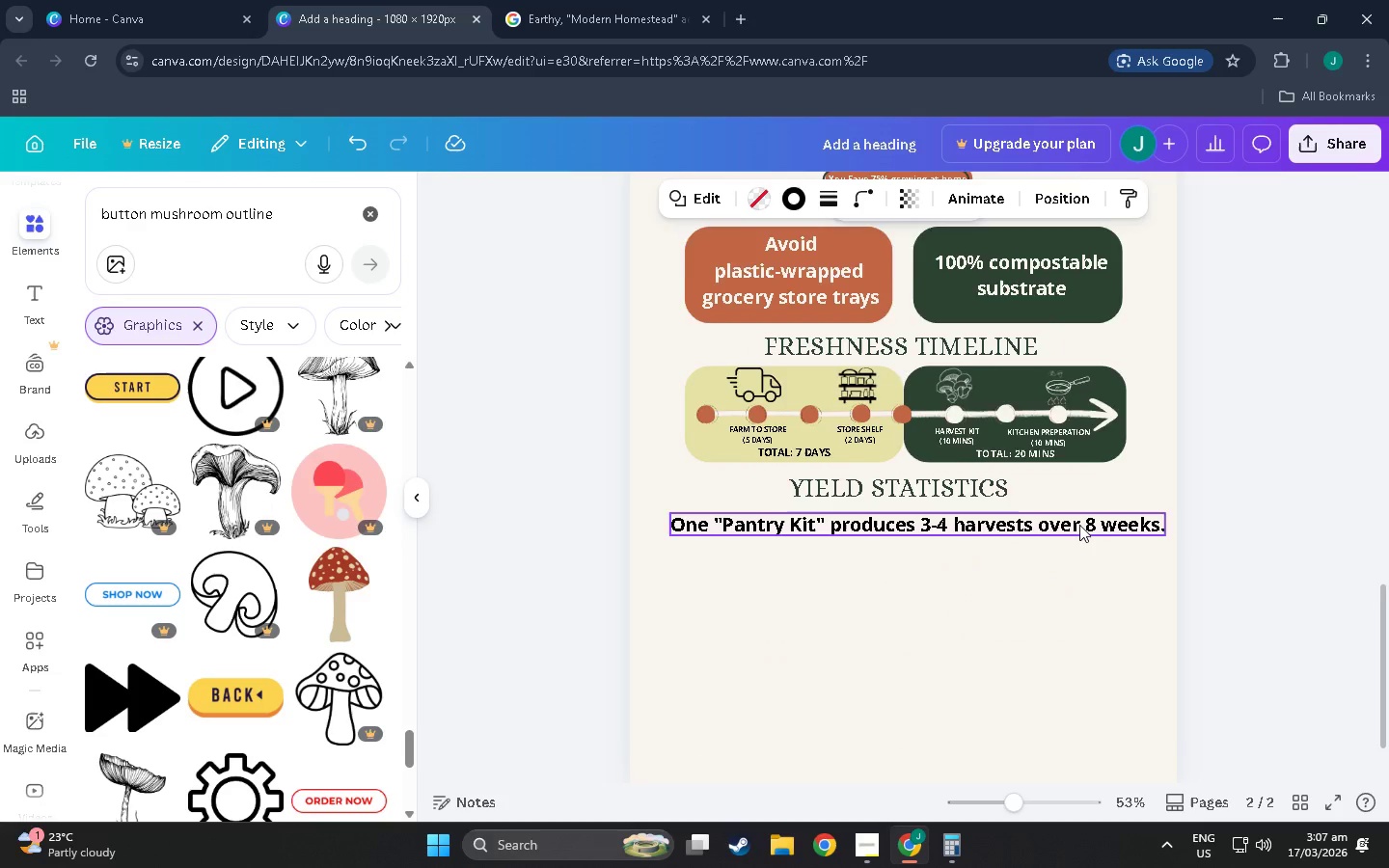 
scroll: coordinate [1077, 536], scroll_direction: up, amount: 2.0
 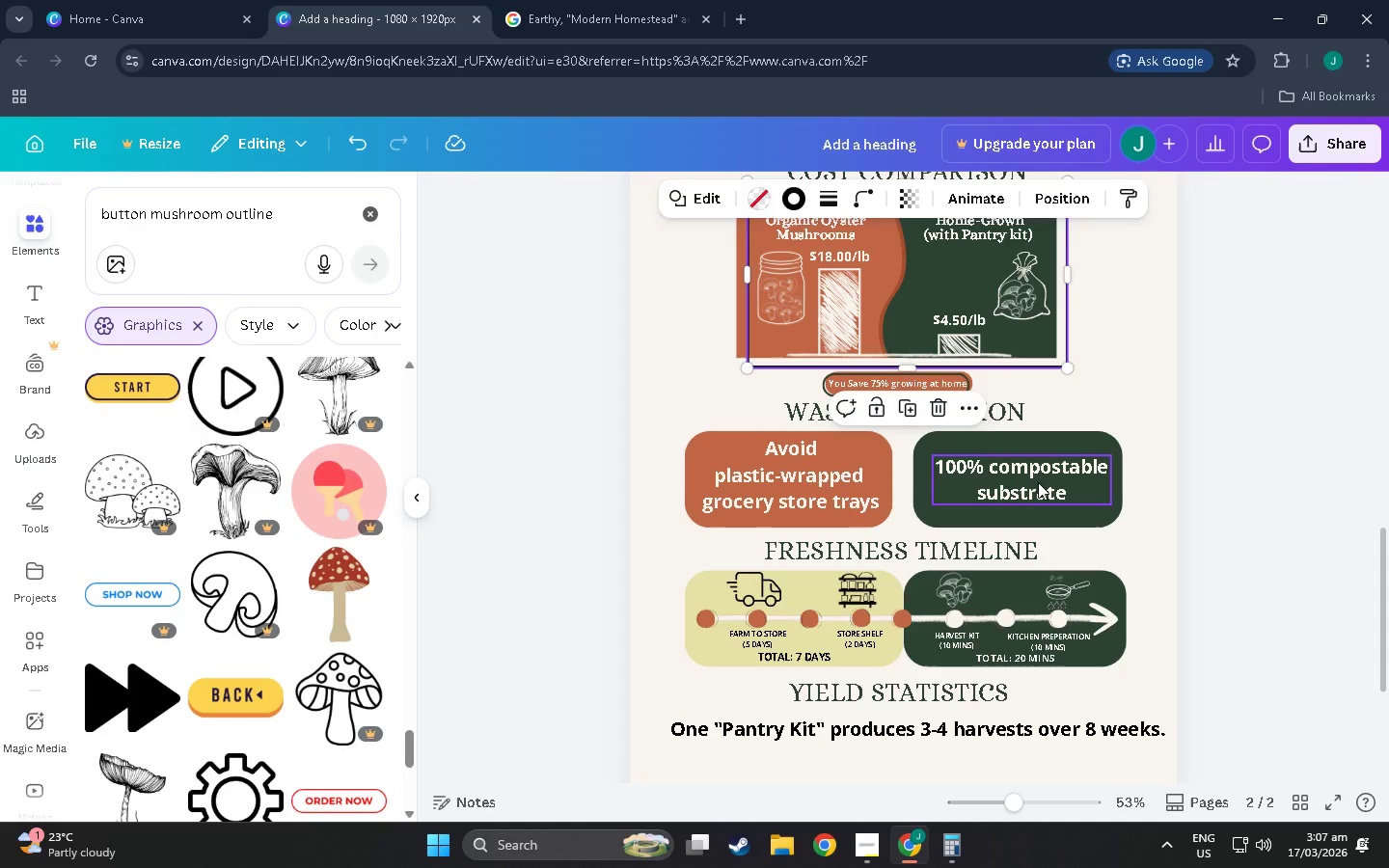 
scroll: coordinate [504, 633], scroll_direction: down, amount: 12.0
 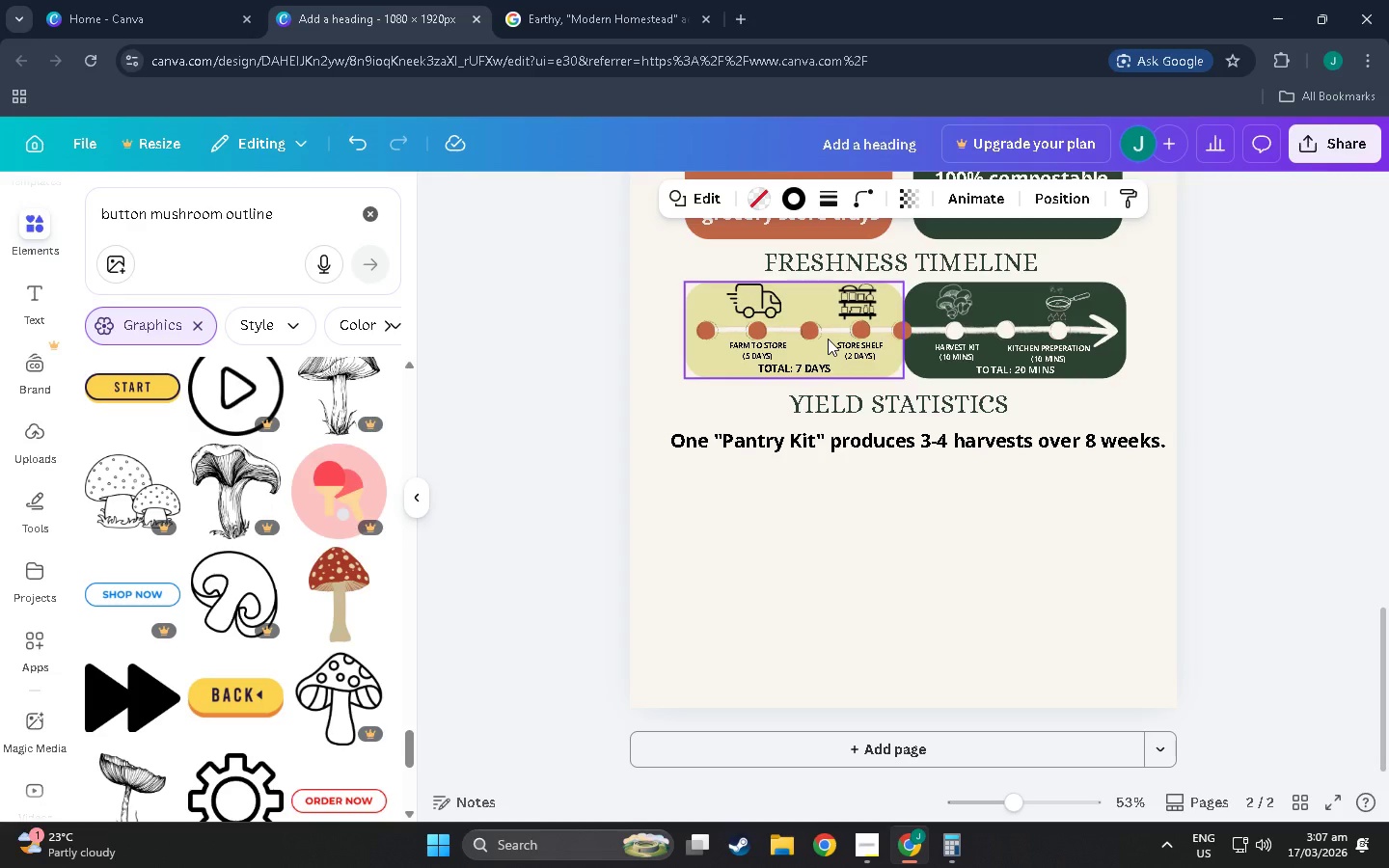 
wait(15.69)
 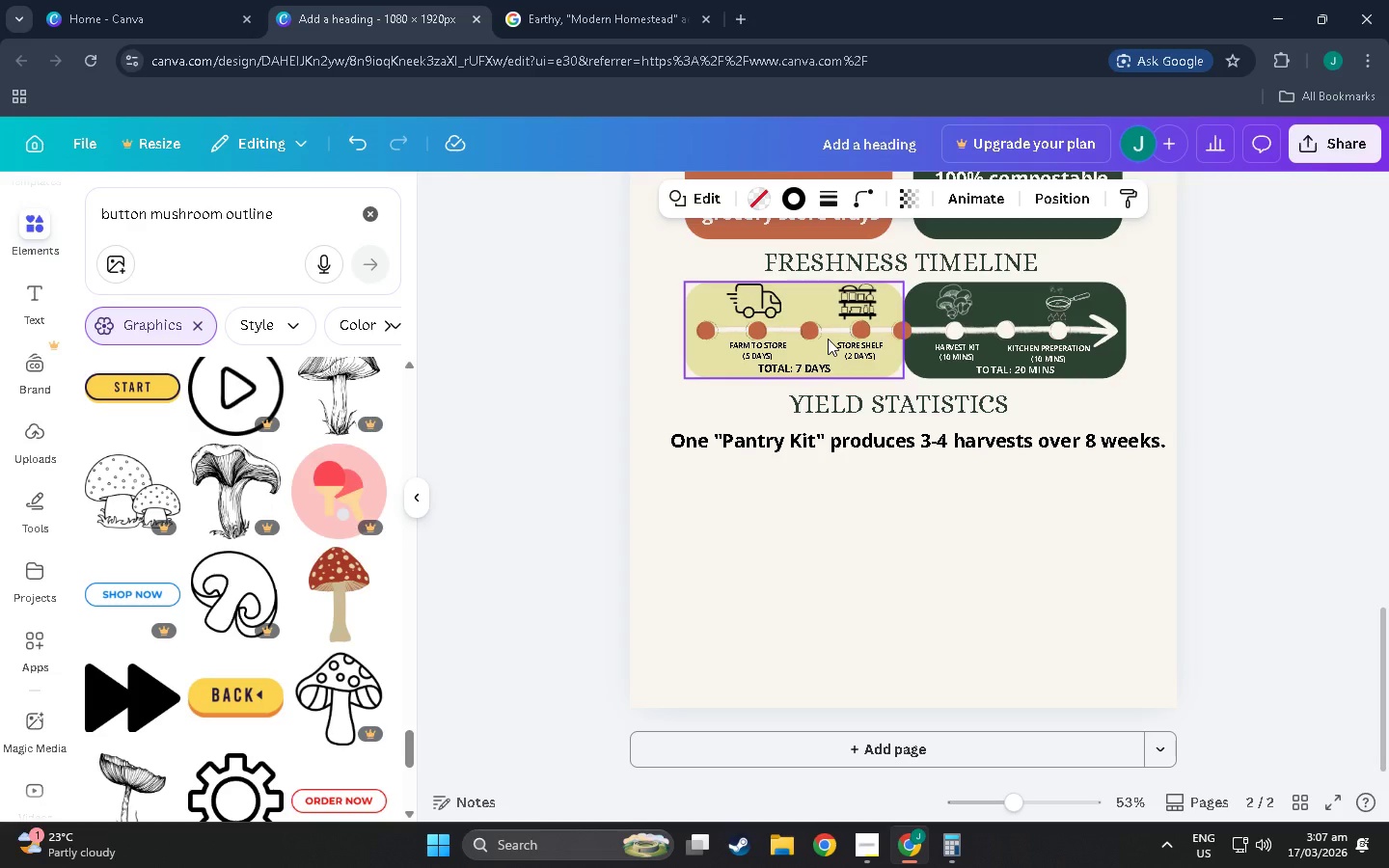 
left_click([869, 441])
 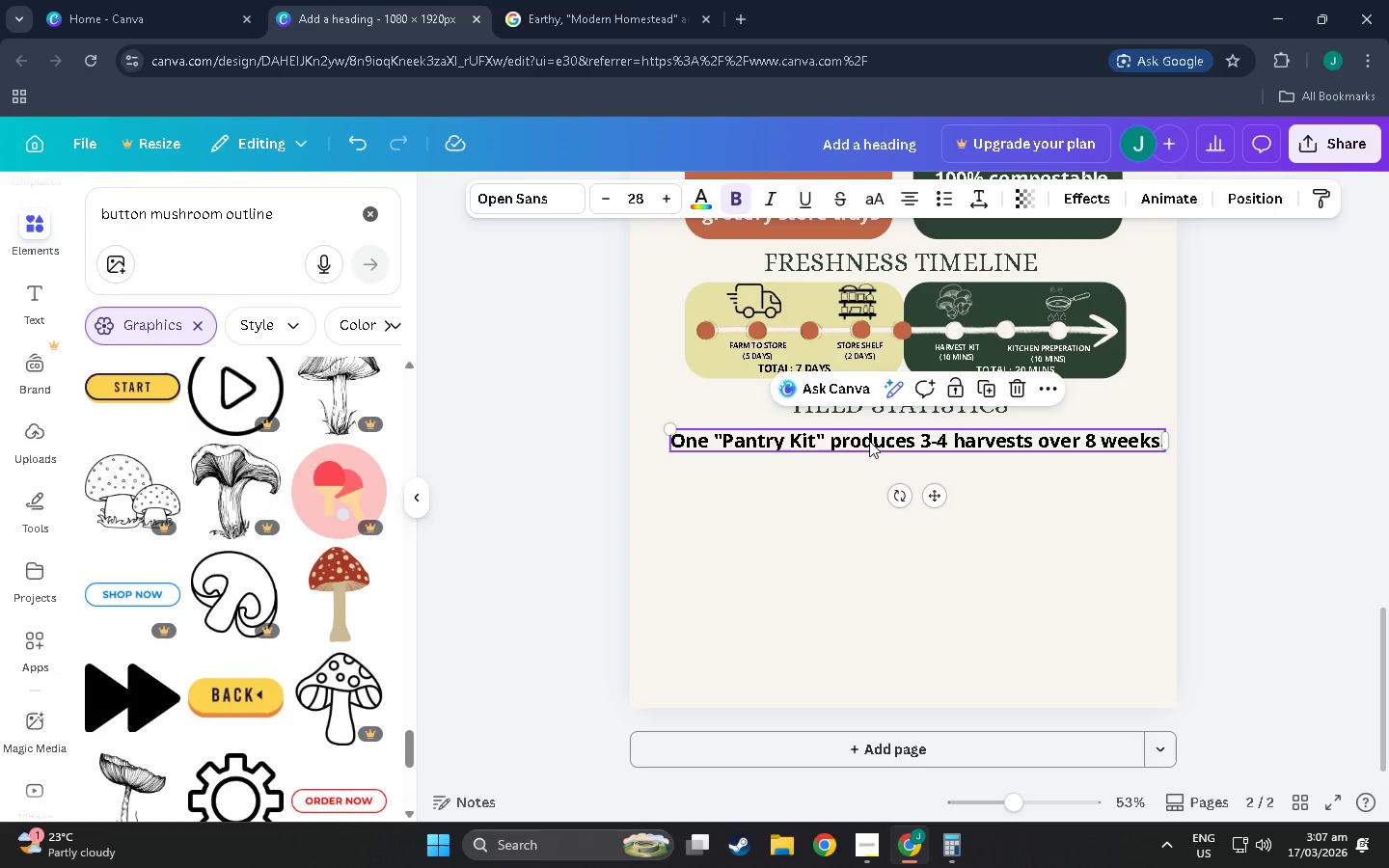 
scroll: coordinate [994, 360], scroll_direction: up, amount: 11.0
 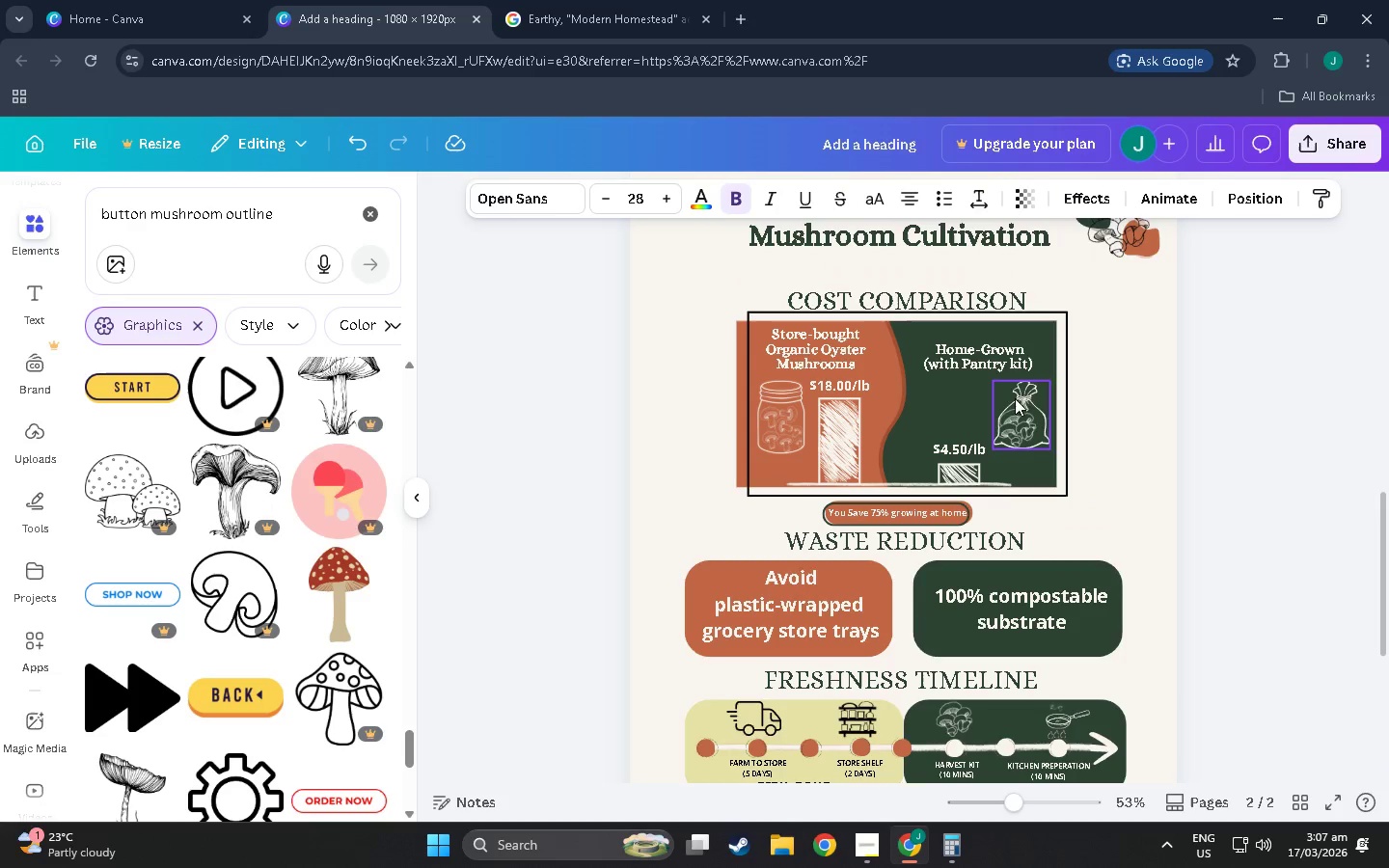 
hold_key(key=ShiftLeft, duration=1.31)
scroll: coordinate [1029, 429], scroll_direction: up, amount: 4.0
 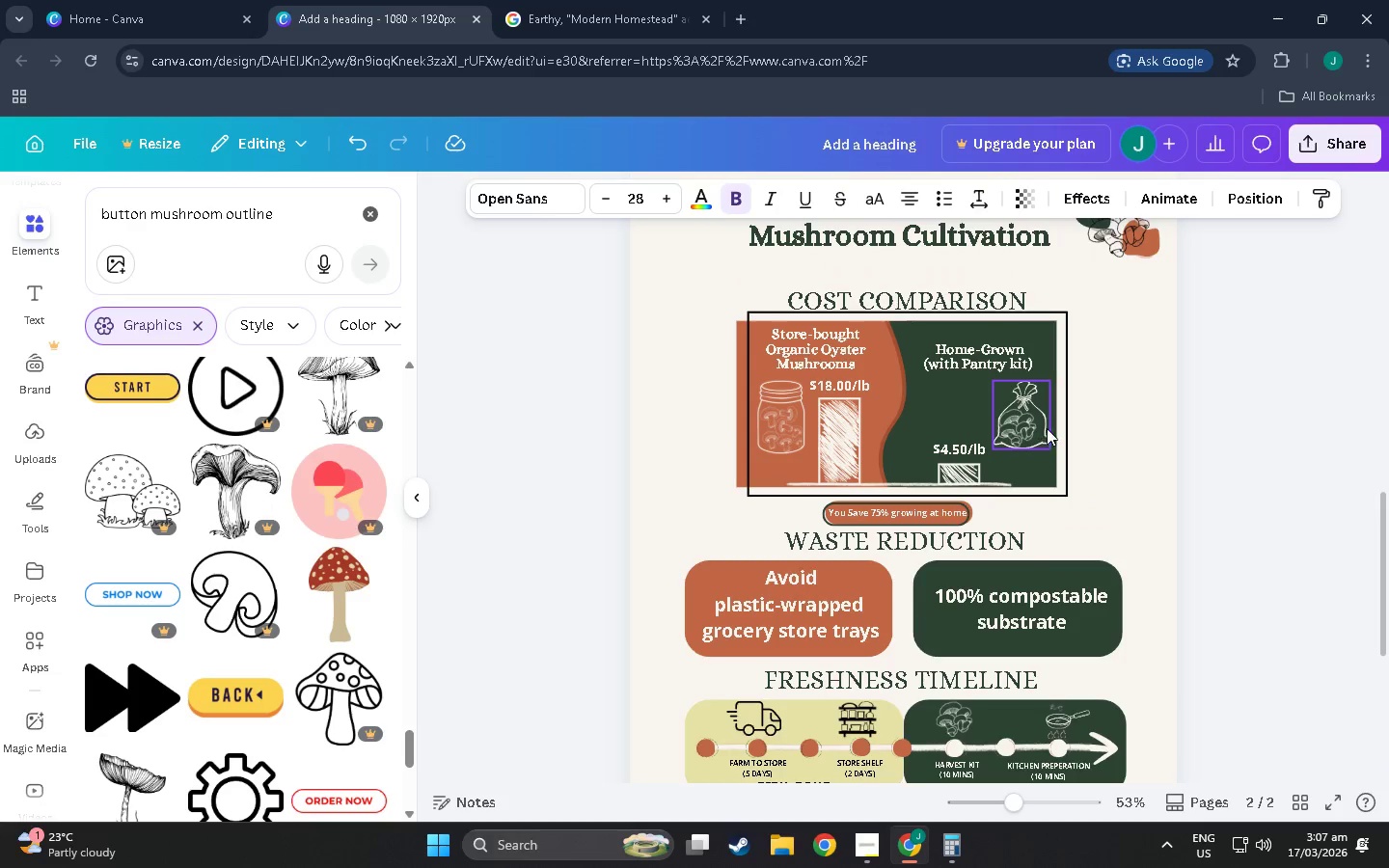 
hold_key(key=ShiftLeft, duration=0.48)
scroll: coordinate [1045, 423], scroll_direction: up, amount: 3.0
 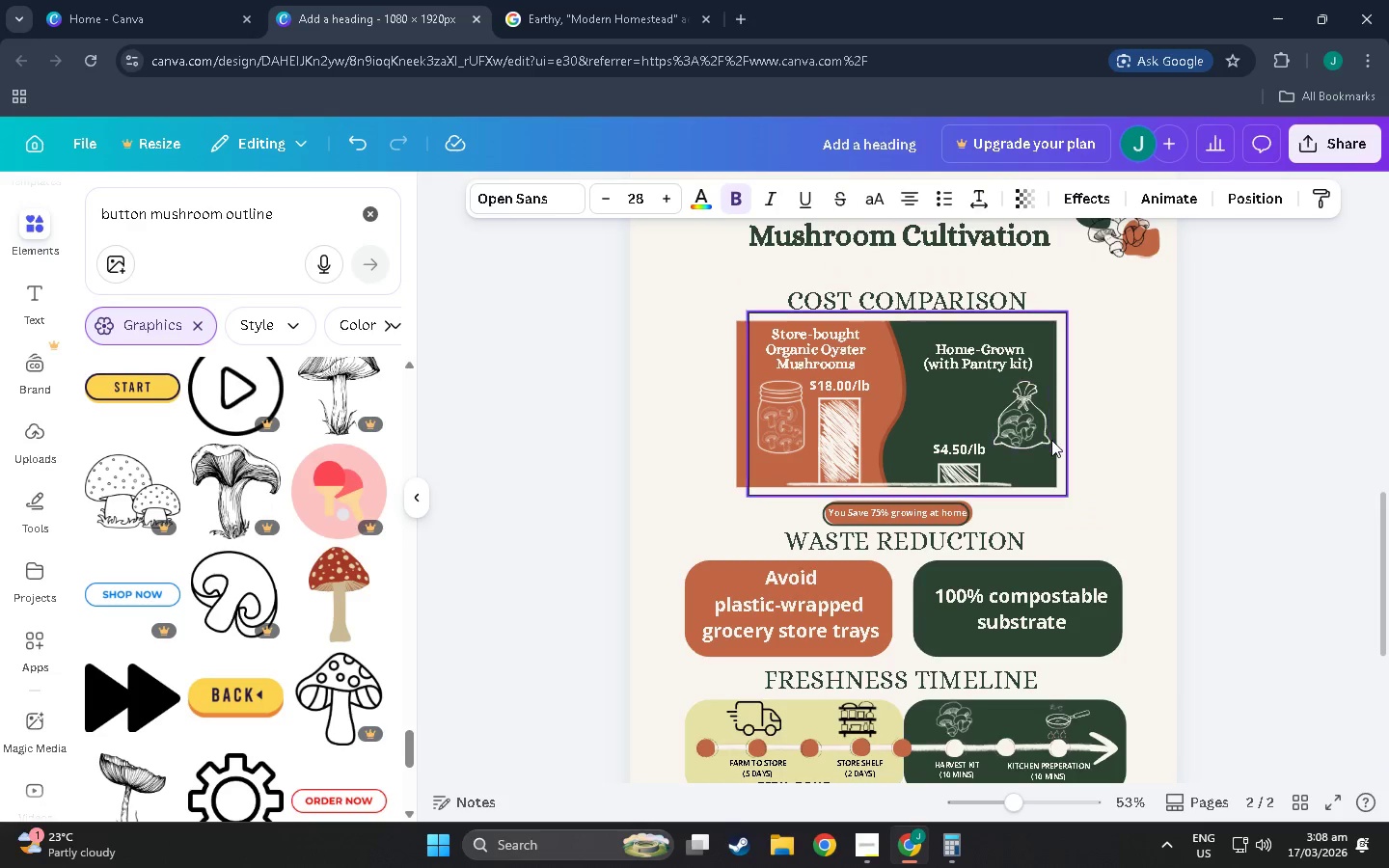 
hold_key(key=ControlLeft, duration=1.31)
scroll: coordinate [1051, 440], scroll_direction: up, amount: 5.0
 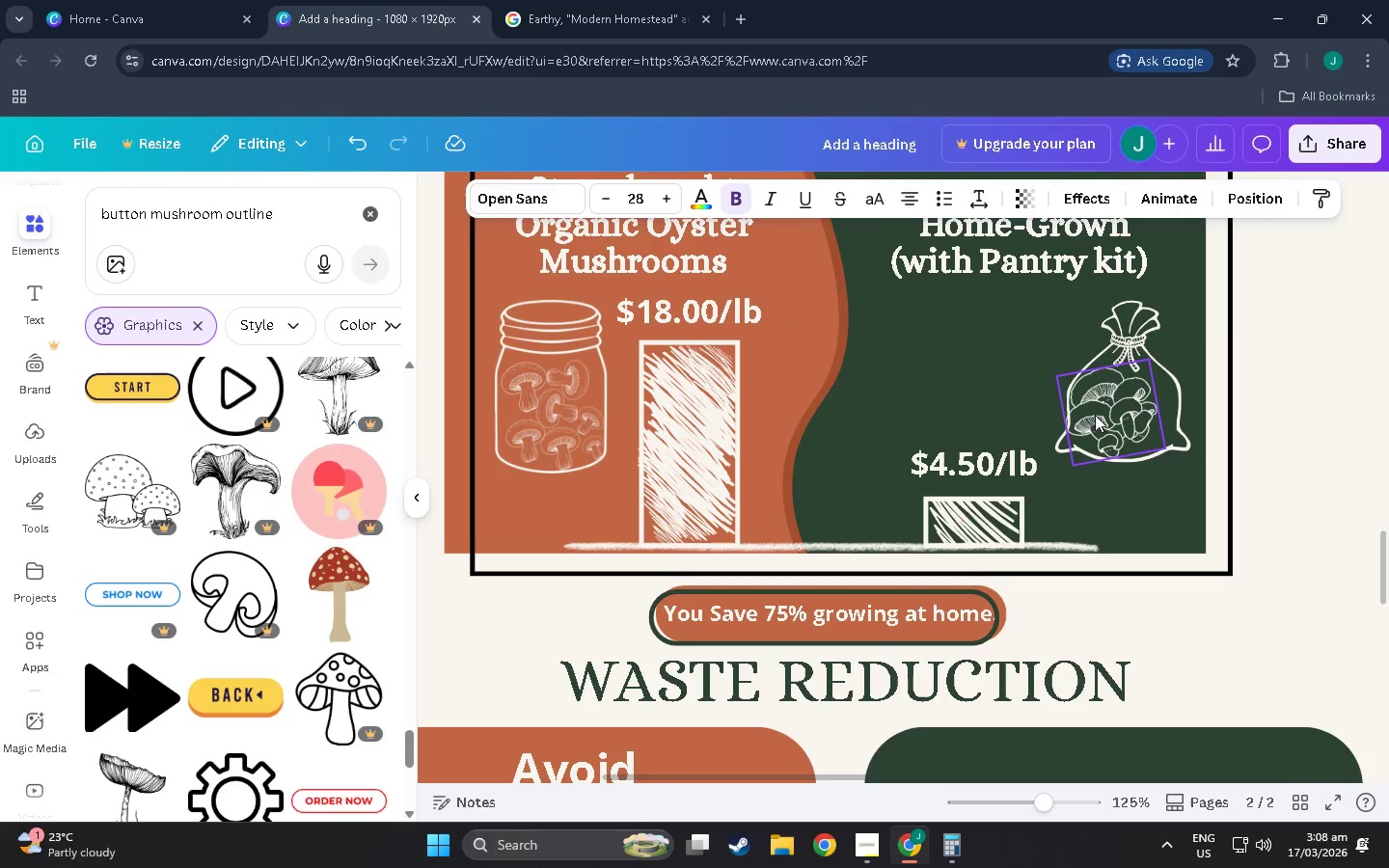 
left_click([1097, 415])
 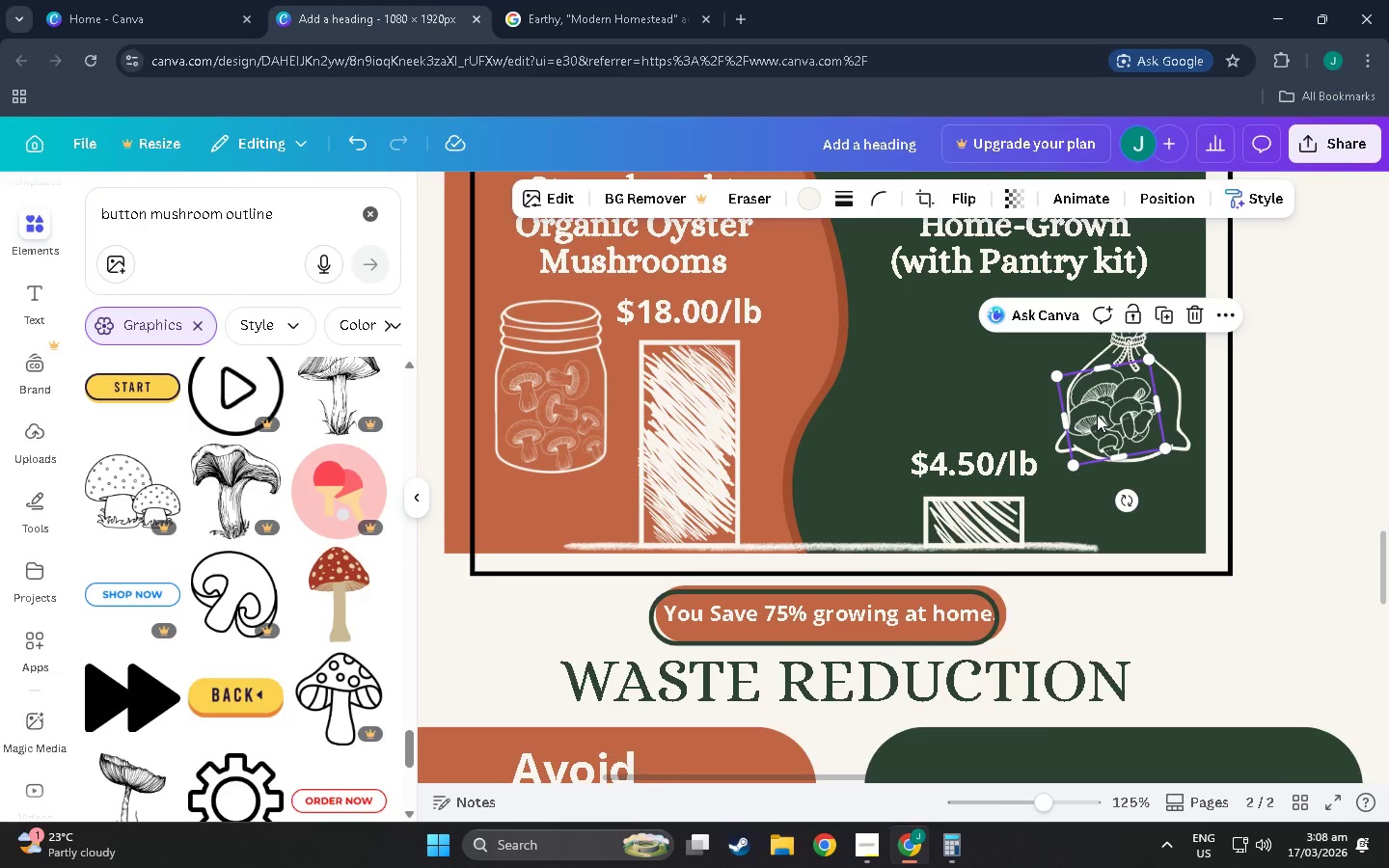 
key(Control+C)
 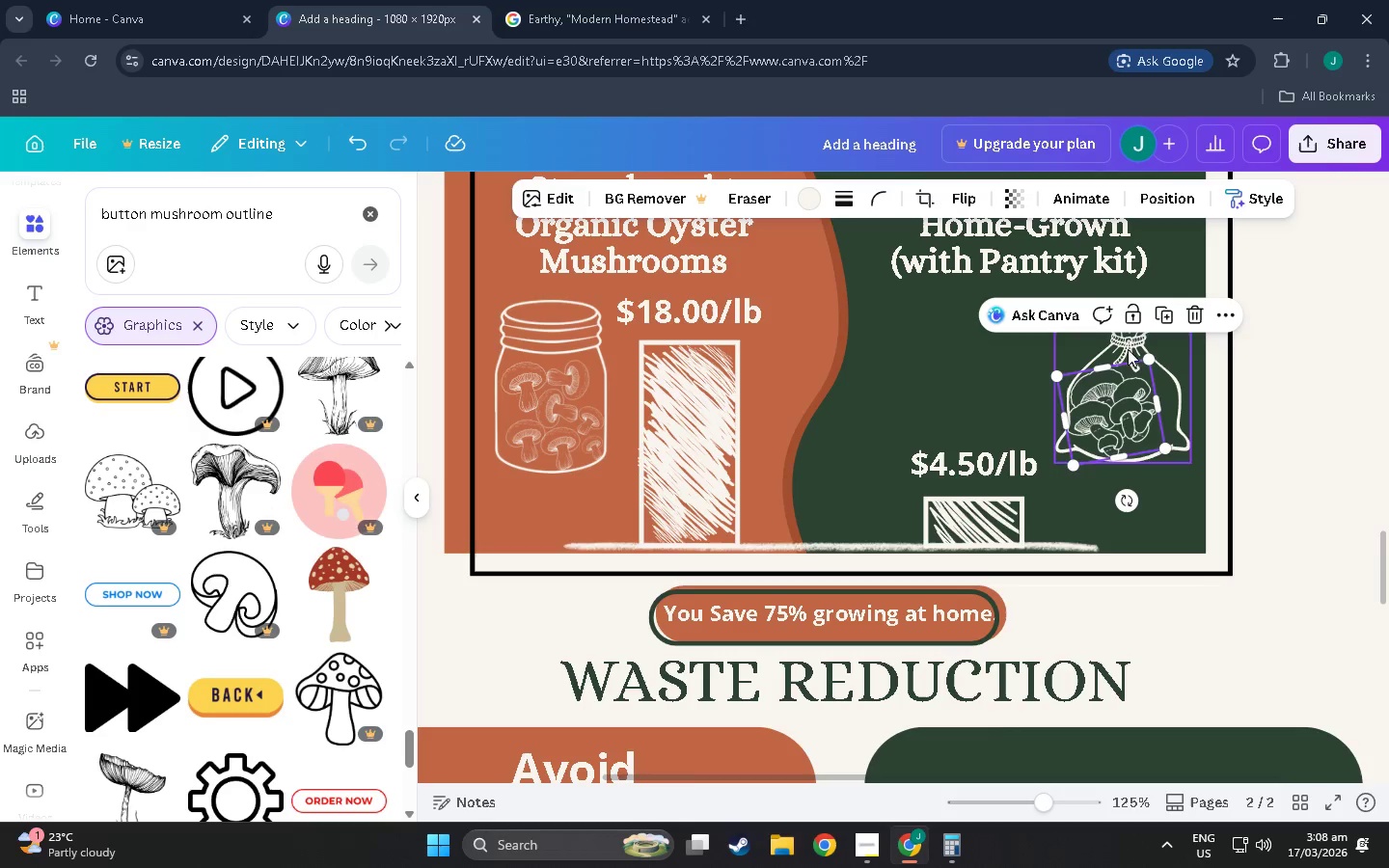 
scroll: coordinate [973, 576], scroll_direction: down, amount: 25.0
 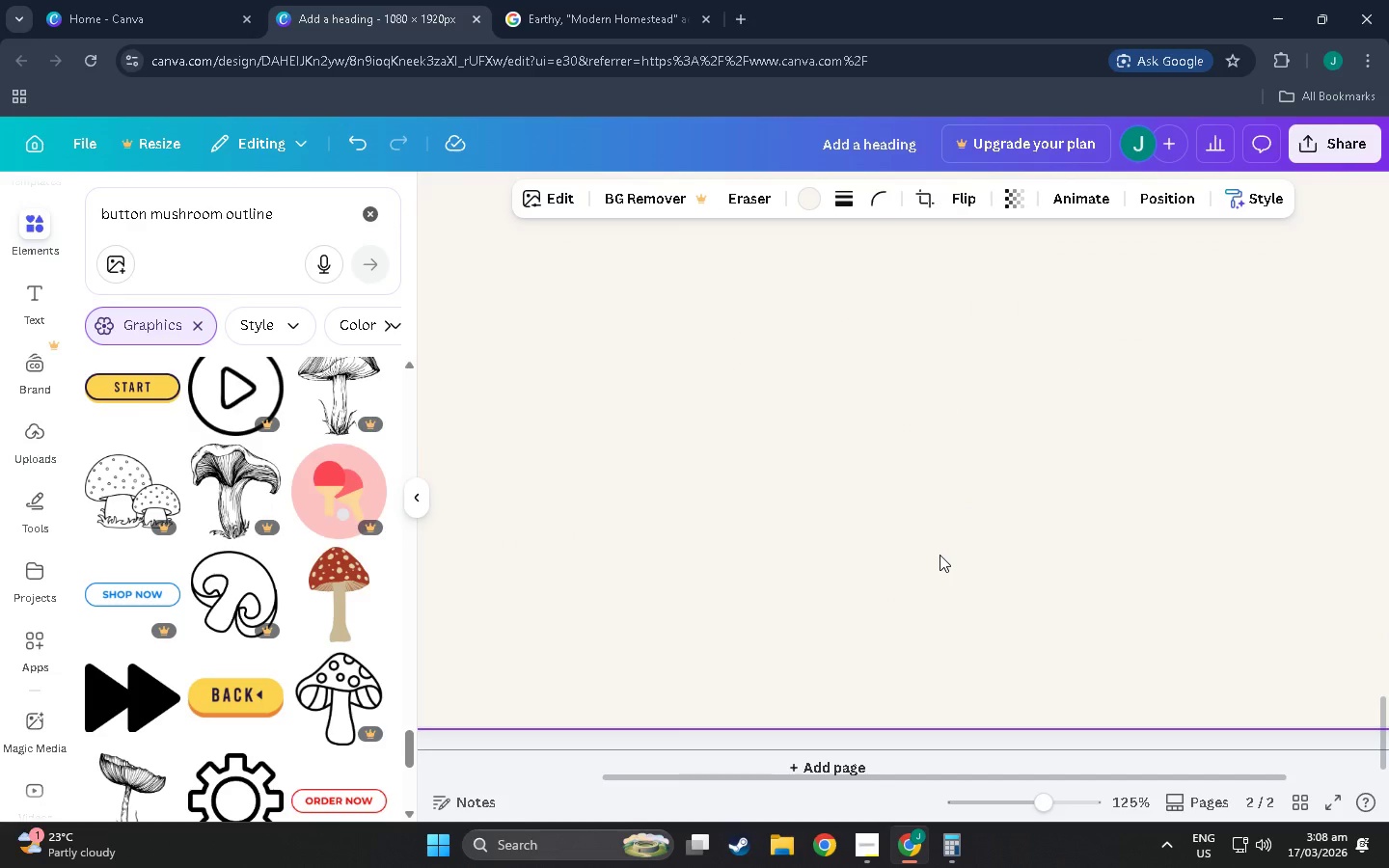 
left_click([940, 555])
 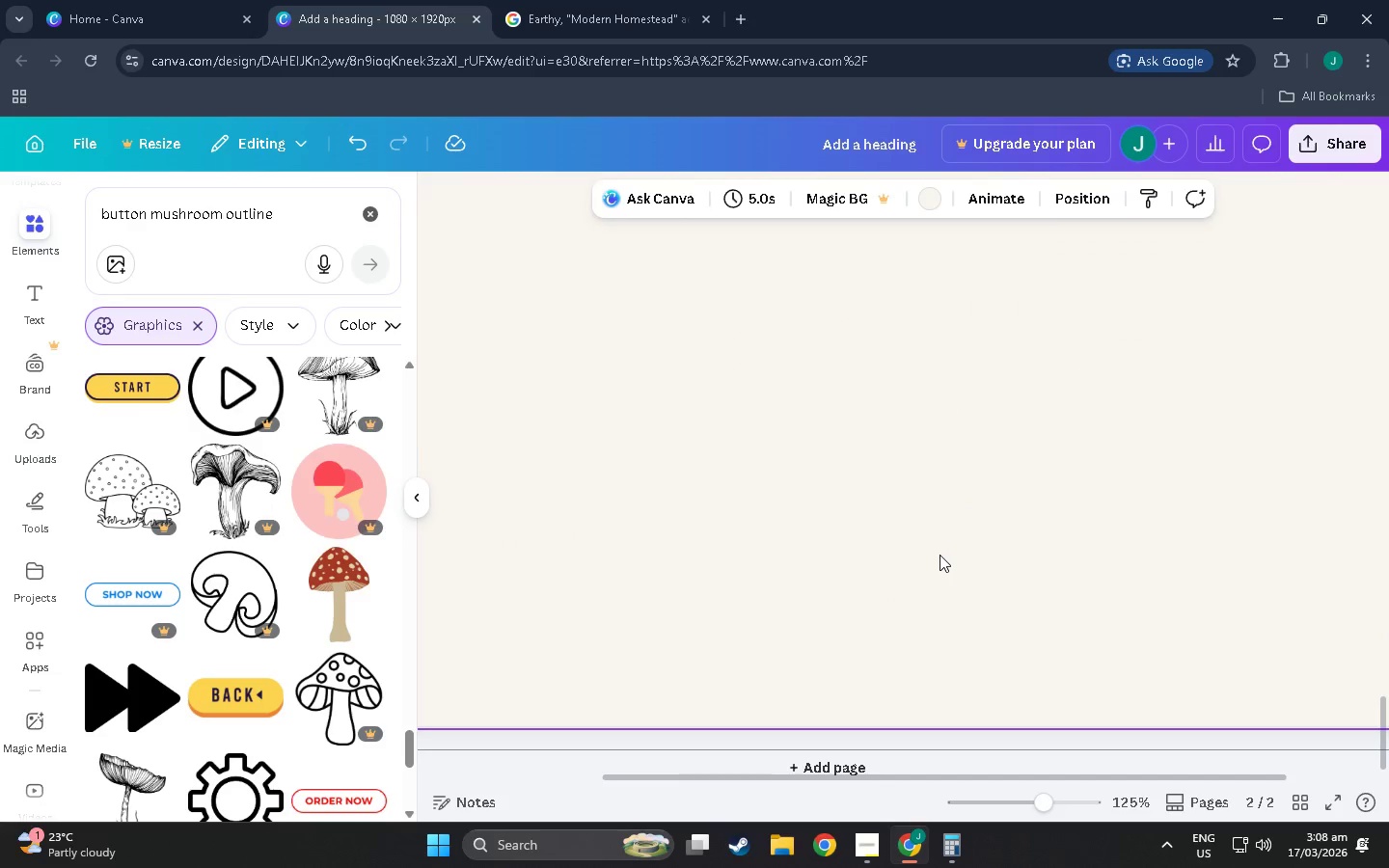 
key(Control+V)
 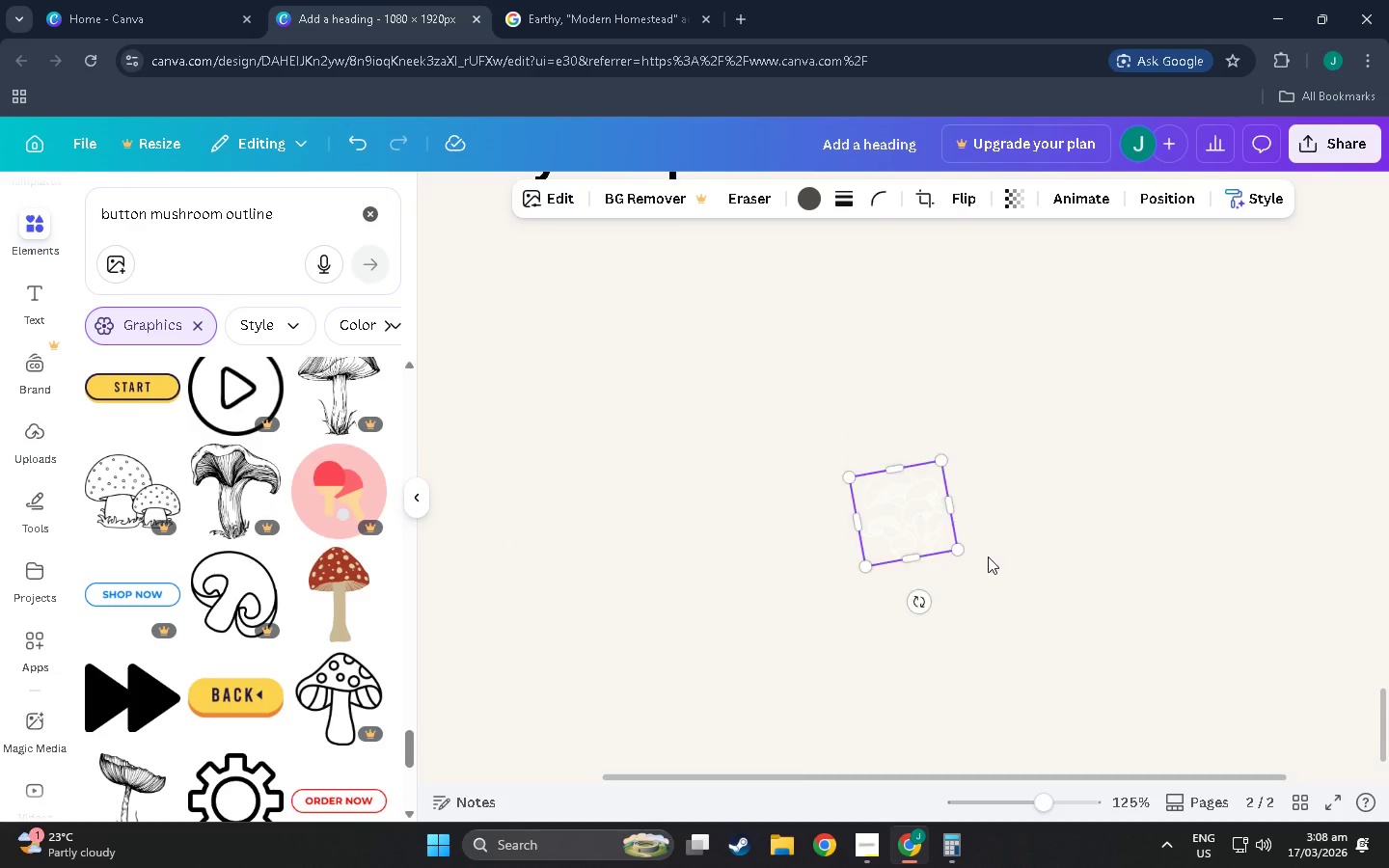 
scroll: coordinate [992, 556], scroll_direction: up, amount: 4.0
 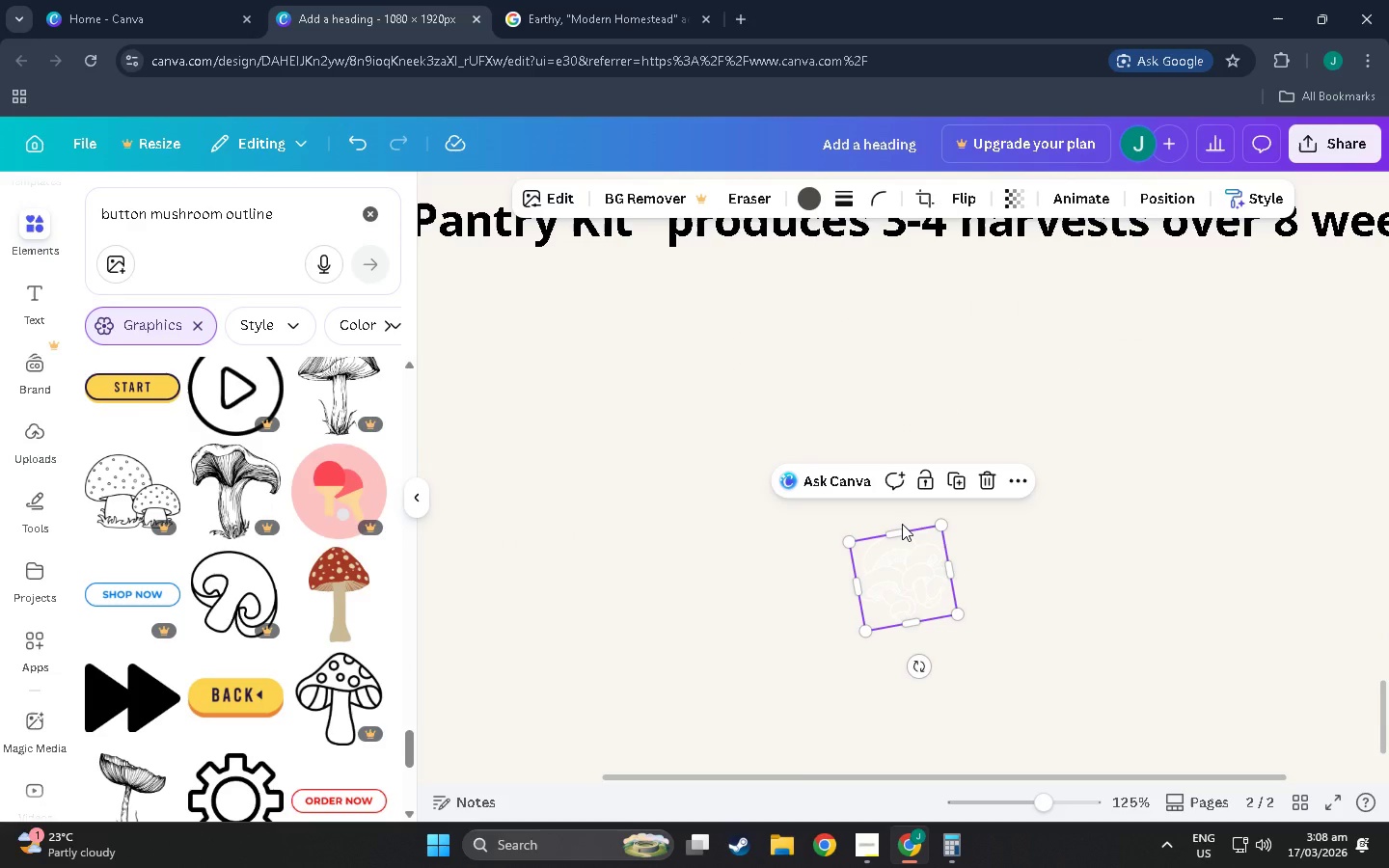 
key(Control+Z)
 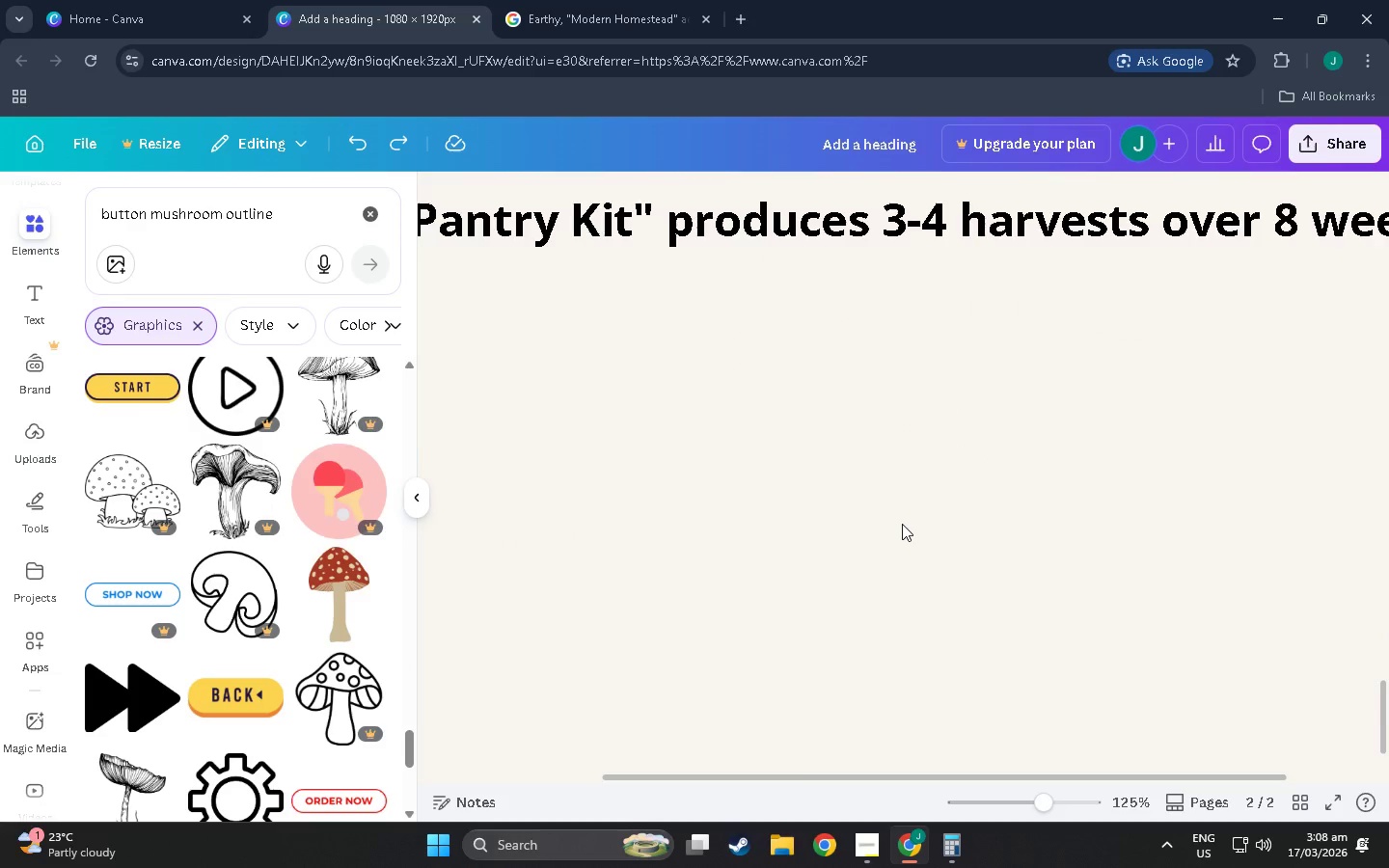 
hold_key(key=ControlLeft, duration=0.64)
scroll: coordinate [902, 524], scroll_direction: down, amount: 4.0
 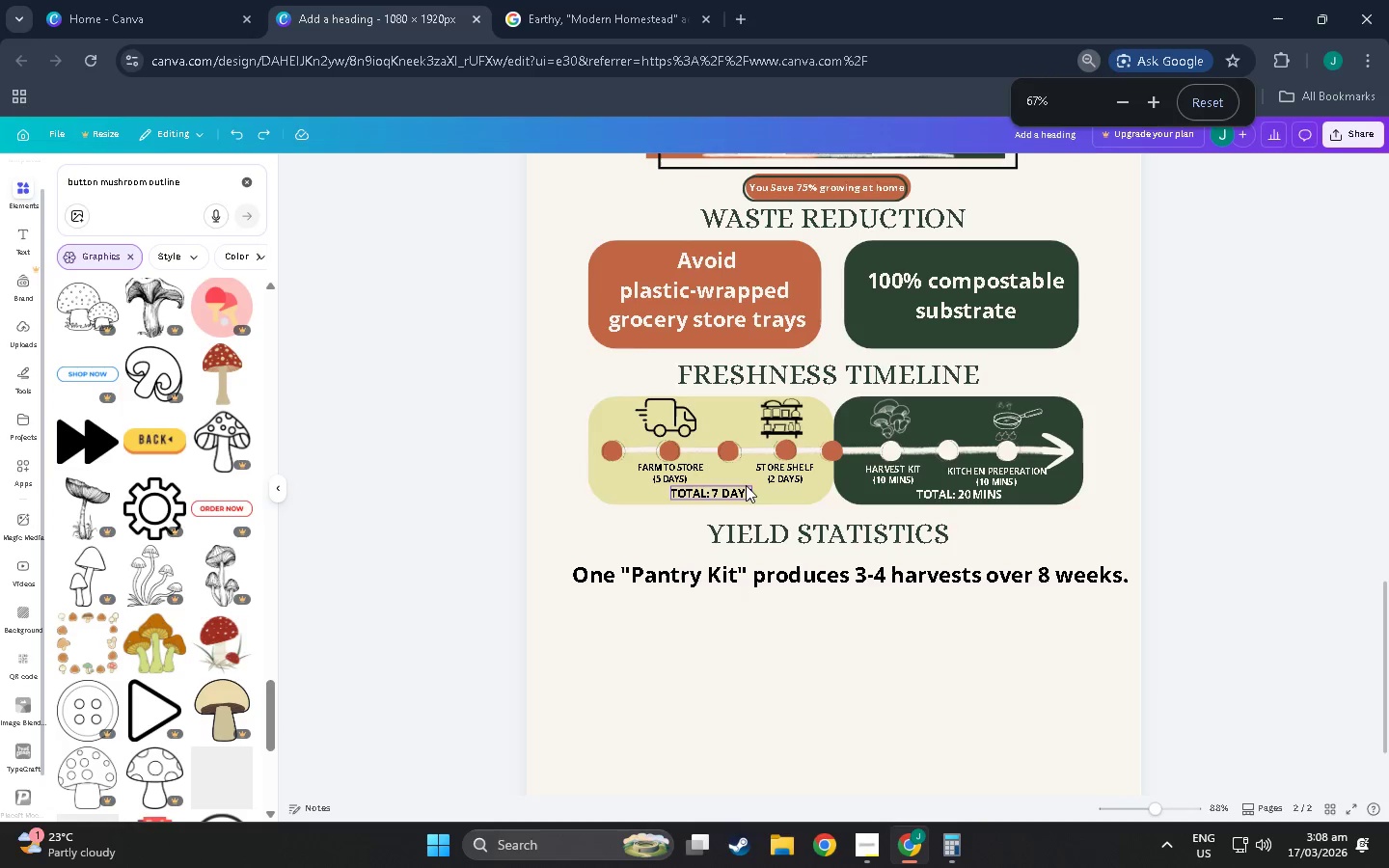 
left_click([727, 419])
 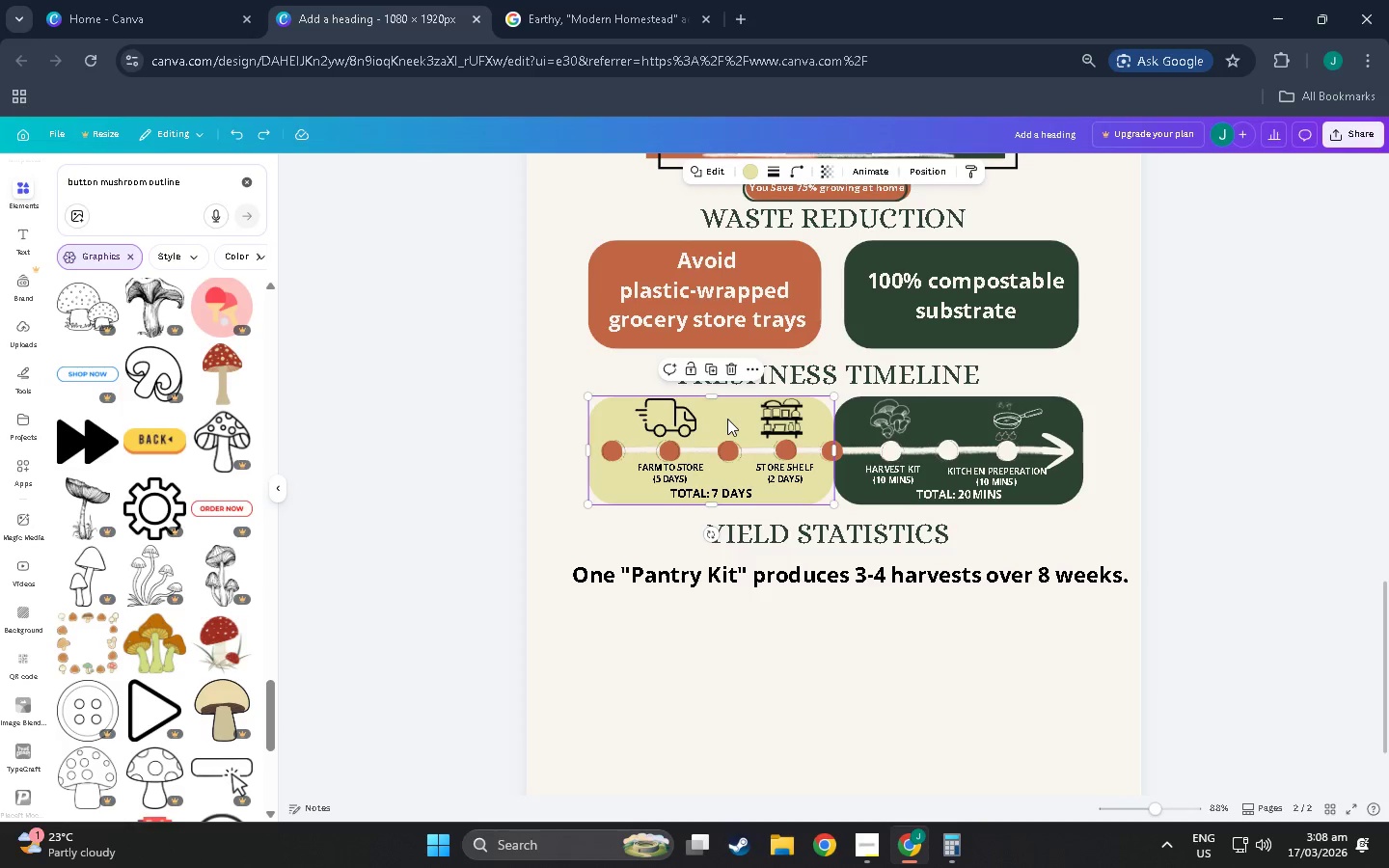 
key(Control+C)
 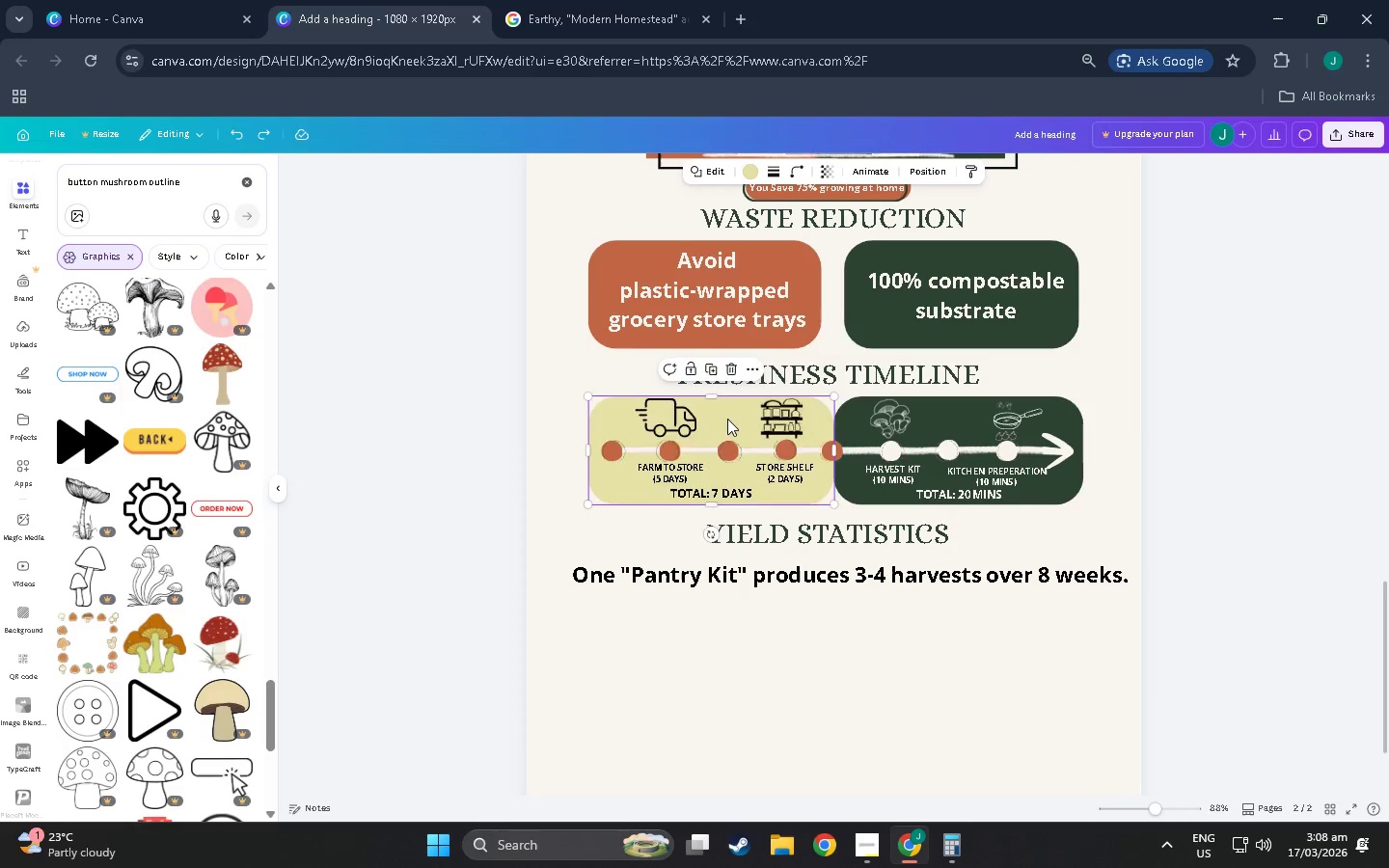 
key(Control+V)
 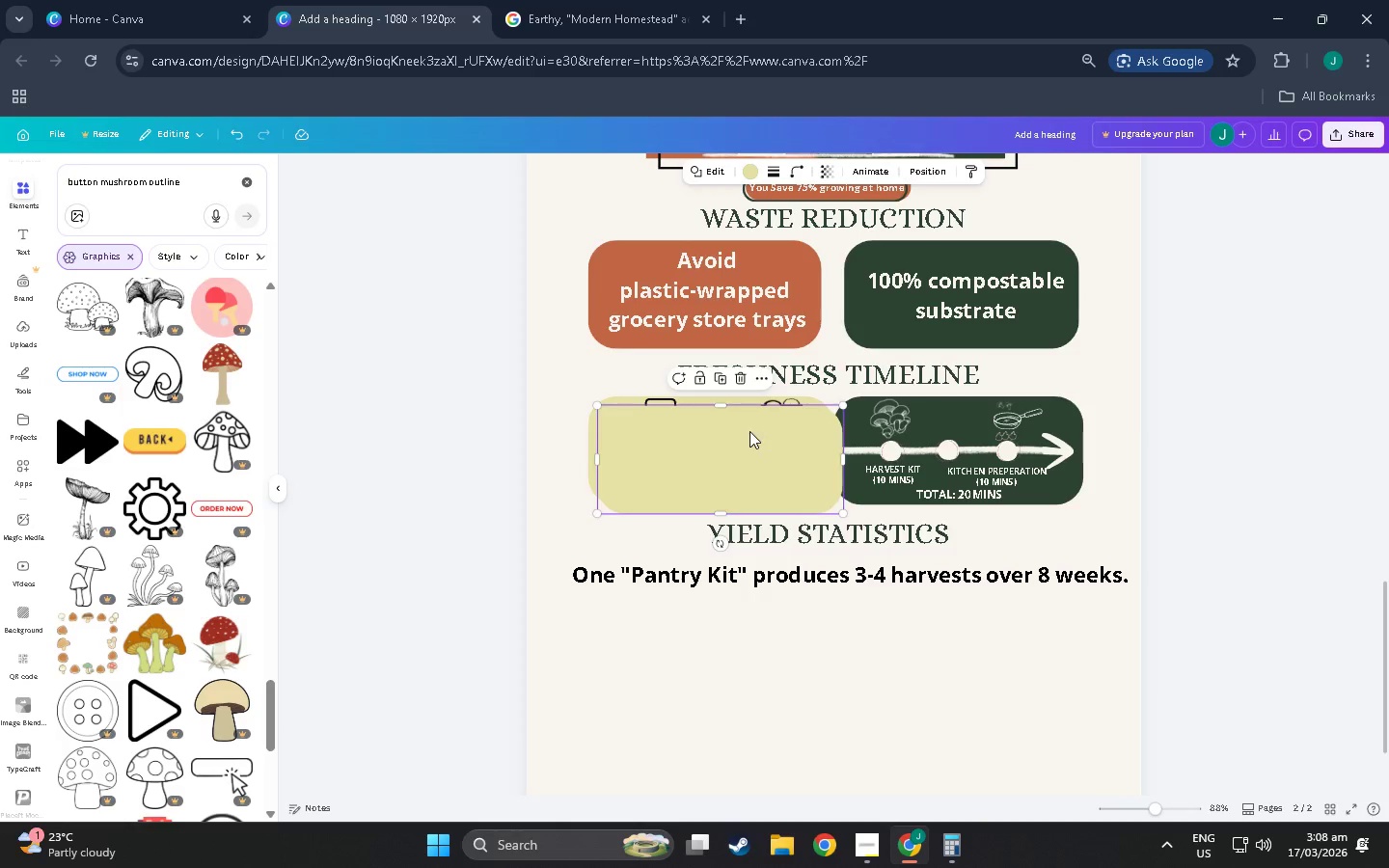 
left_click_drag(start_coordinate=[750, 432], to_coordinate=[754, 629])
 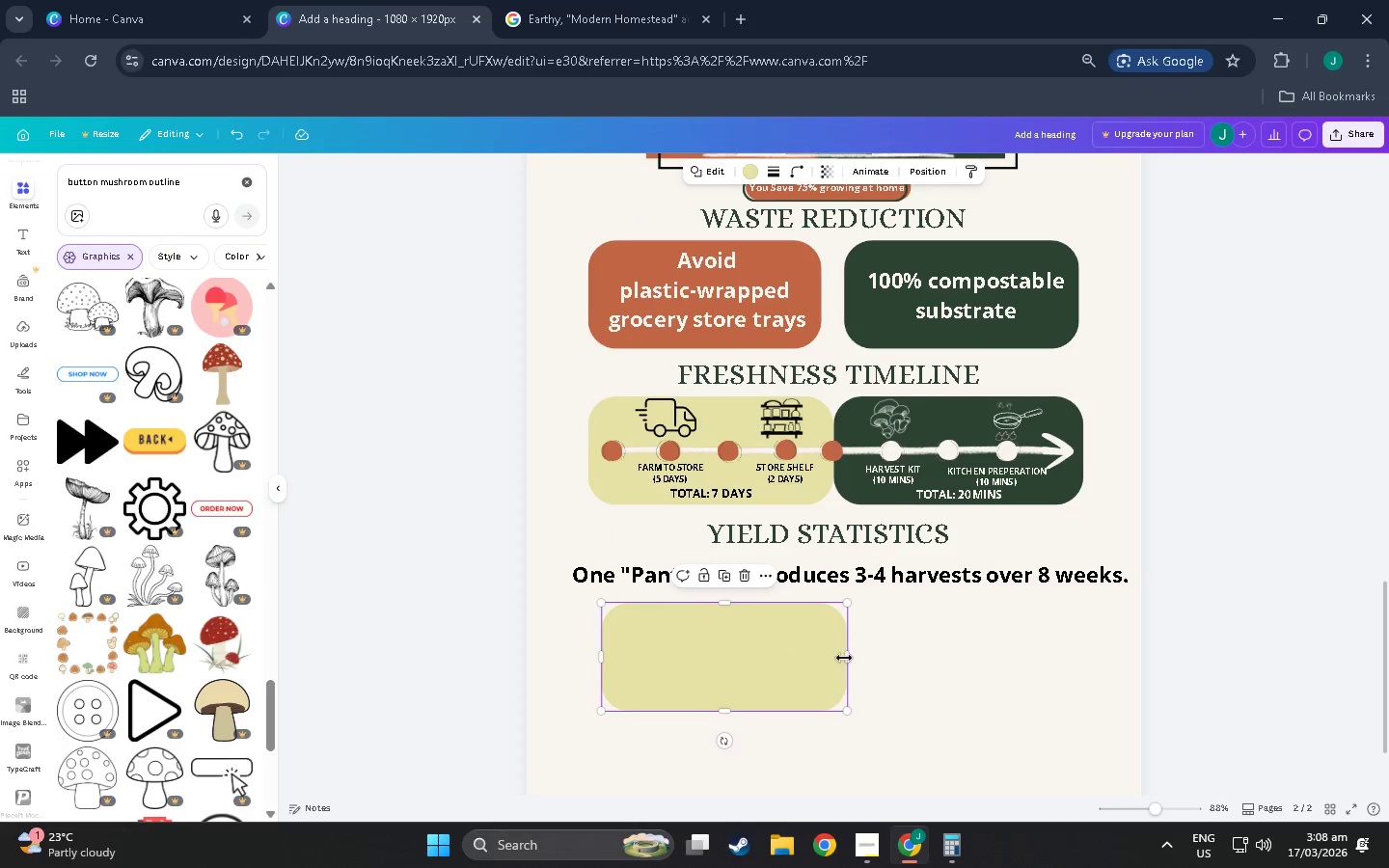 
left_click_drag(start_coordinate=[847, 658], to_coordinate=[1092, 660])
 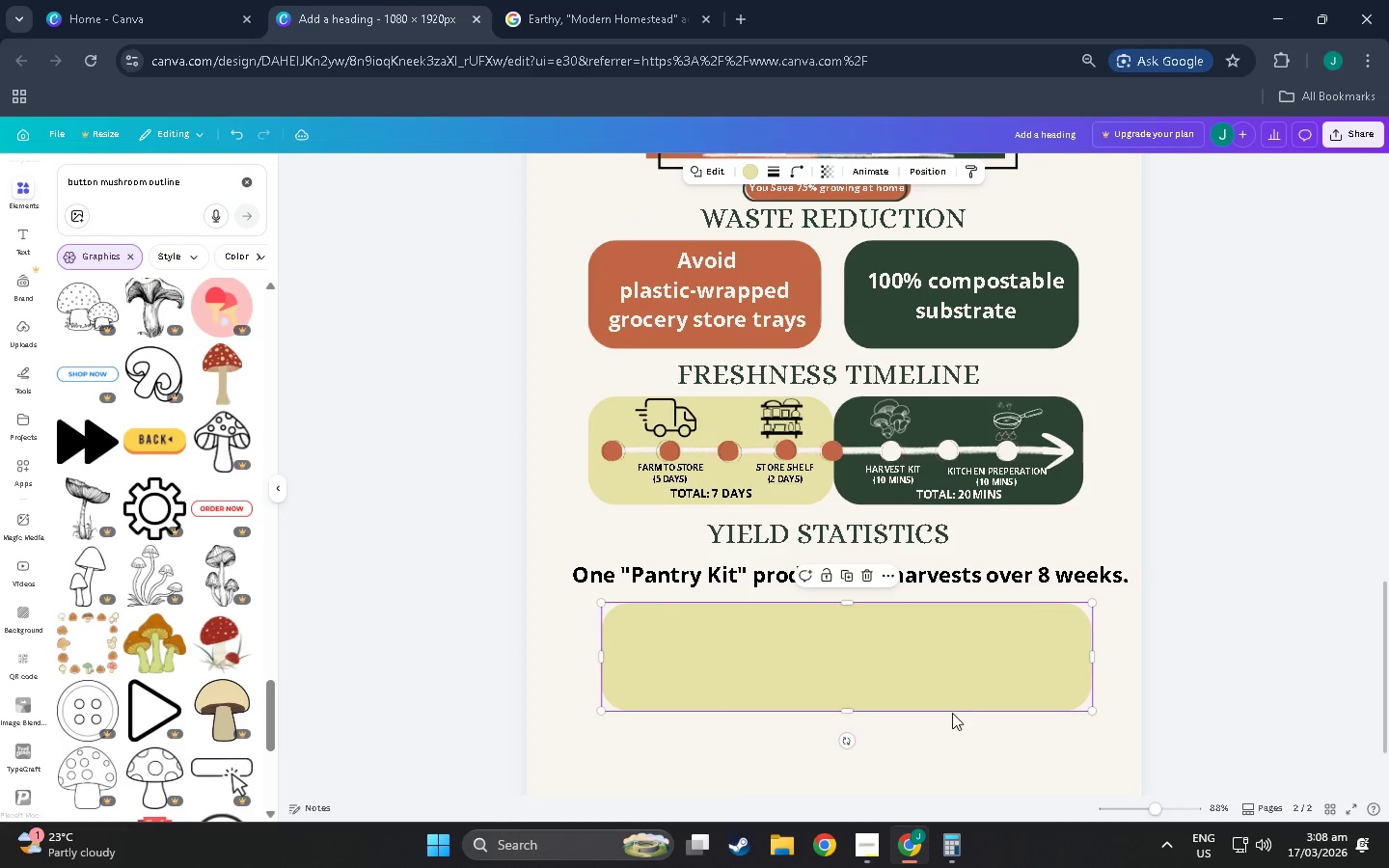 
double_click([1019, 764])
 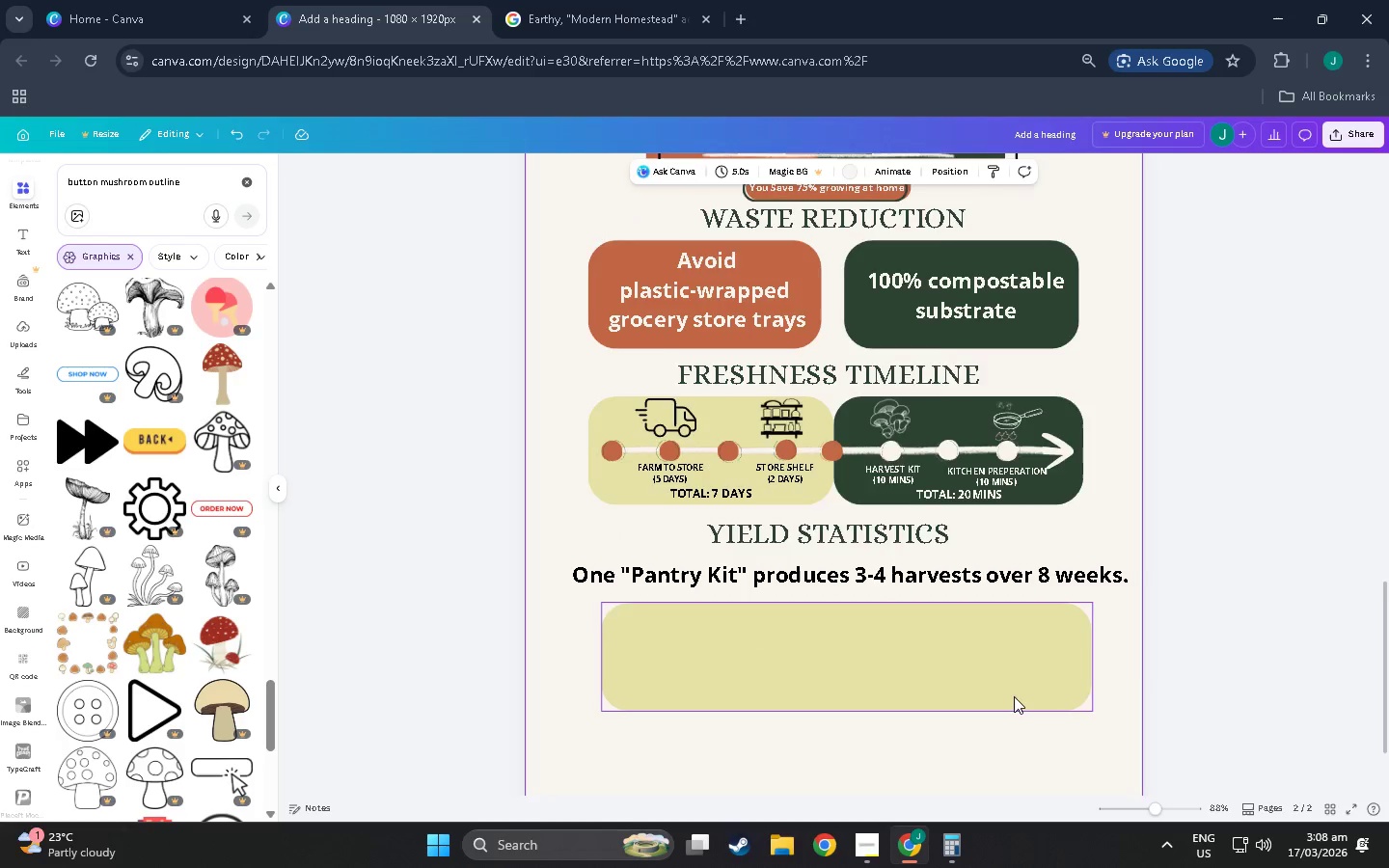 
scroll: coordinate [1013, 692], scroll_direction: down, amount: 3.0
 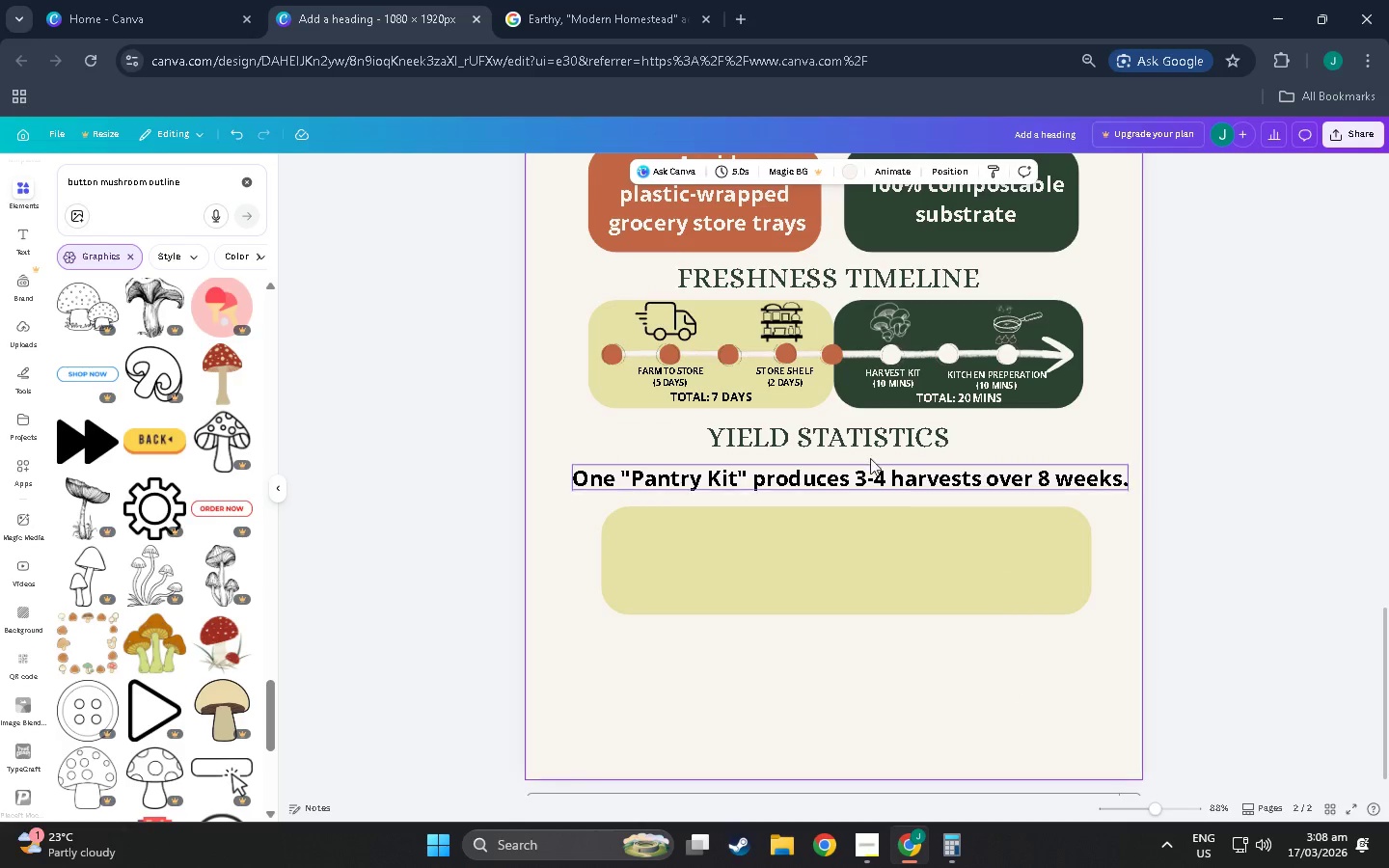 
scroll: coordinate [924, 412], scroll_direction: up, amount: 10.0
 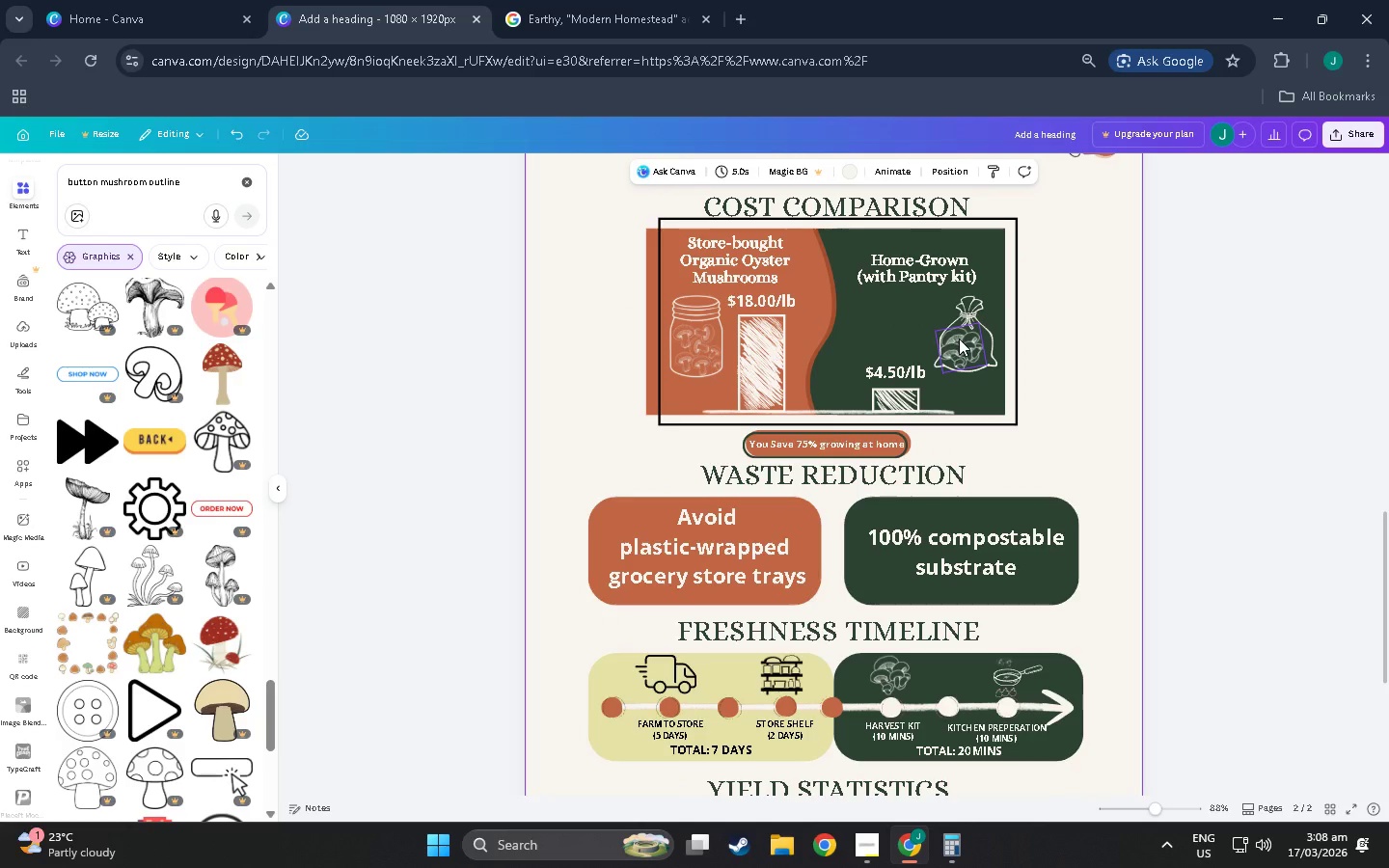 
left_click([959, 339])
 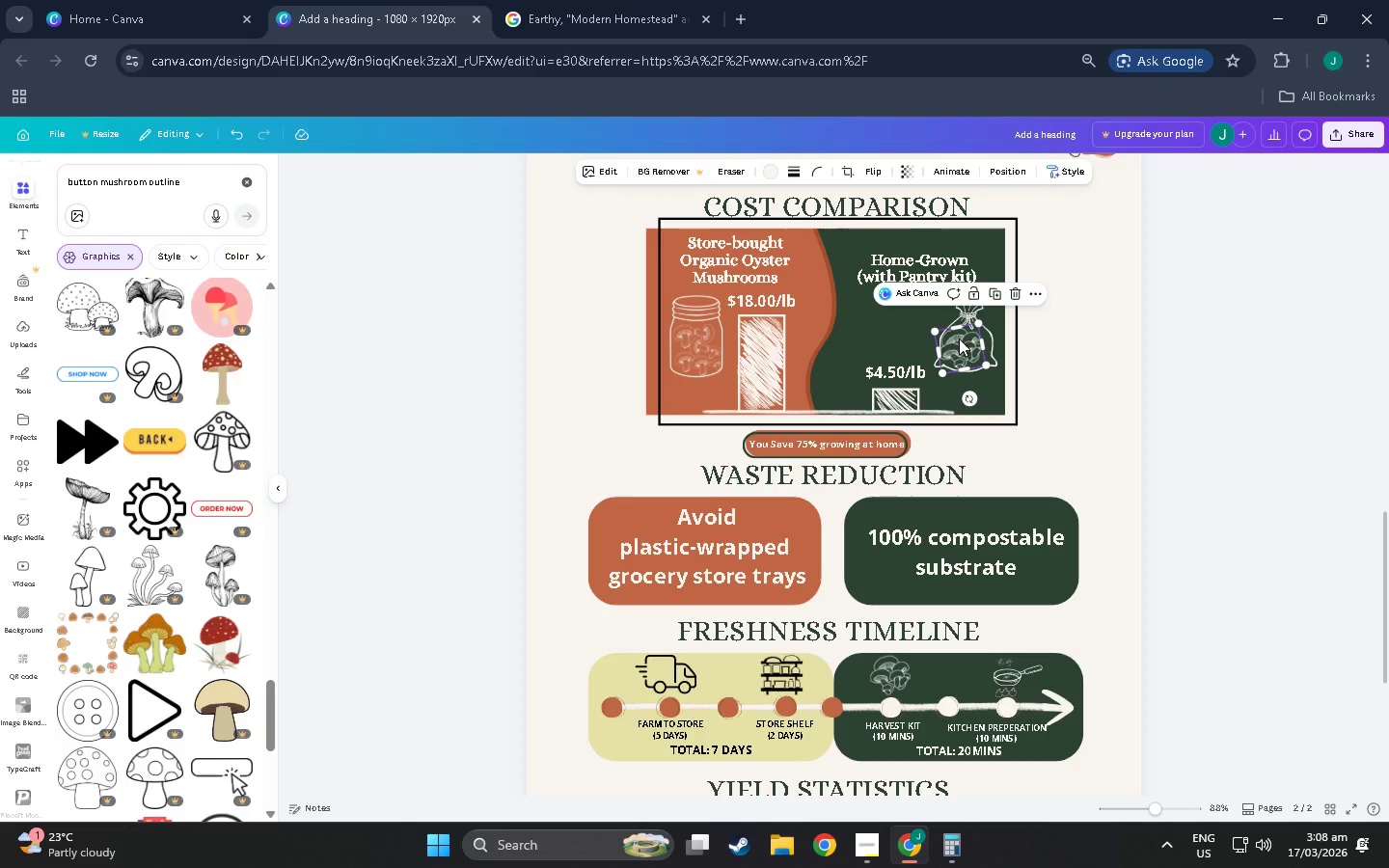 
key(Control+C)
 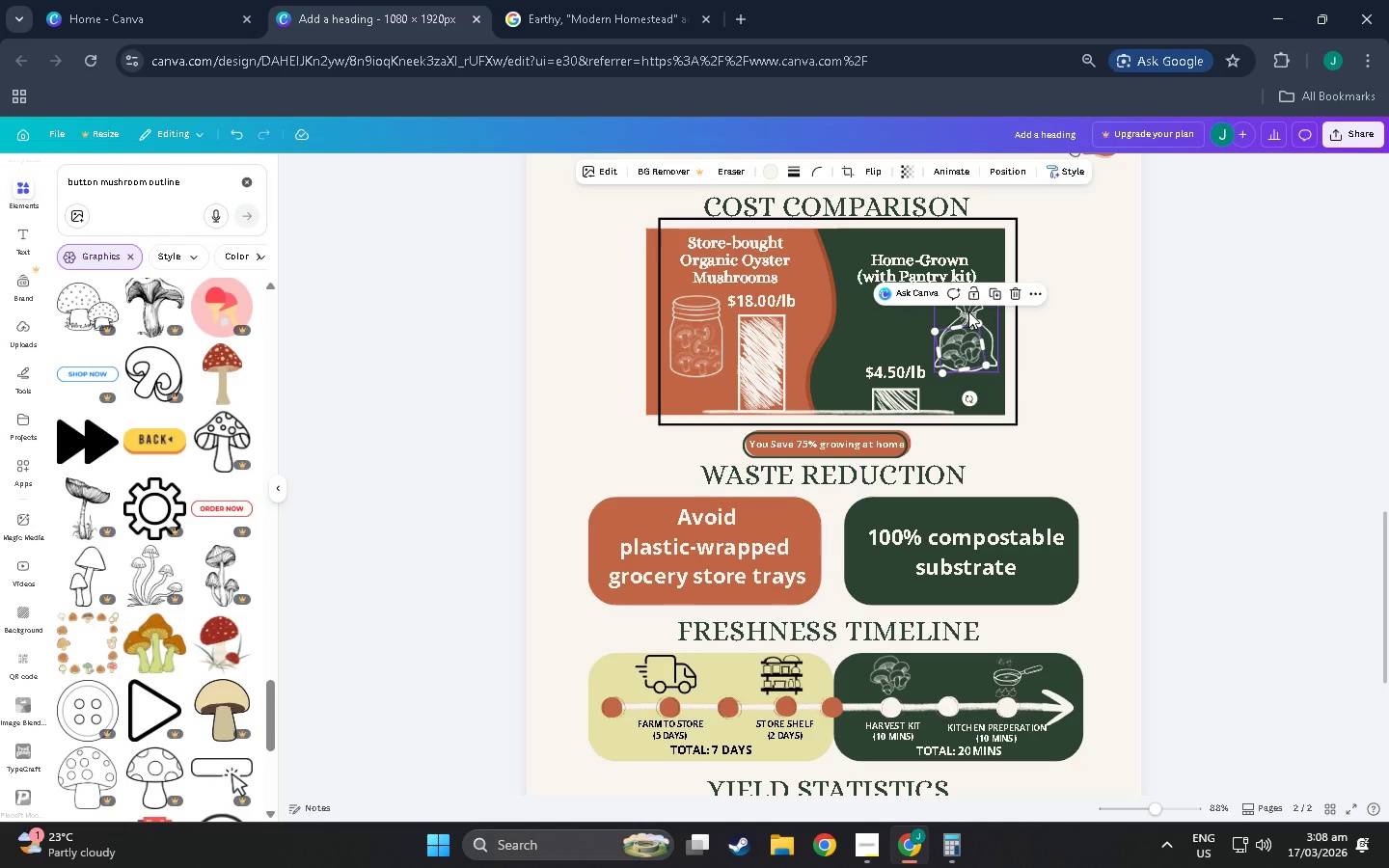 
left_click([968, 312])
 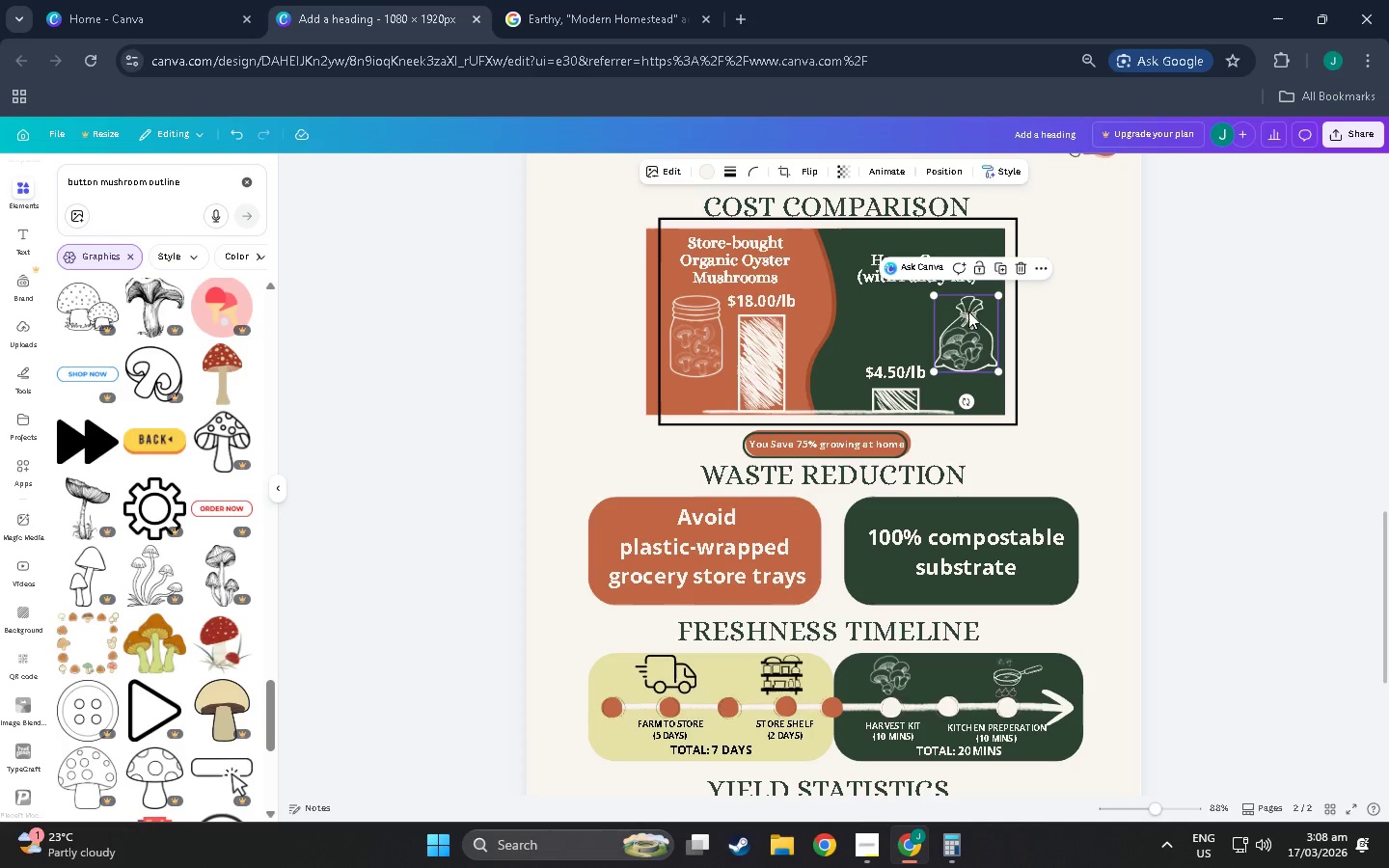 
key(Control+C)
 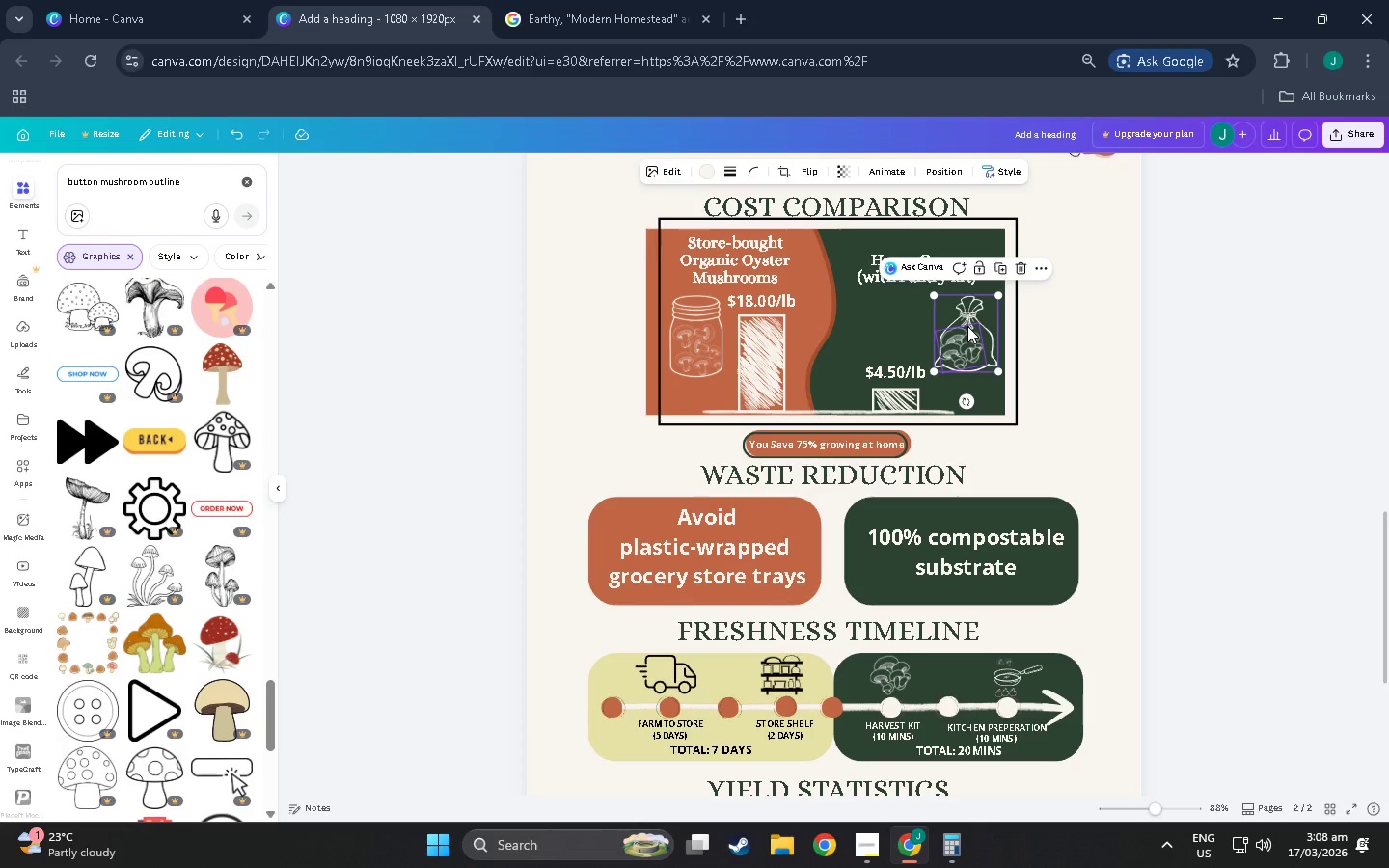 
key(Control+V)
 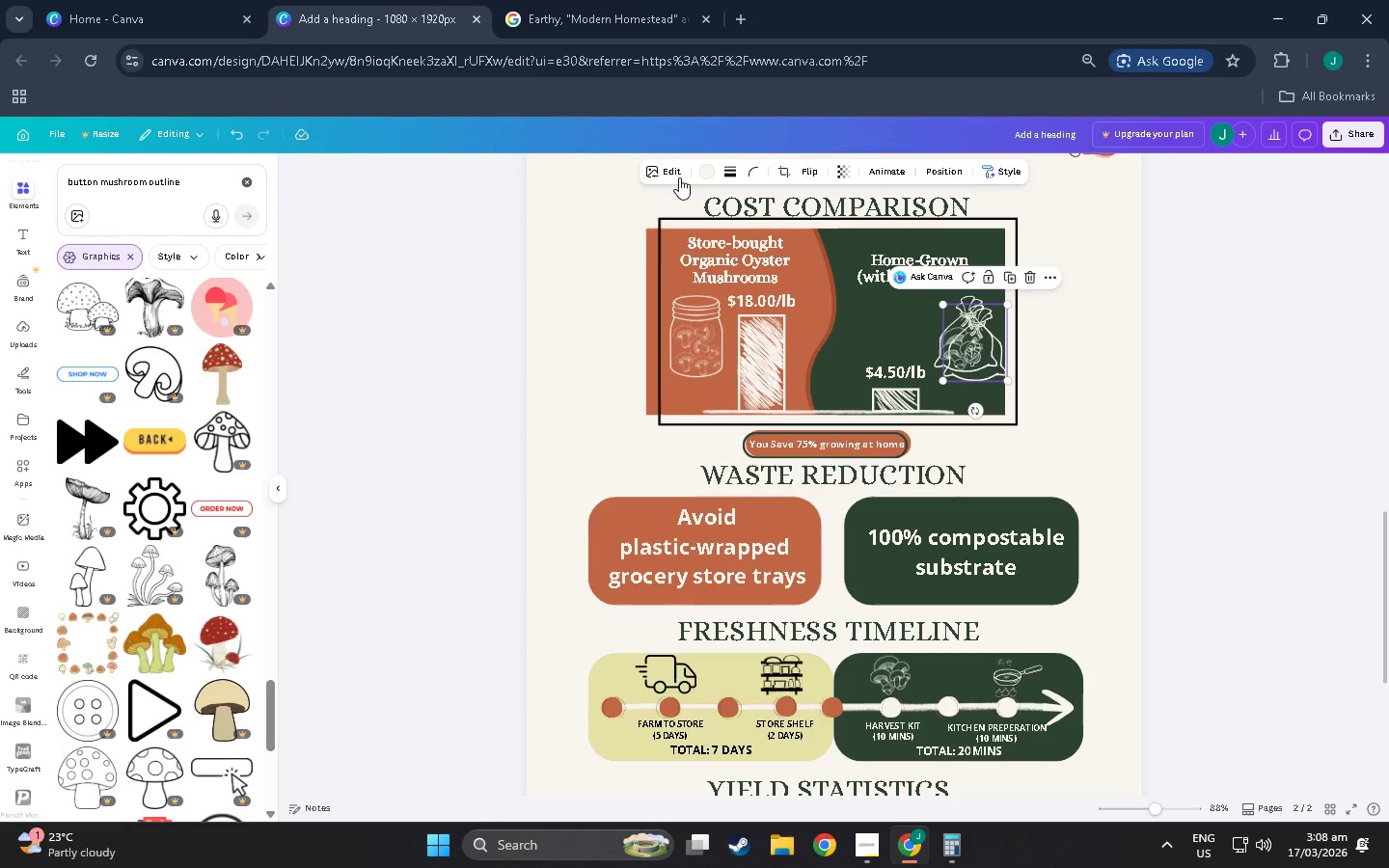 
left_click([704, 176])
 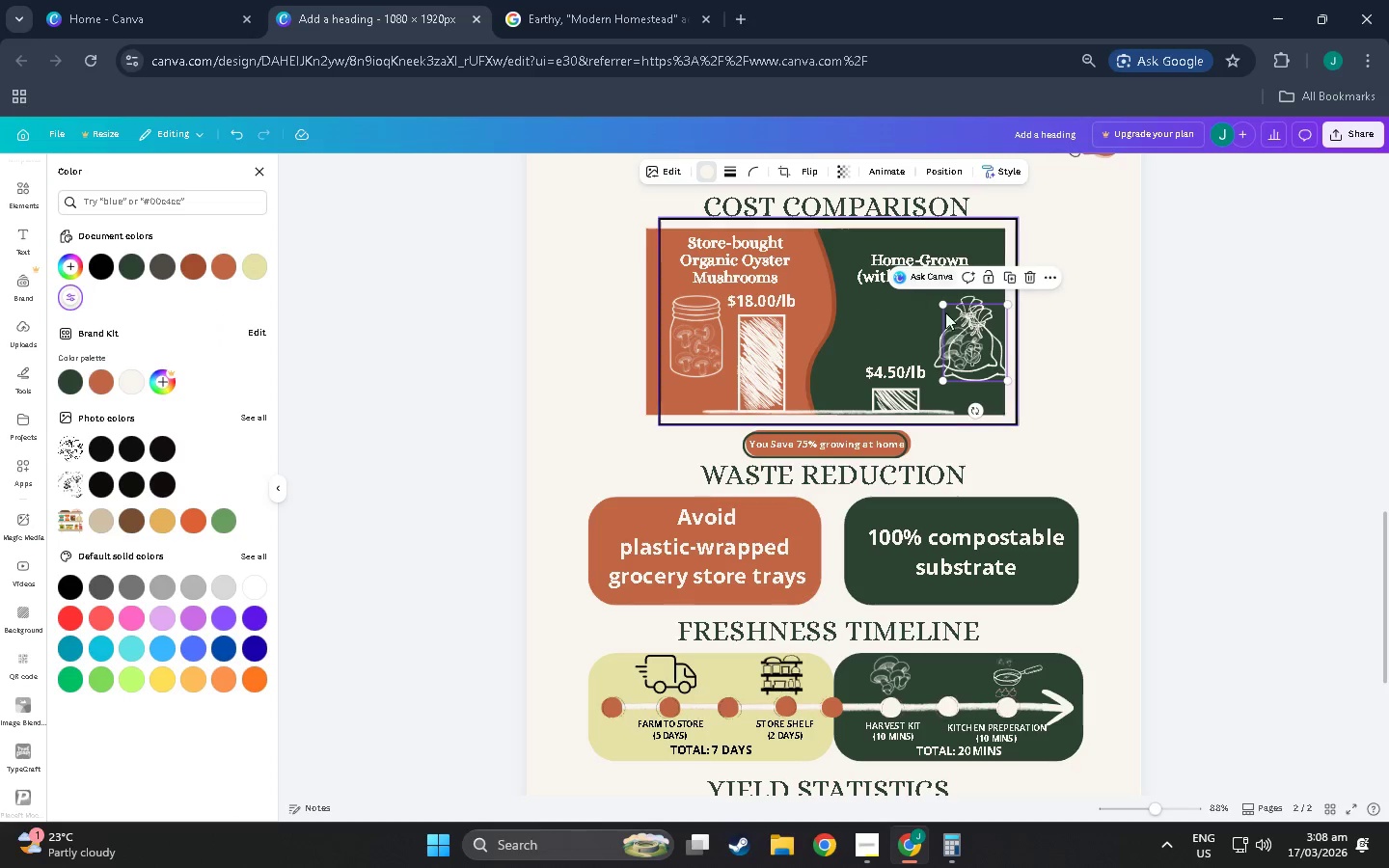 
left_click_drag(start_coordinate=[988, 340], to_coordinate=[821, 585])
 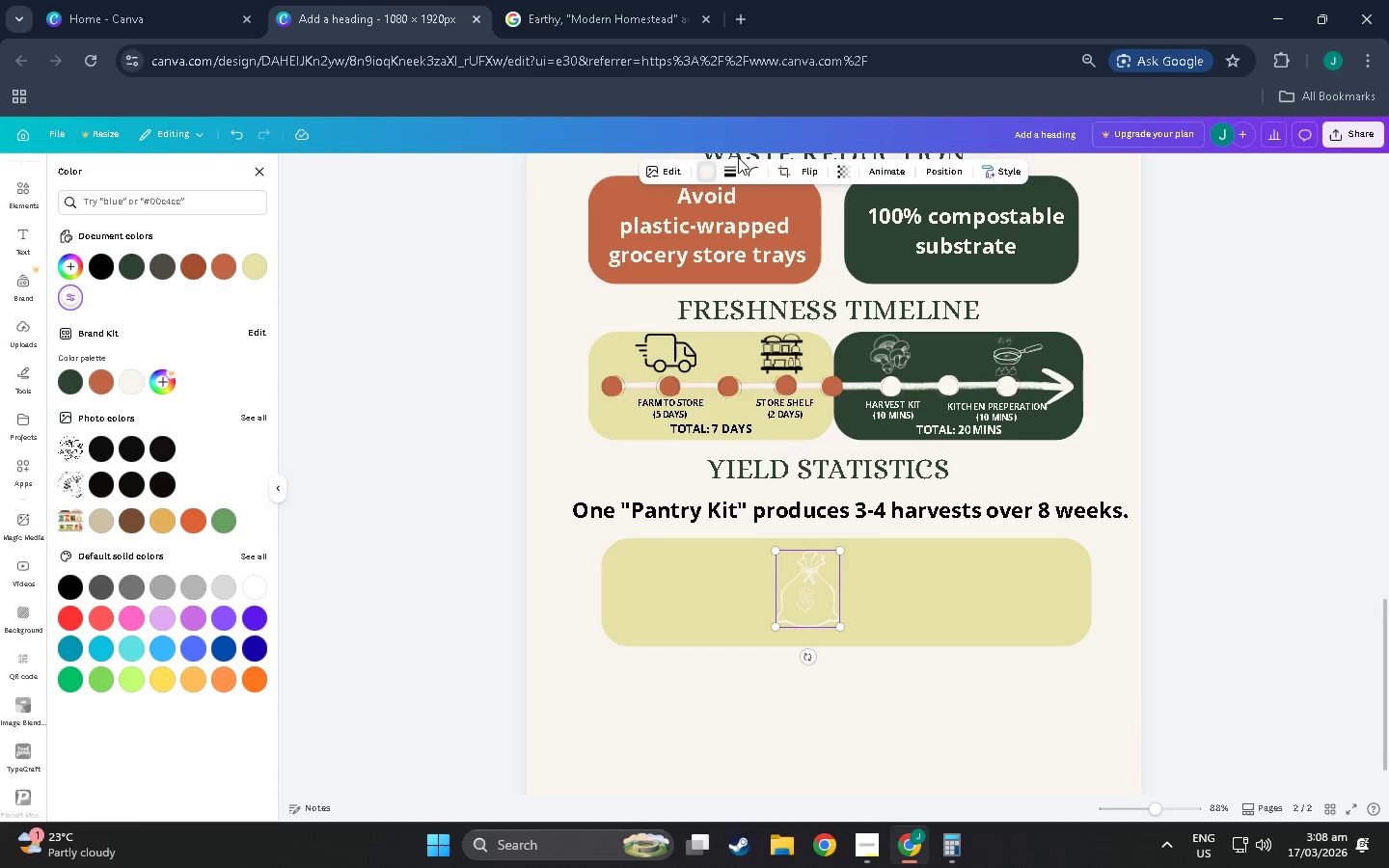 
scroll: coordinate [949, 560], scroll_direction: down, amount: 8.0
 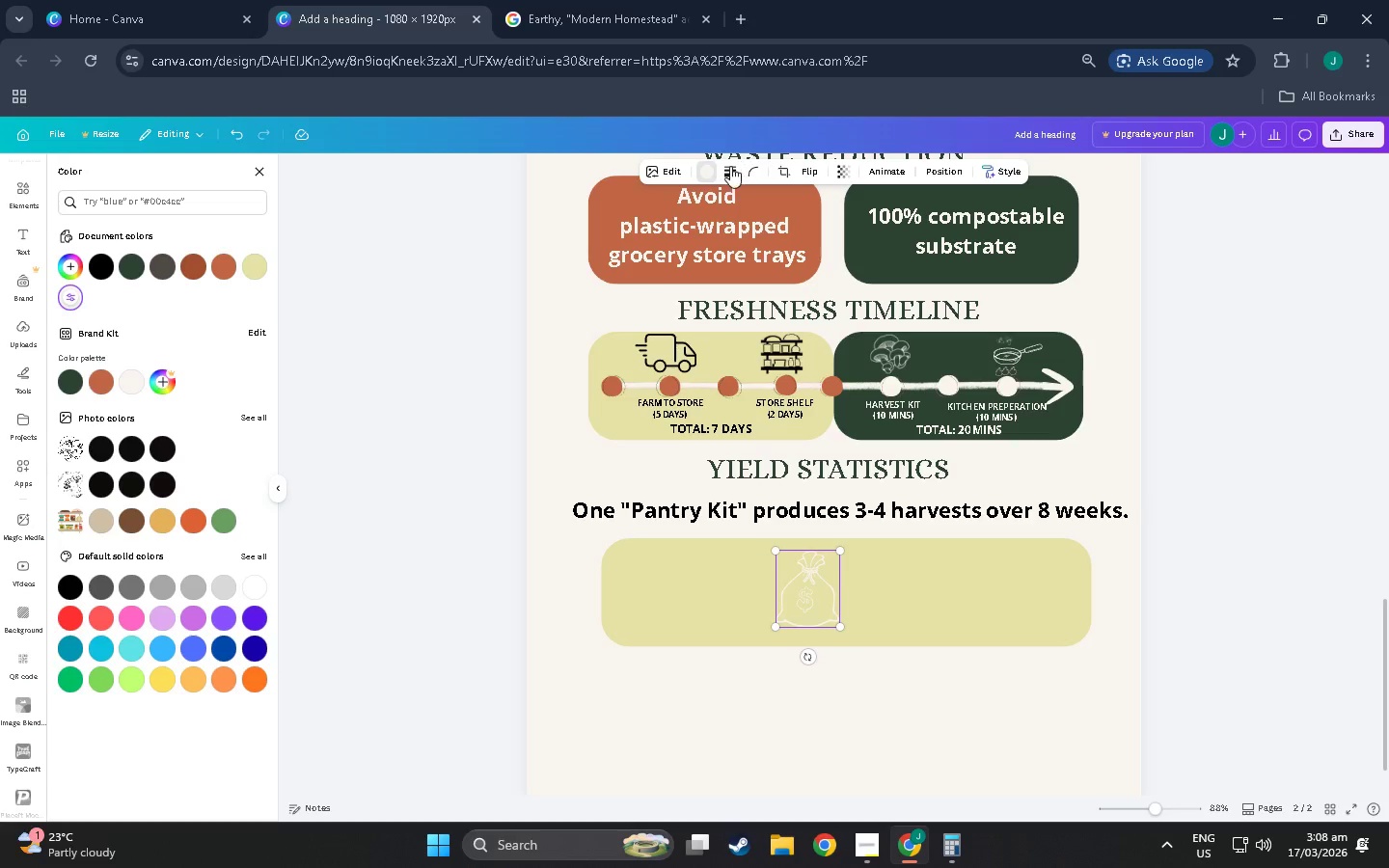 
left_click([707, 166])
 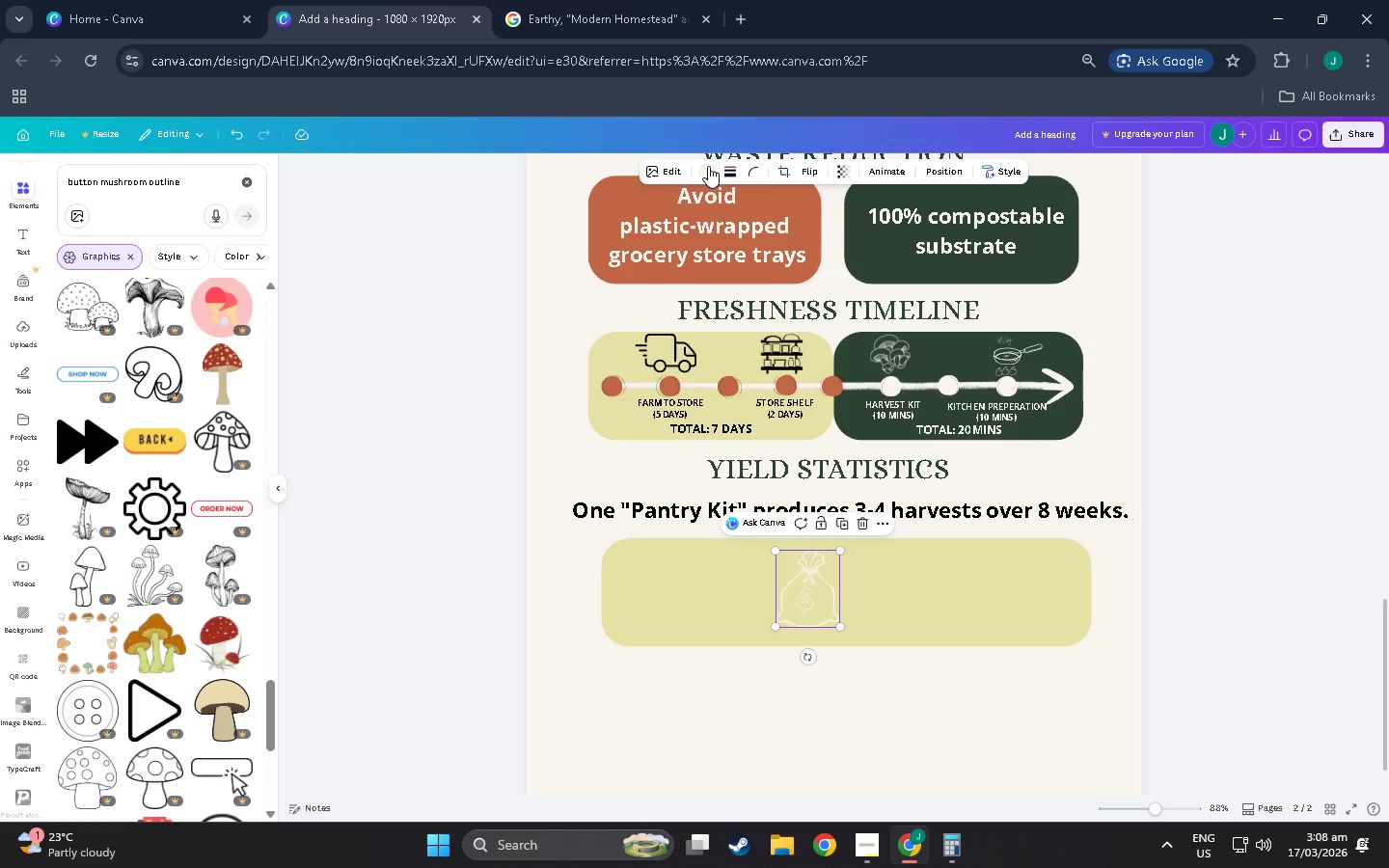 
left_click([706, 176])
 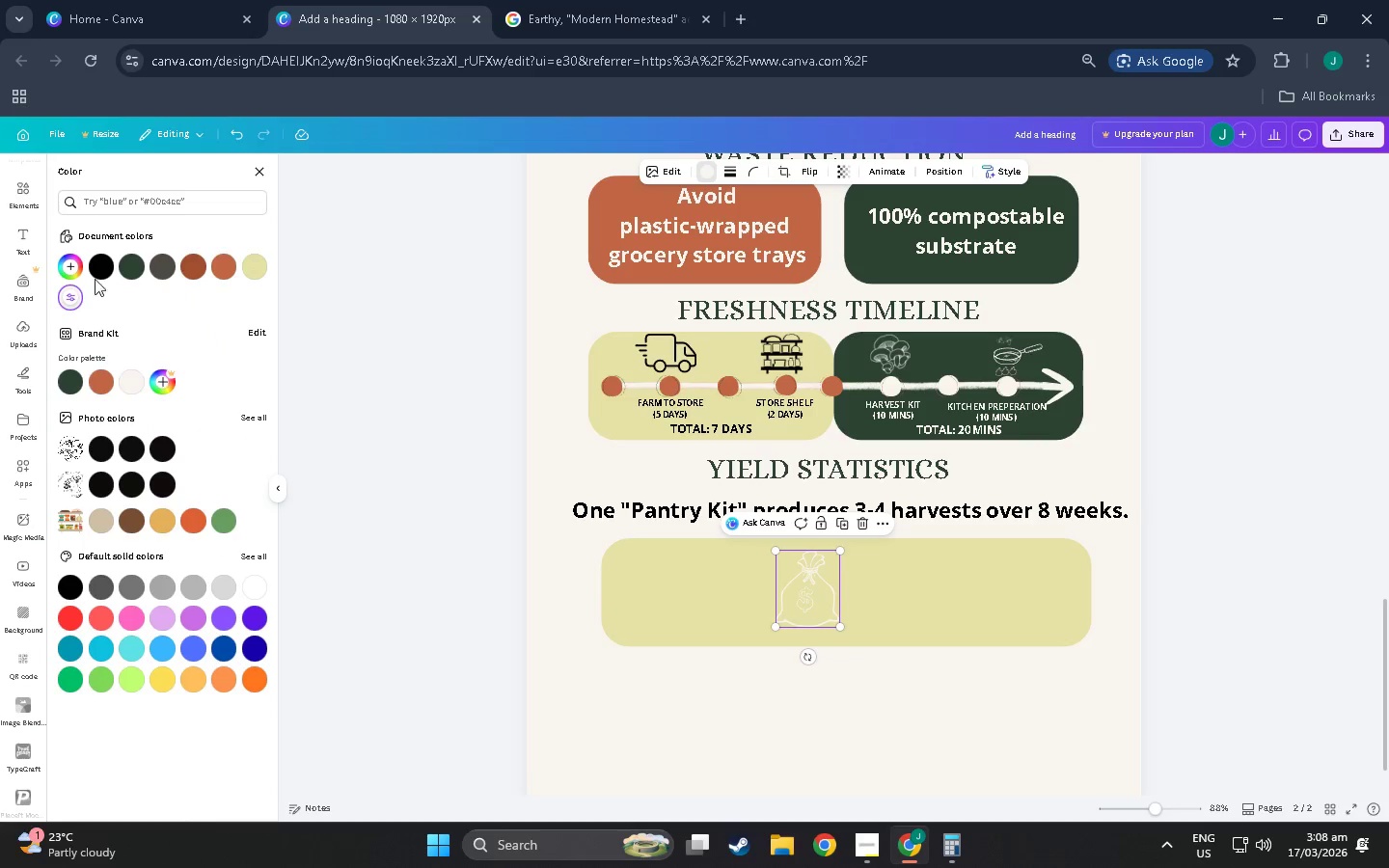 
left_click([99, 269])
 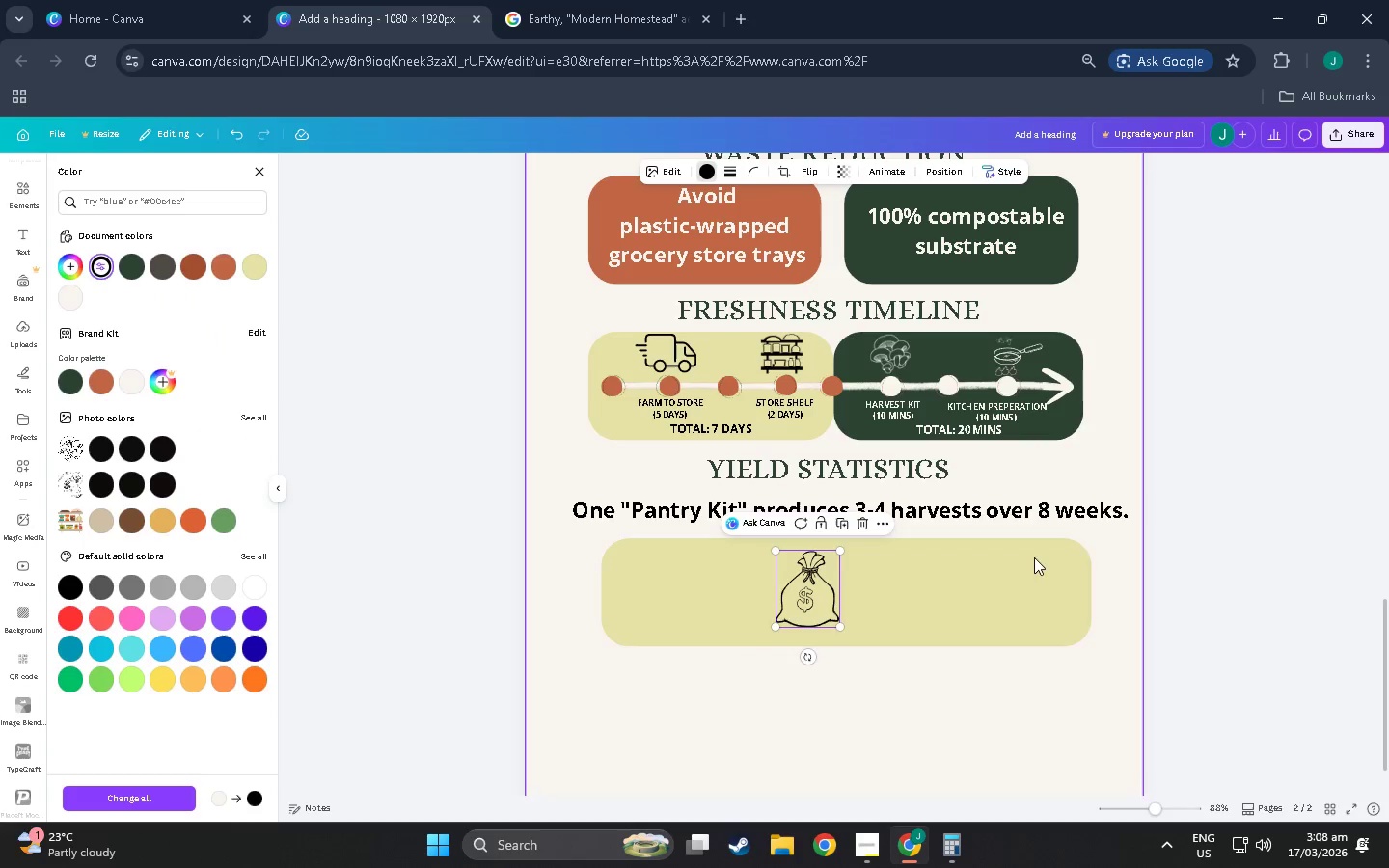 
left_click([1059, 609])
 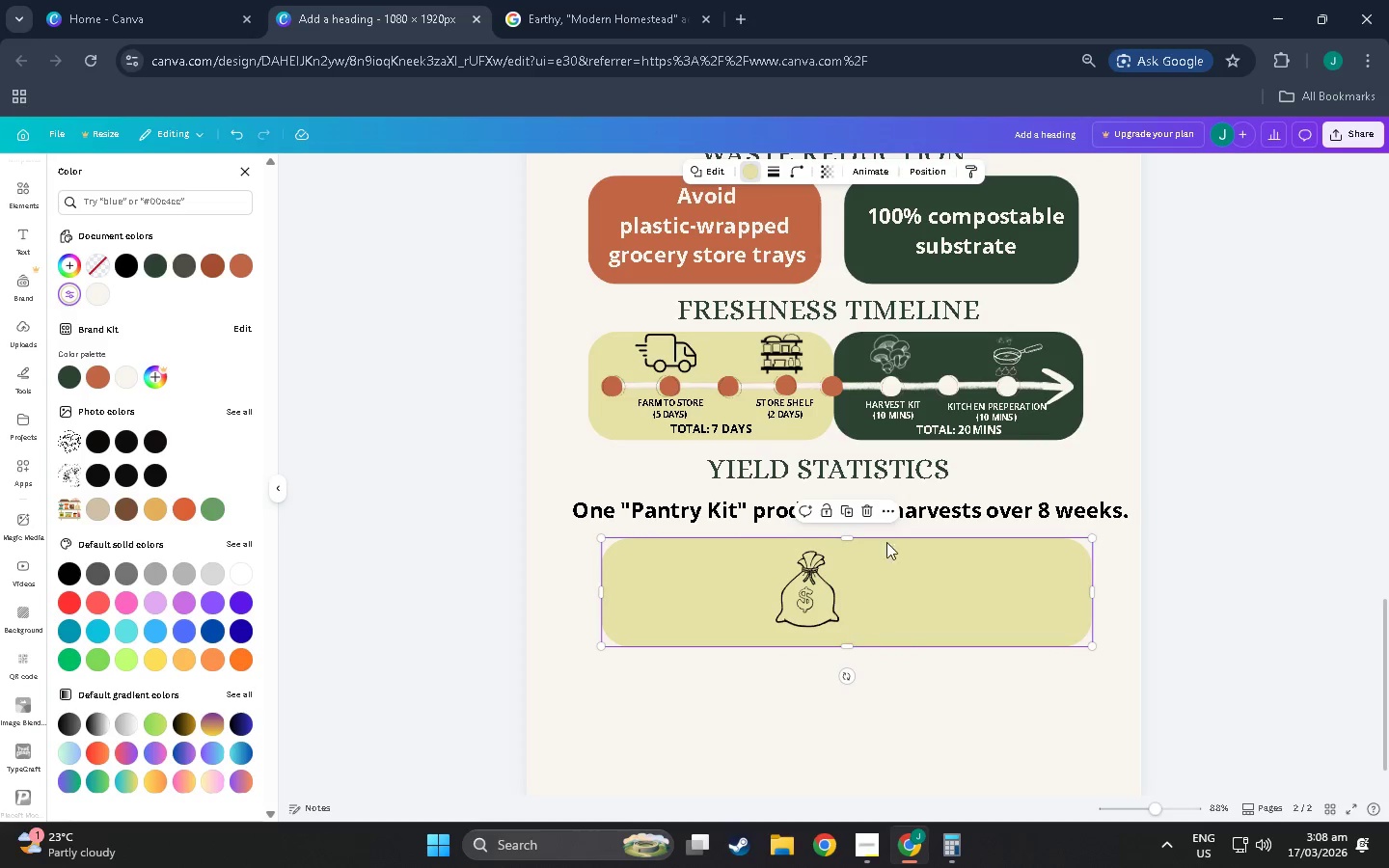 
scroll: coordinate [943, 488], scroll_direction: up, amount: 7.0
 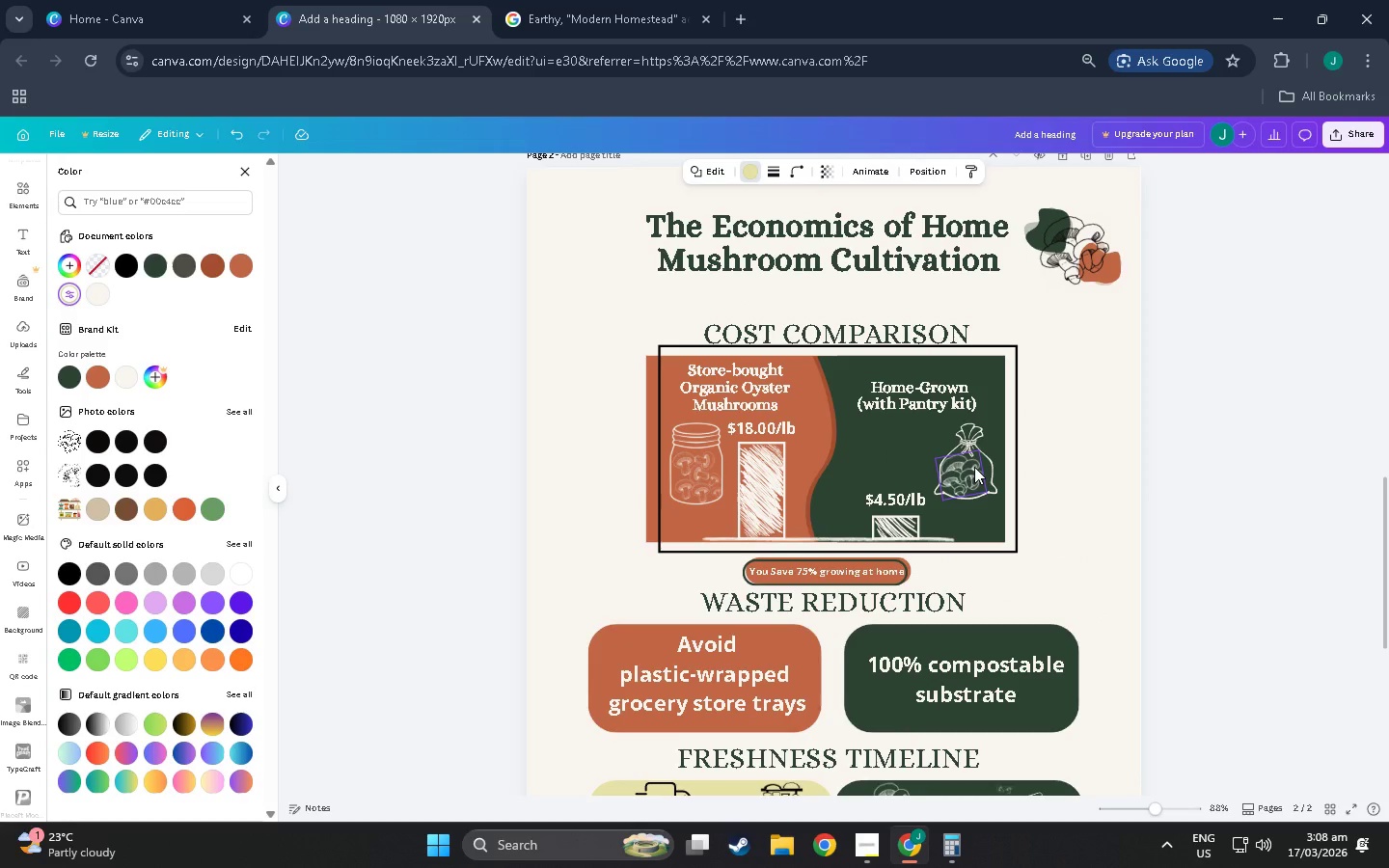 
key(Control+Z)
 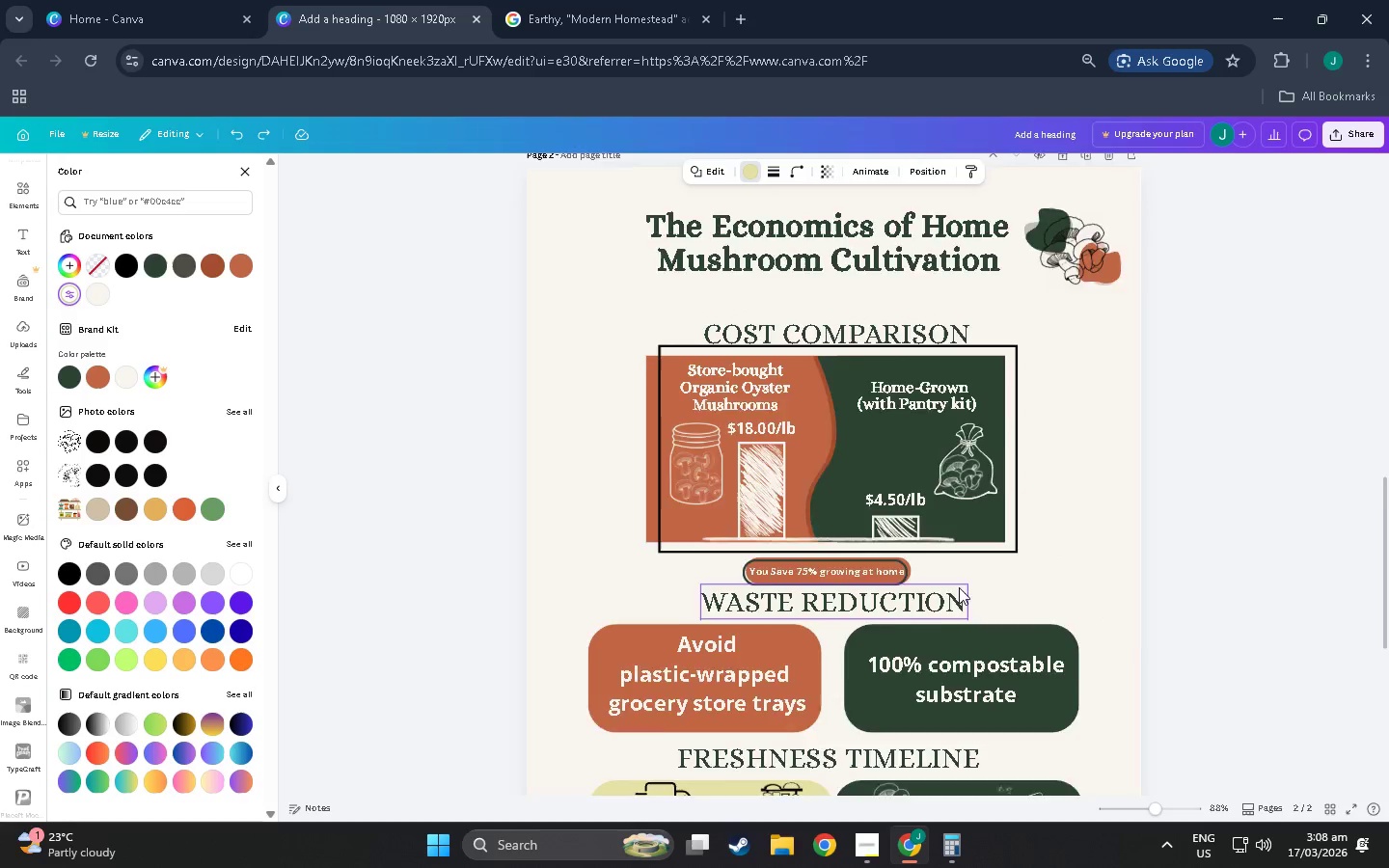 
scroll: coordinate [958, 591], scroll_direction: down, amount: 9.0
 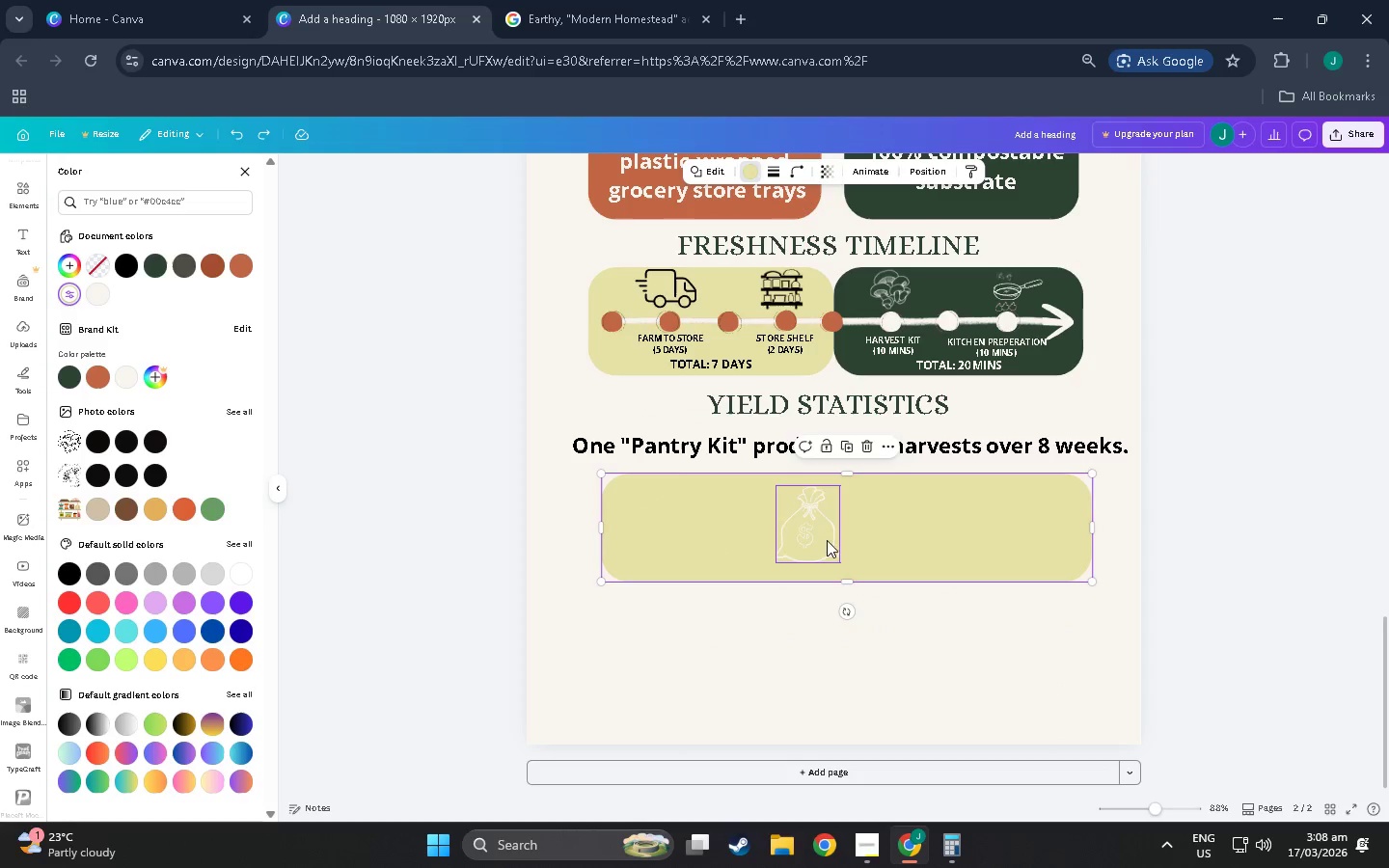 
key(Control+Z)
 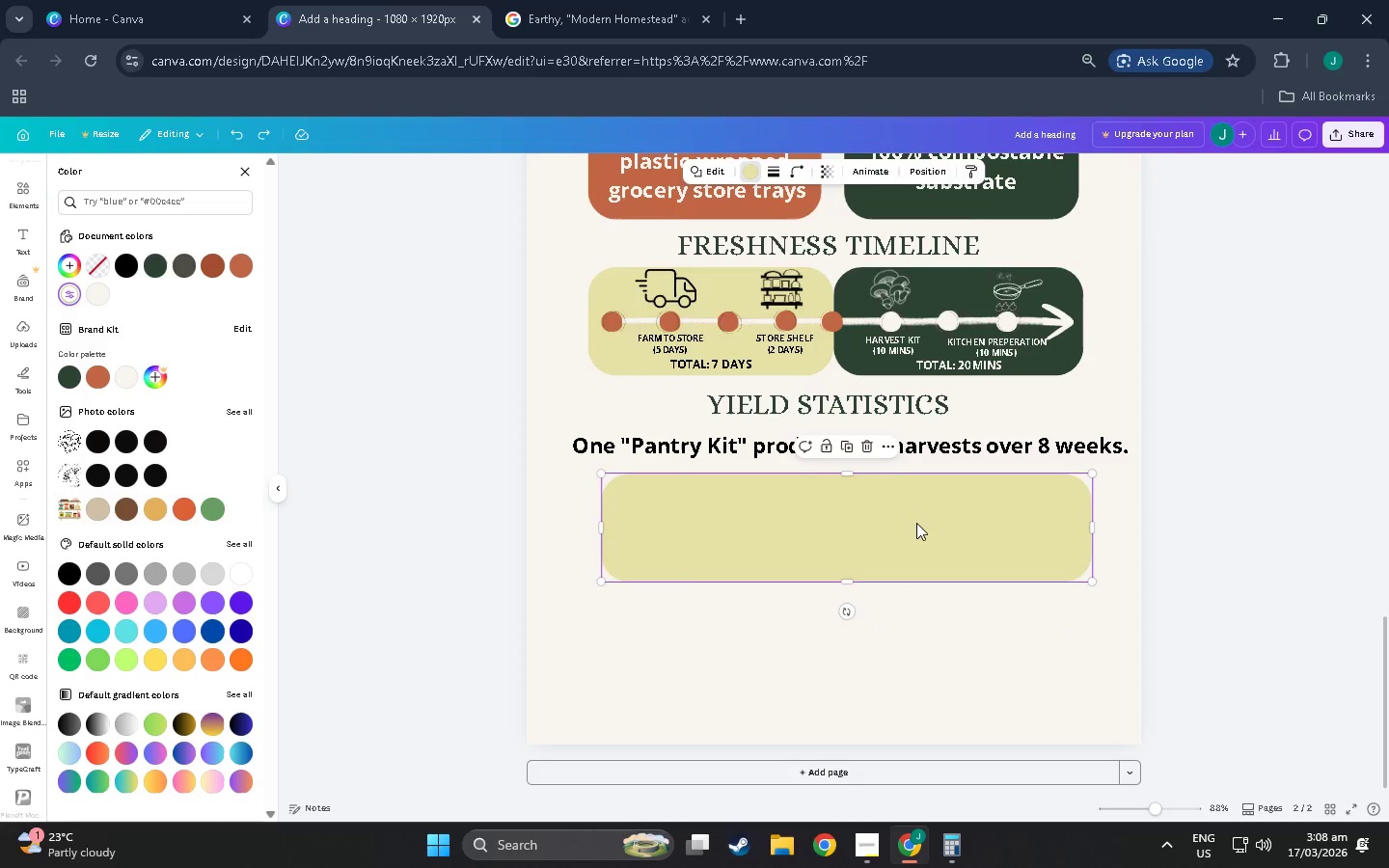 
scroll: coordinate [935, 531], scroll_direction: up, amount: 8.0
 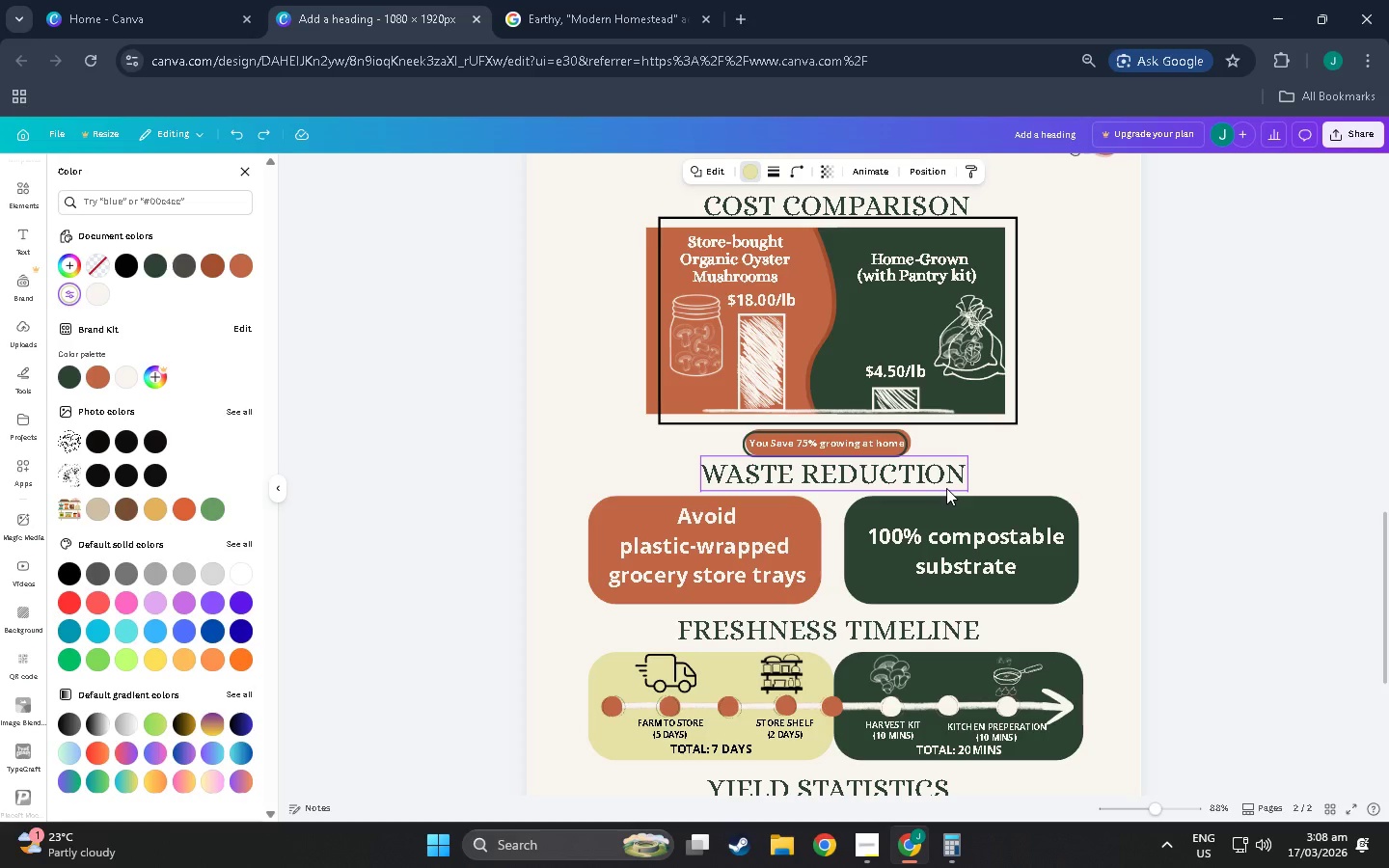 
scroll: coordinate [739, 558], scroll_direction: down, amount: 9.0
 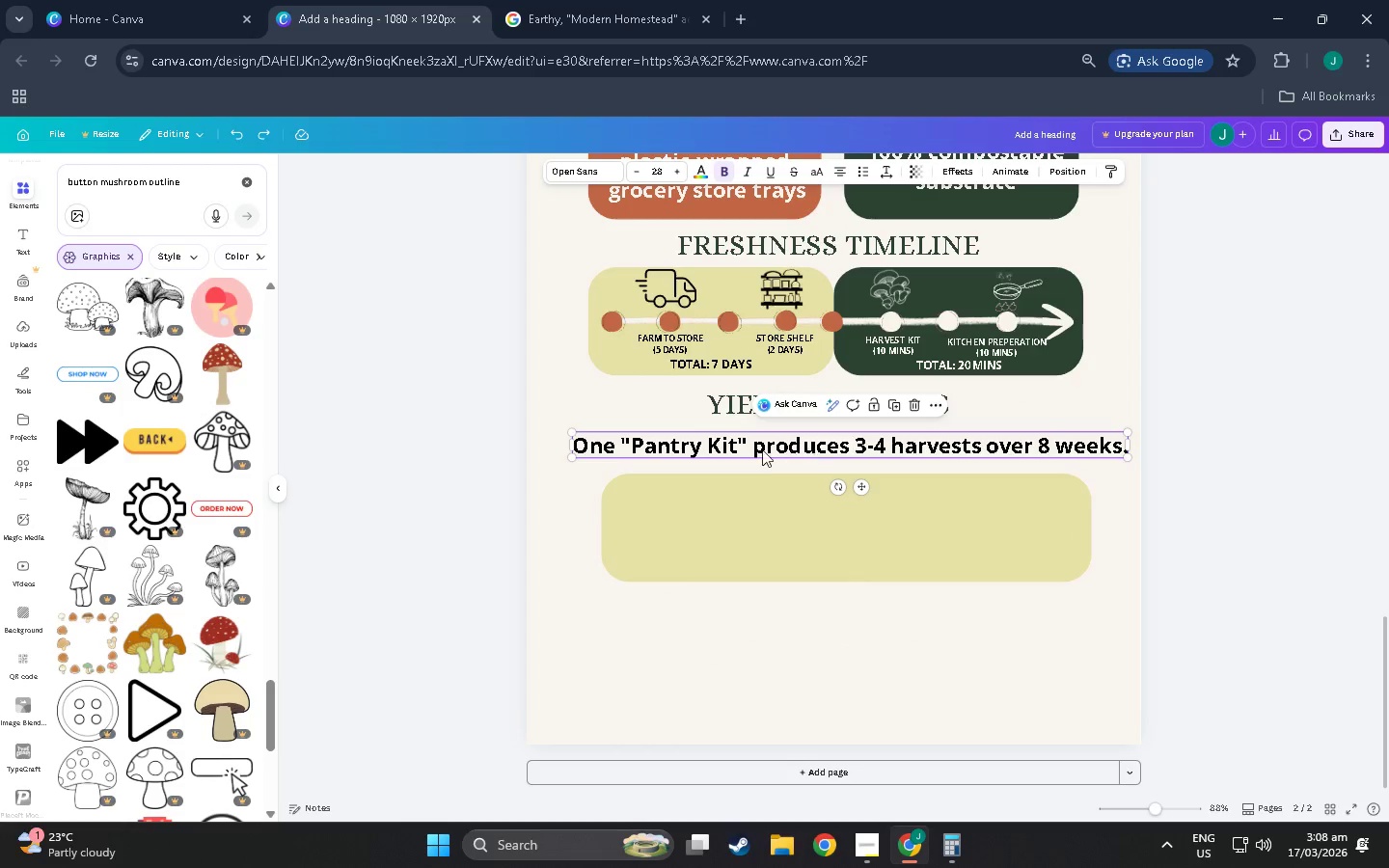 
double_click([616, 437])
 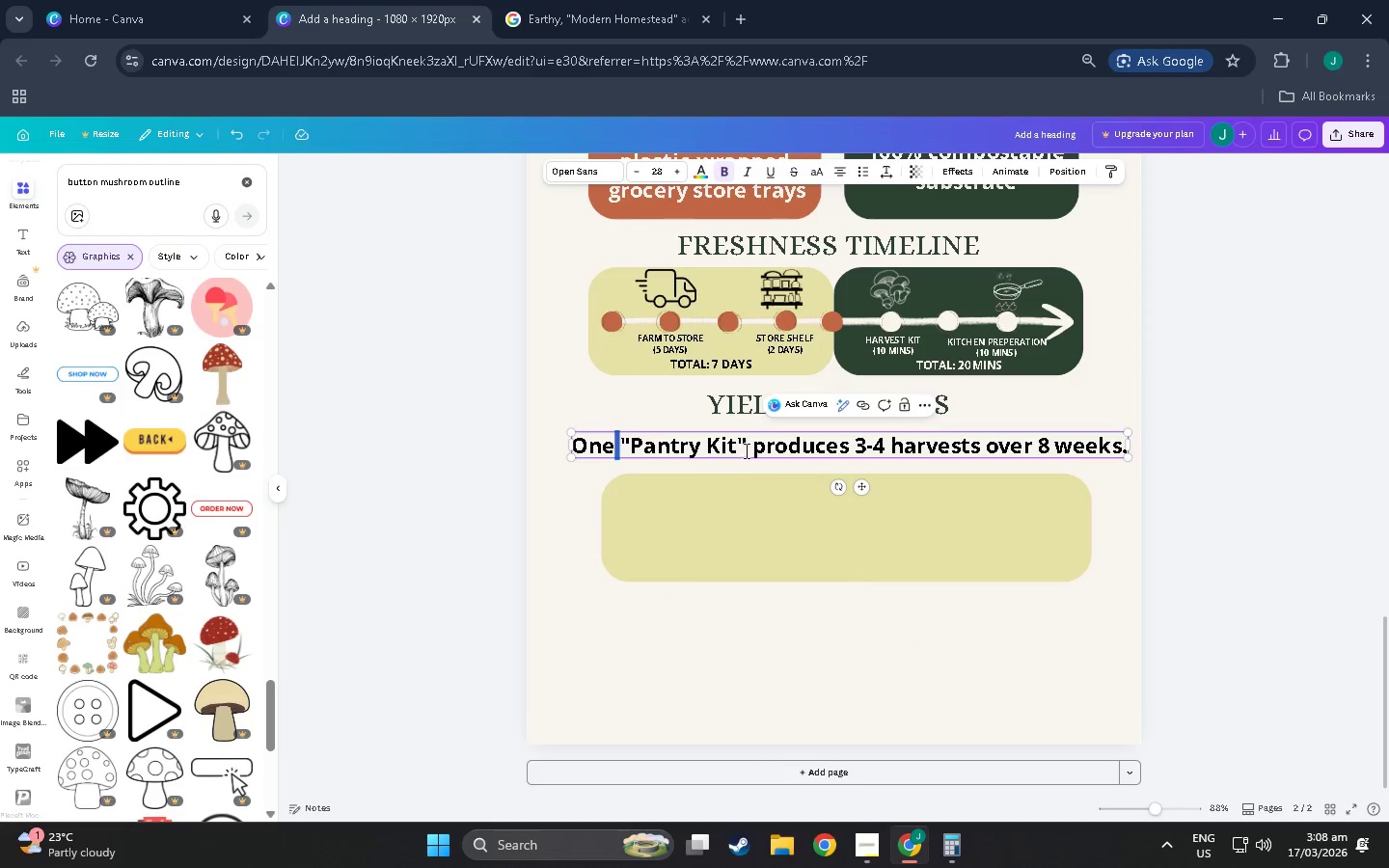 
left_click([745, 448])
 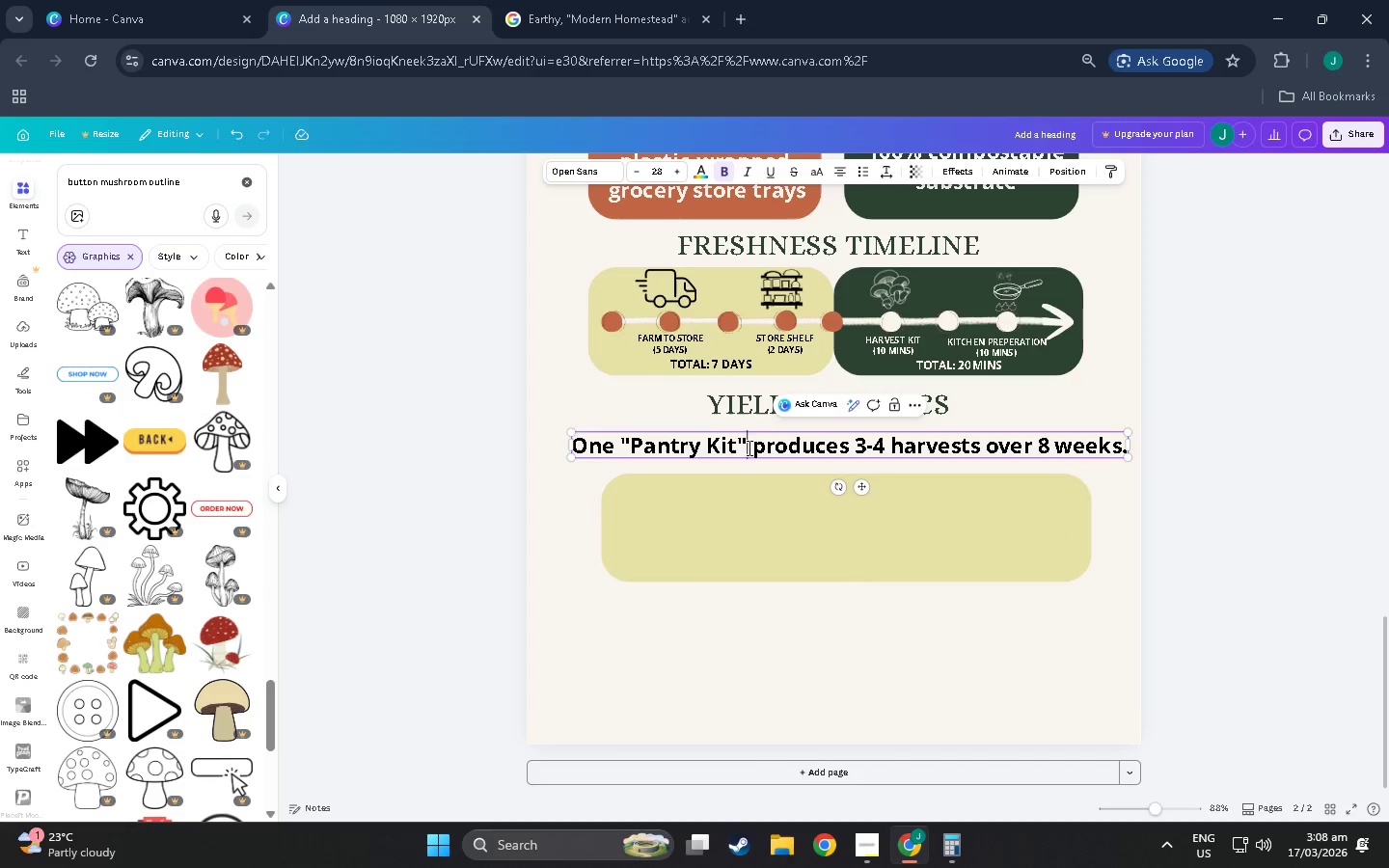 
left_click_drag(start_coordinate=[748, 448], to_coordinate=[617, 442])
 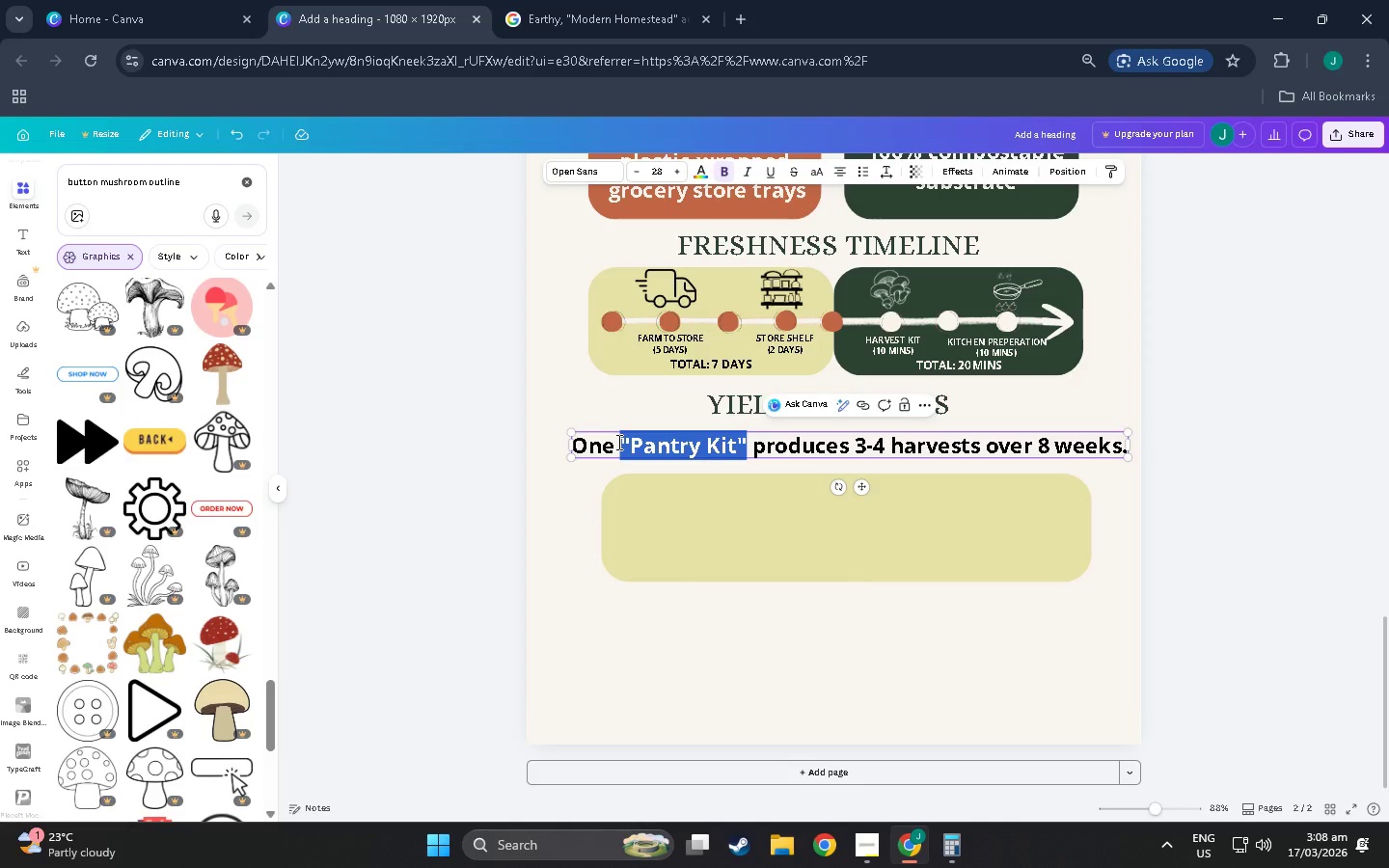 
type(KIT)
 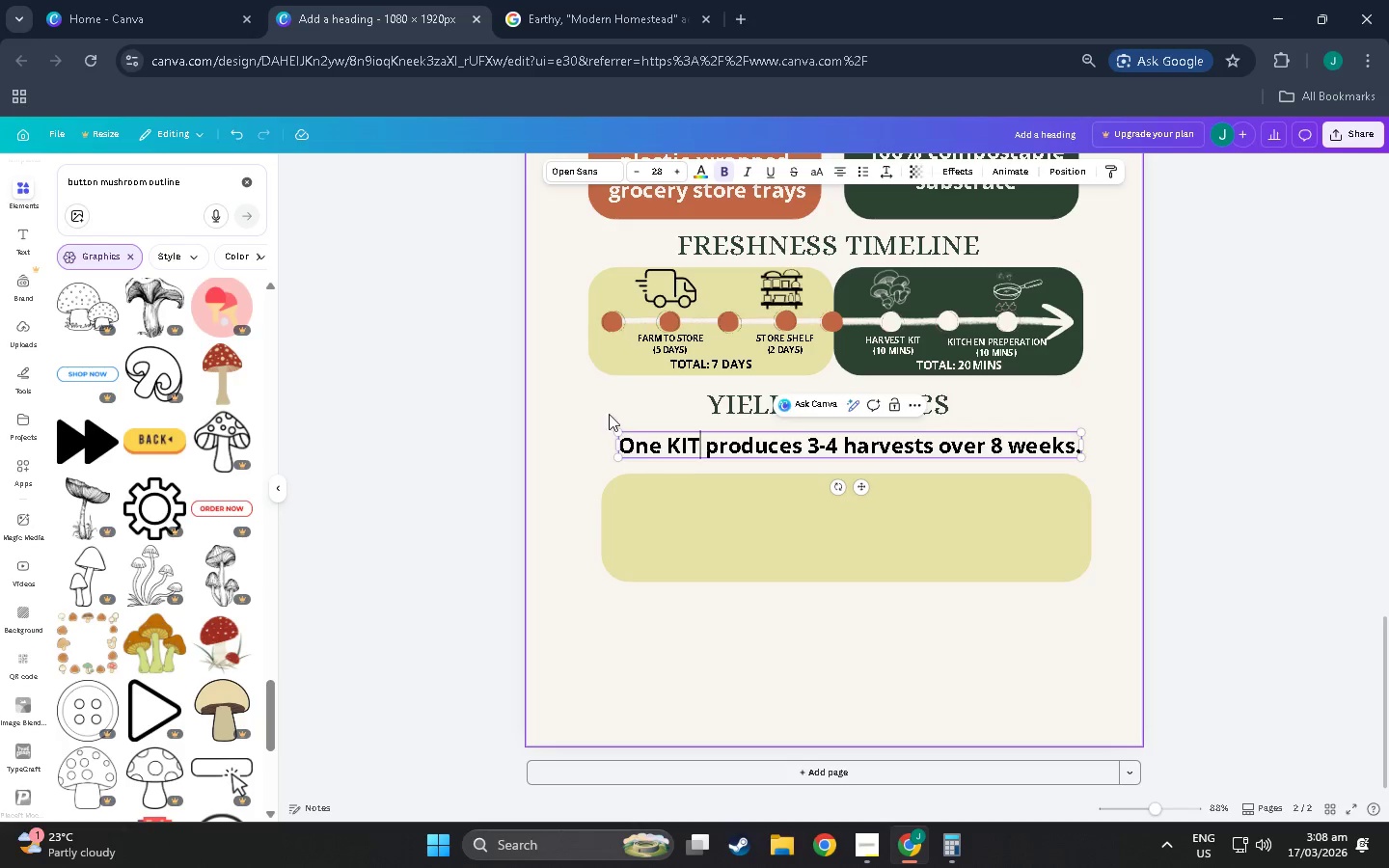 
left_click_drag(start_coordinate=[657, 447], to_coordinate=[635, 444])
 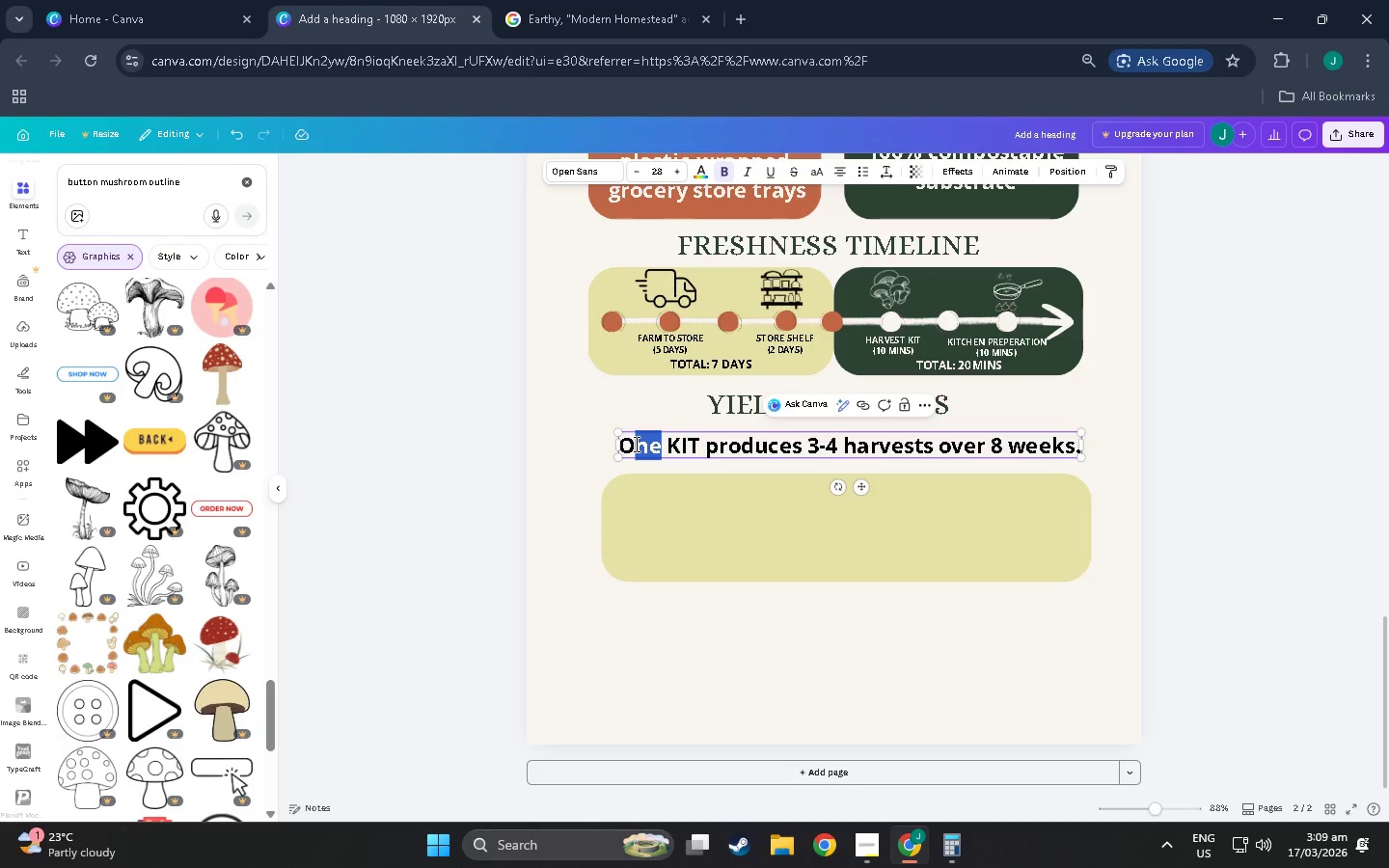 
type(NE)
 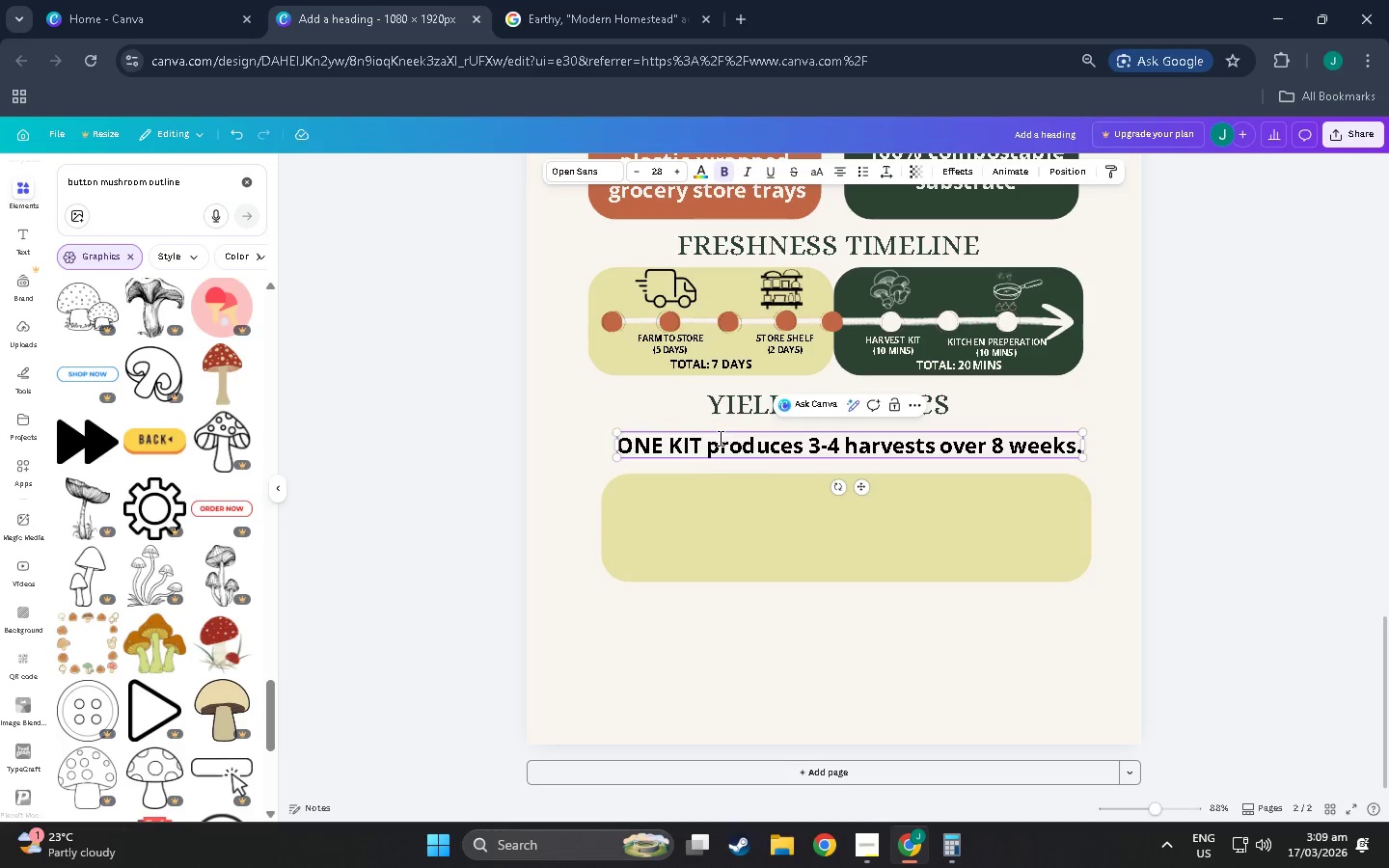 
left_click([696, 443])
 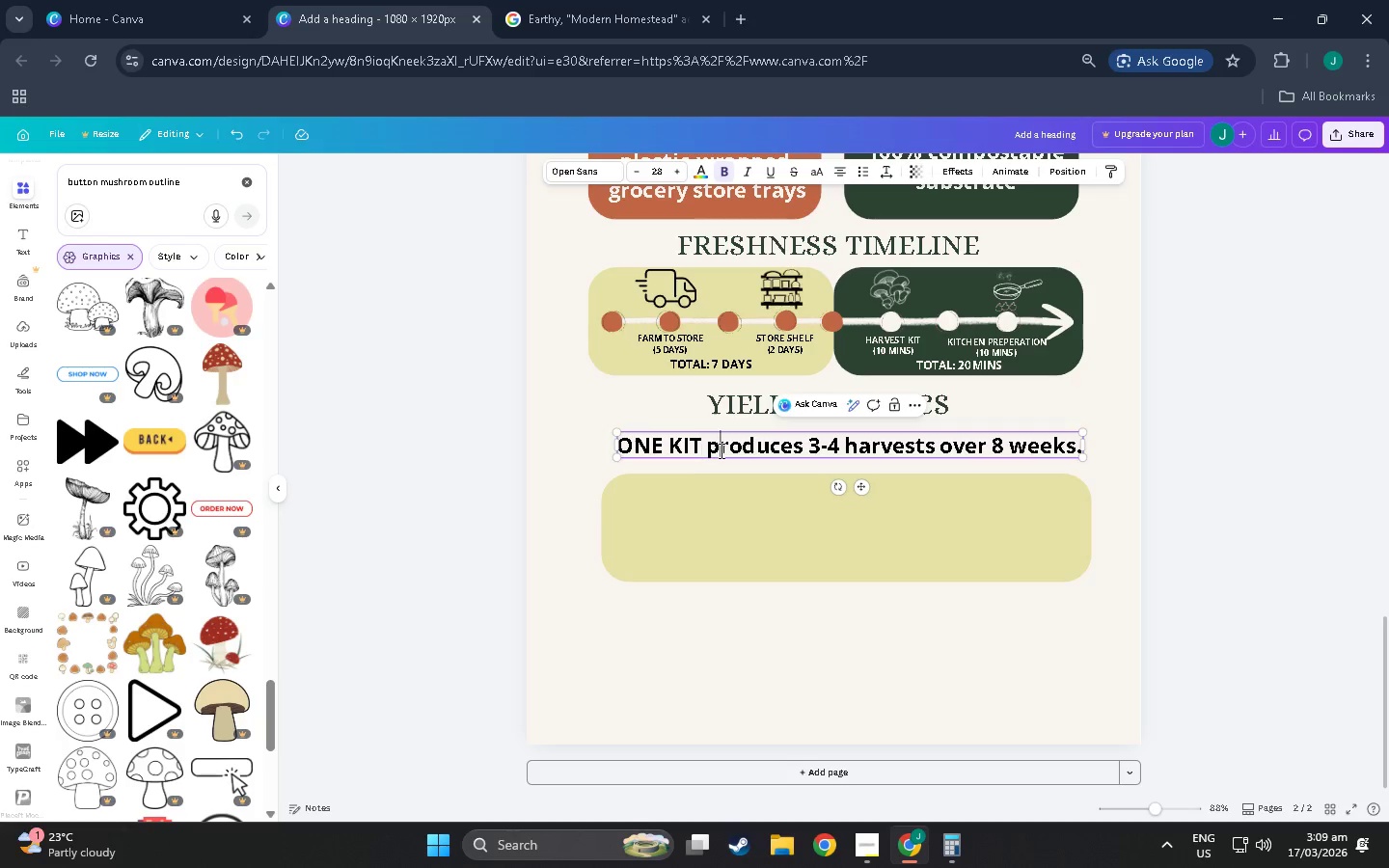 
left_click_drag(start_coordinate=[720, 450], to_coordinate=[789, 451])
 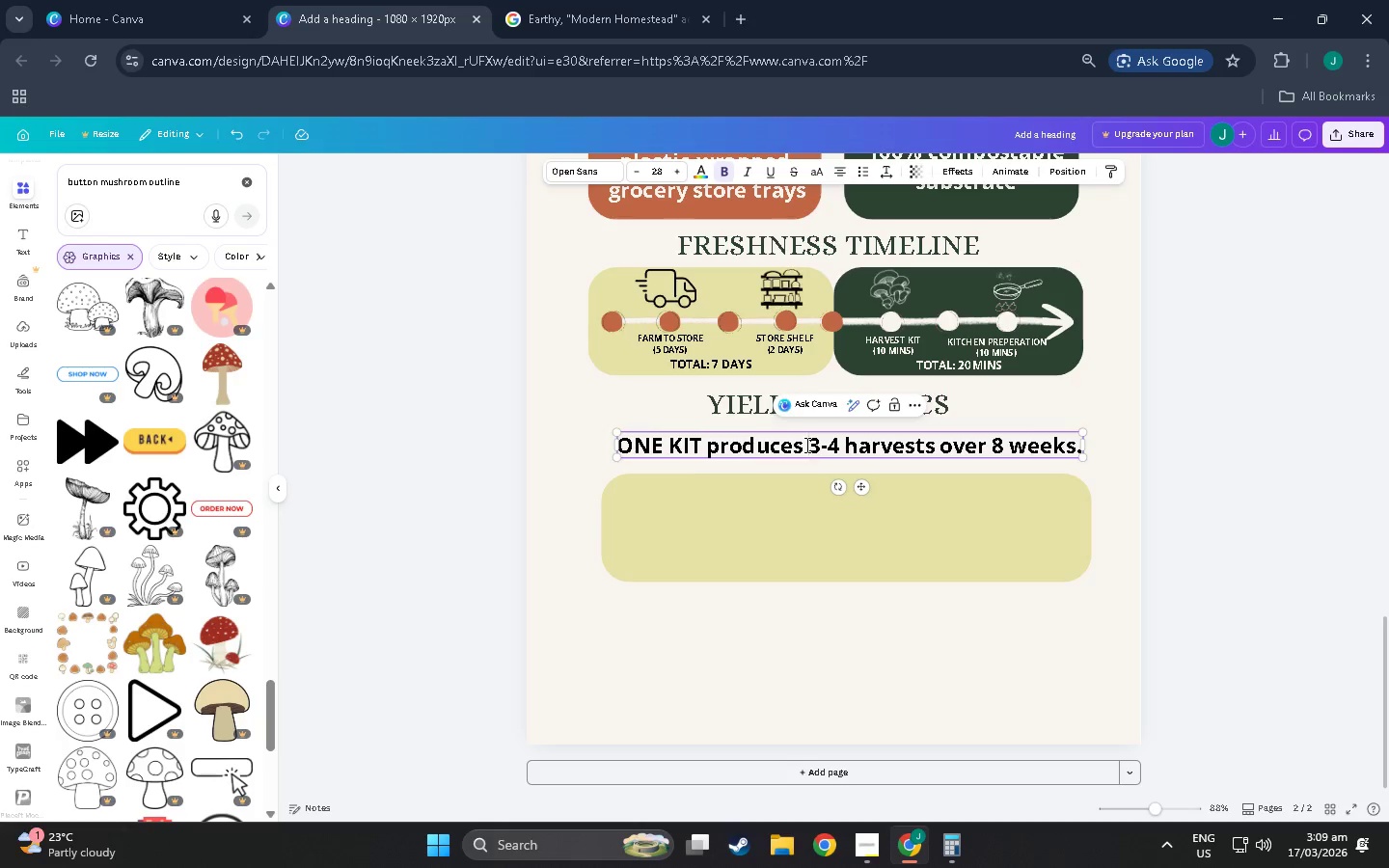 
left_click_drag(start_coordinate=[801, 445], to_coordinate=[713, 448])
 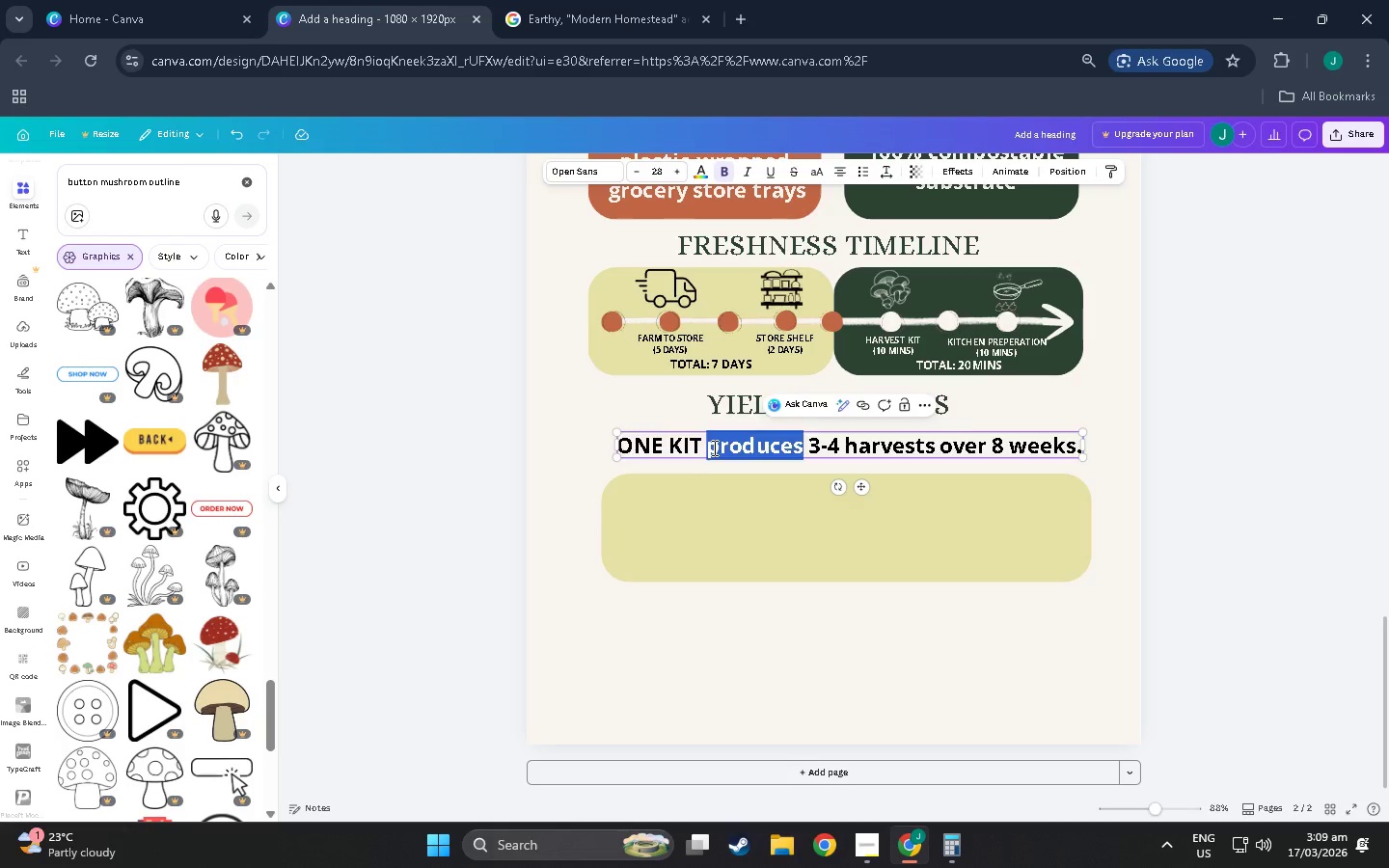 
key(Backspace)
 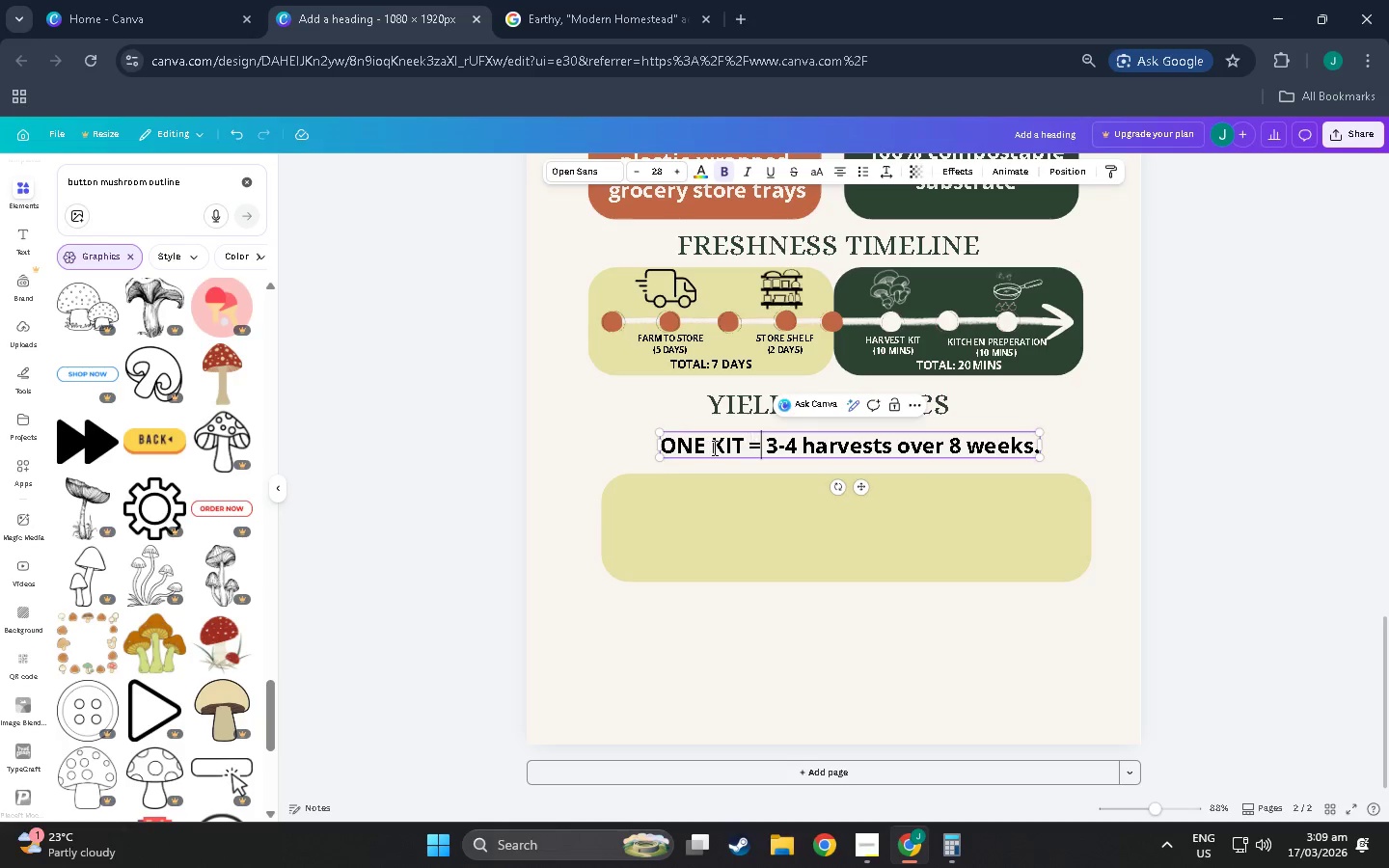 
key(Equal)
 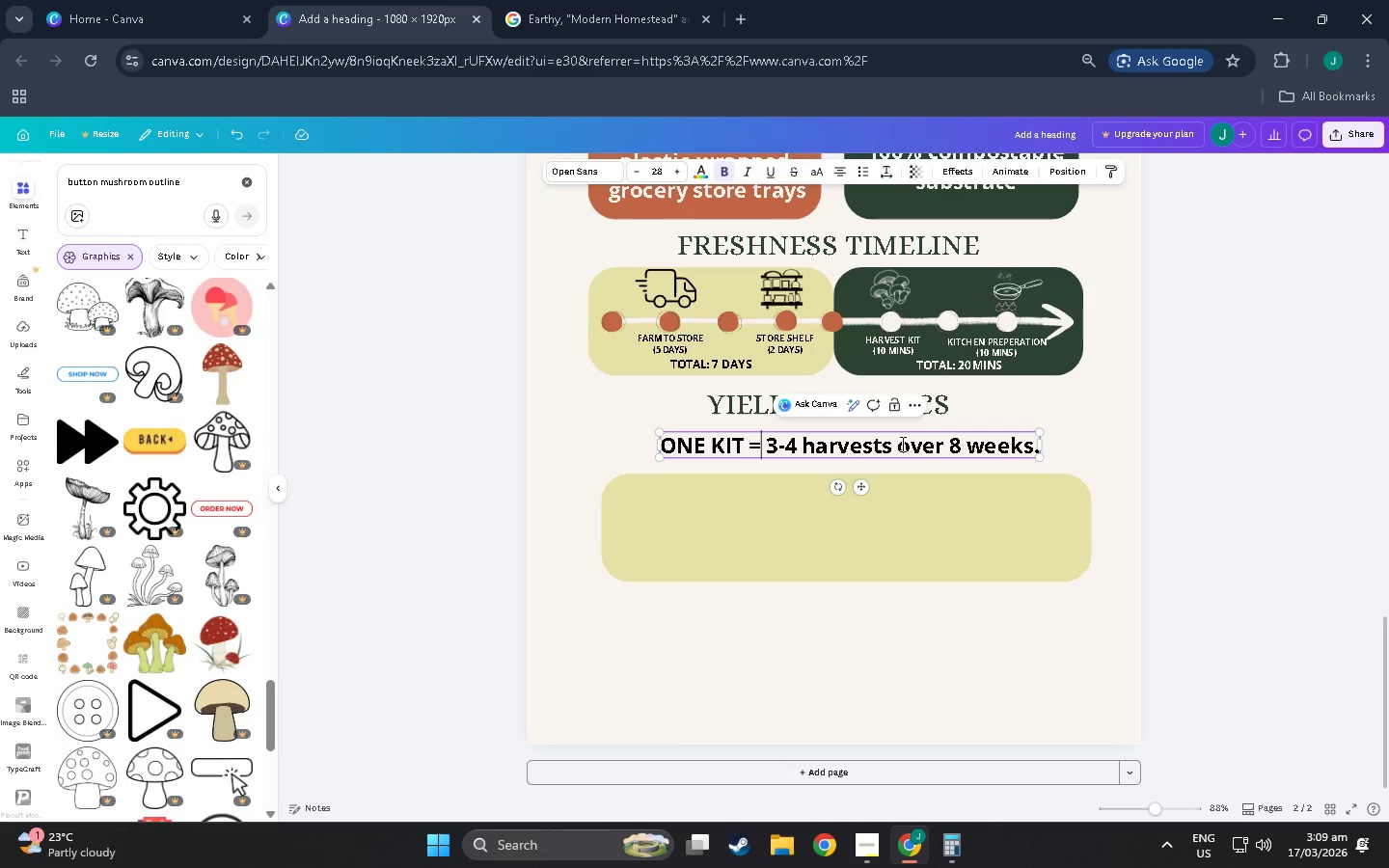 
wait(5.75)
 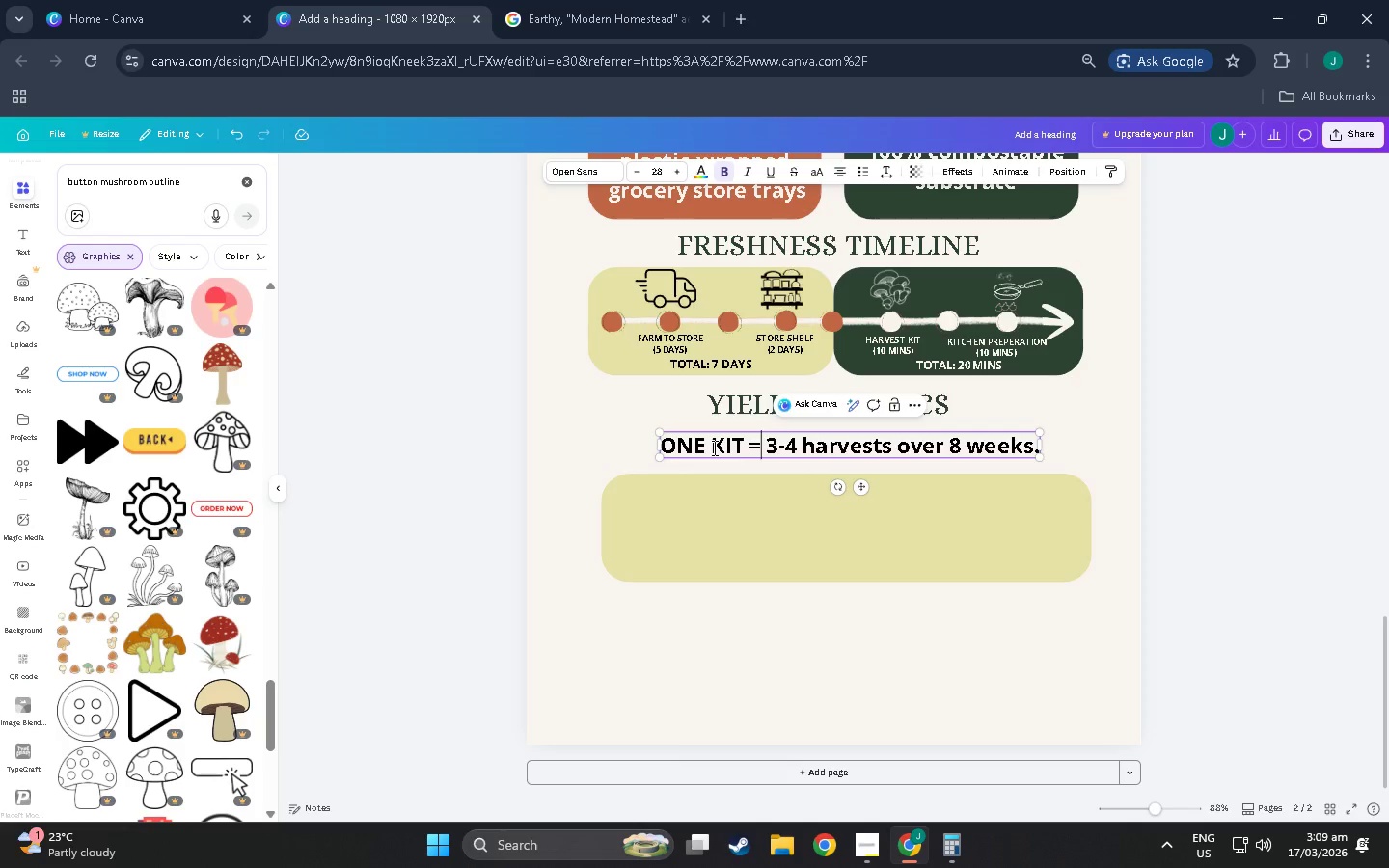 
left_click_drag(start_coordinate=[896, 443], to_coordinate=[806, 444])
 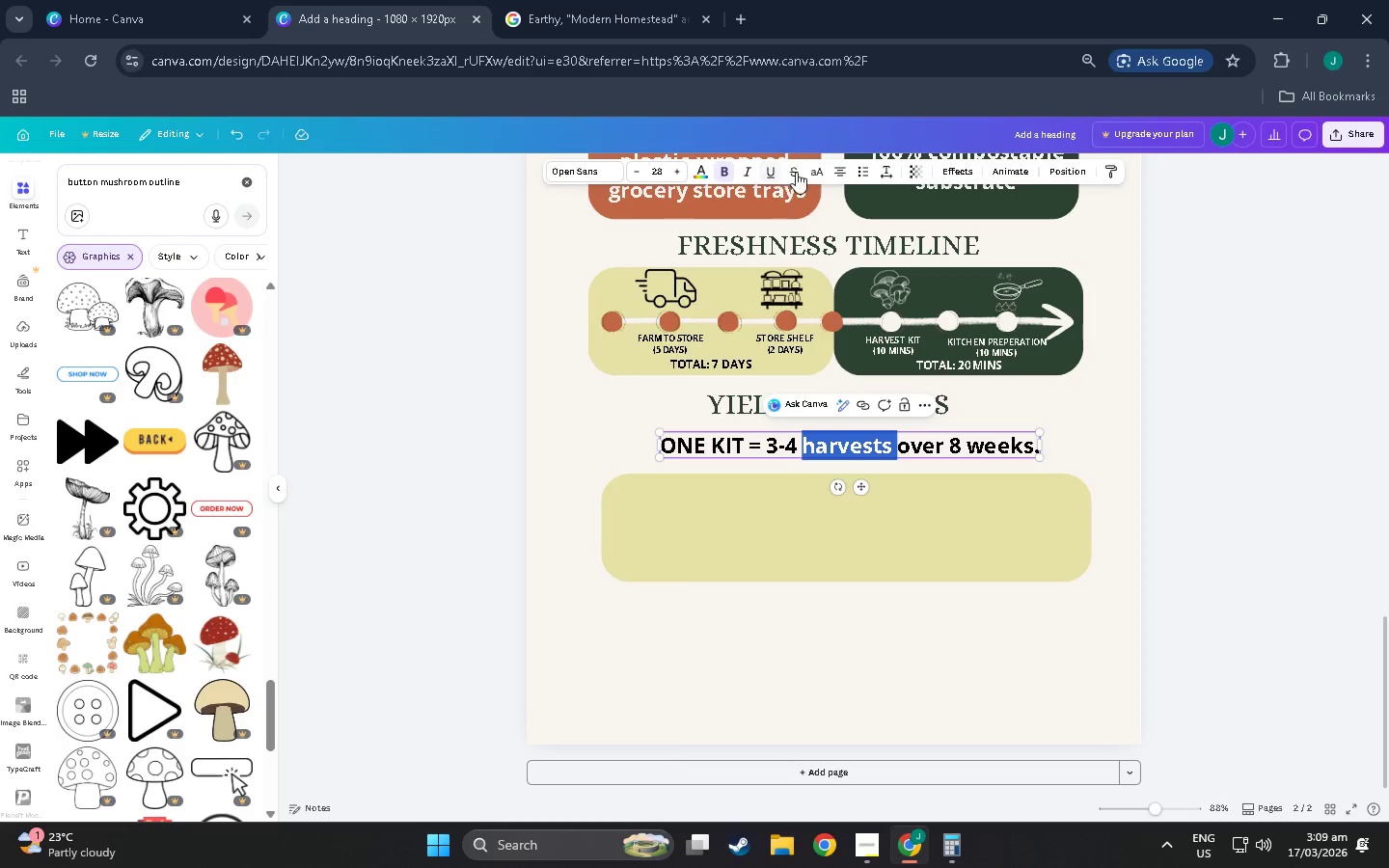 
left_click([812, 172])
 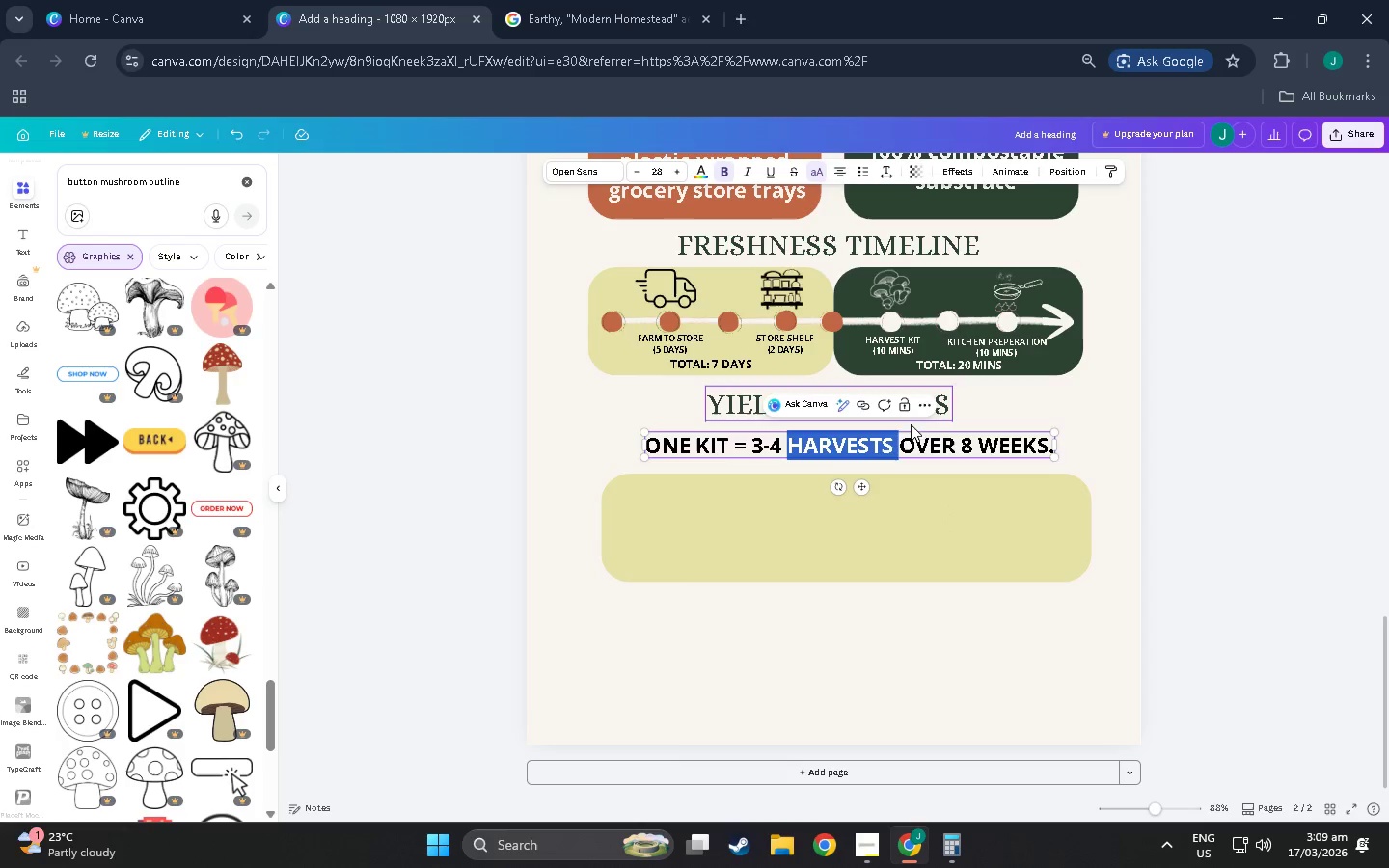 
left_click([901, 437])
 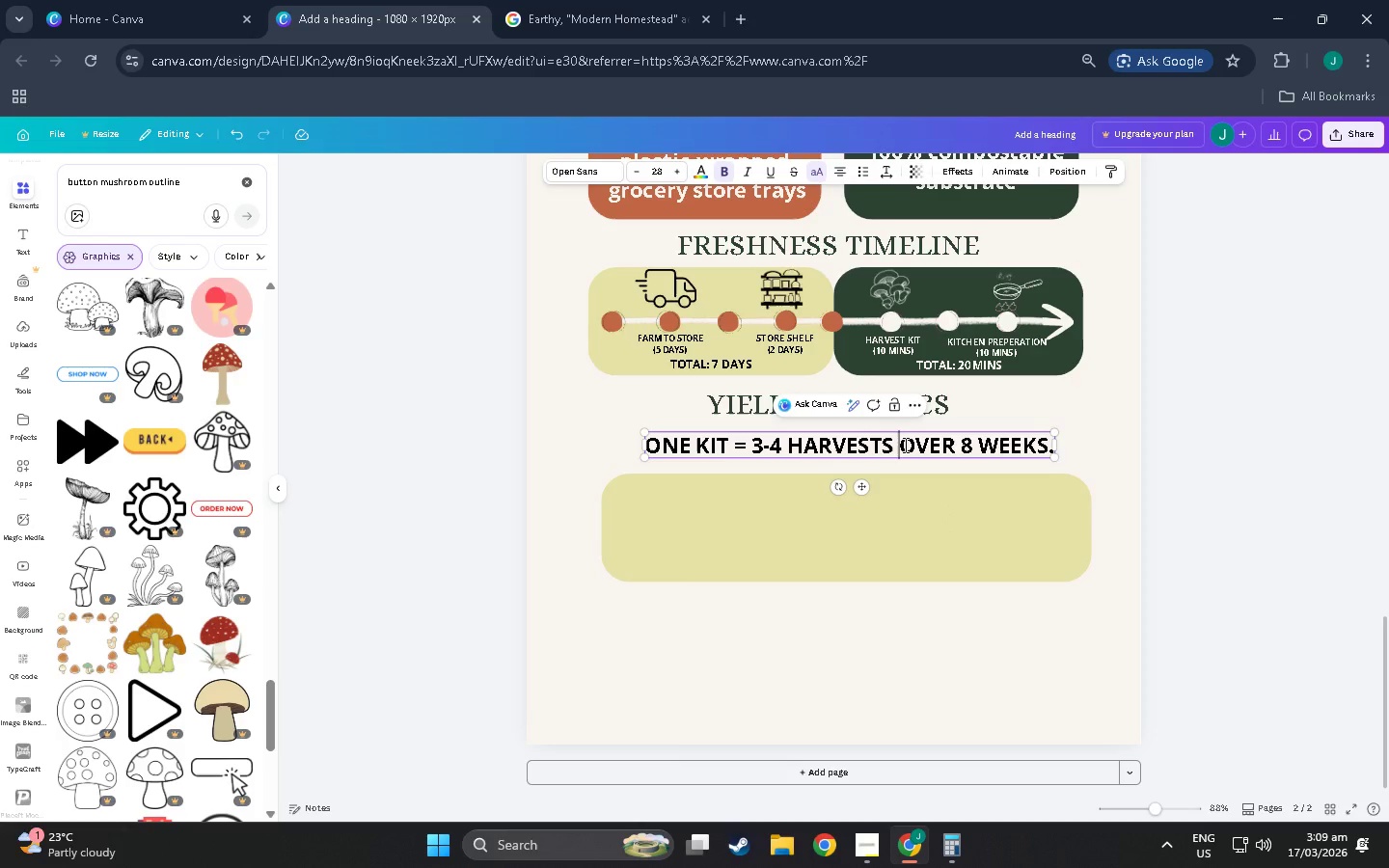 
left_click_drag(start_coordinate=[904, 445], to_coordinate=[1049, 448])
 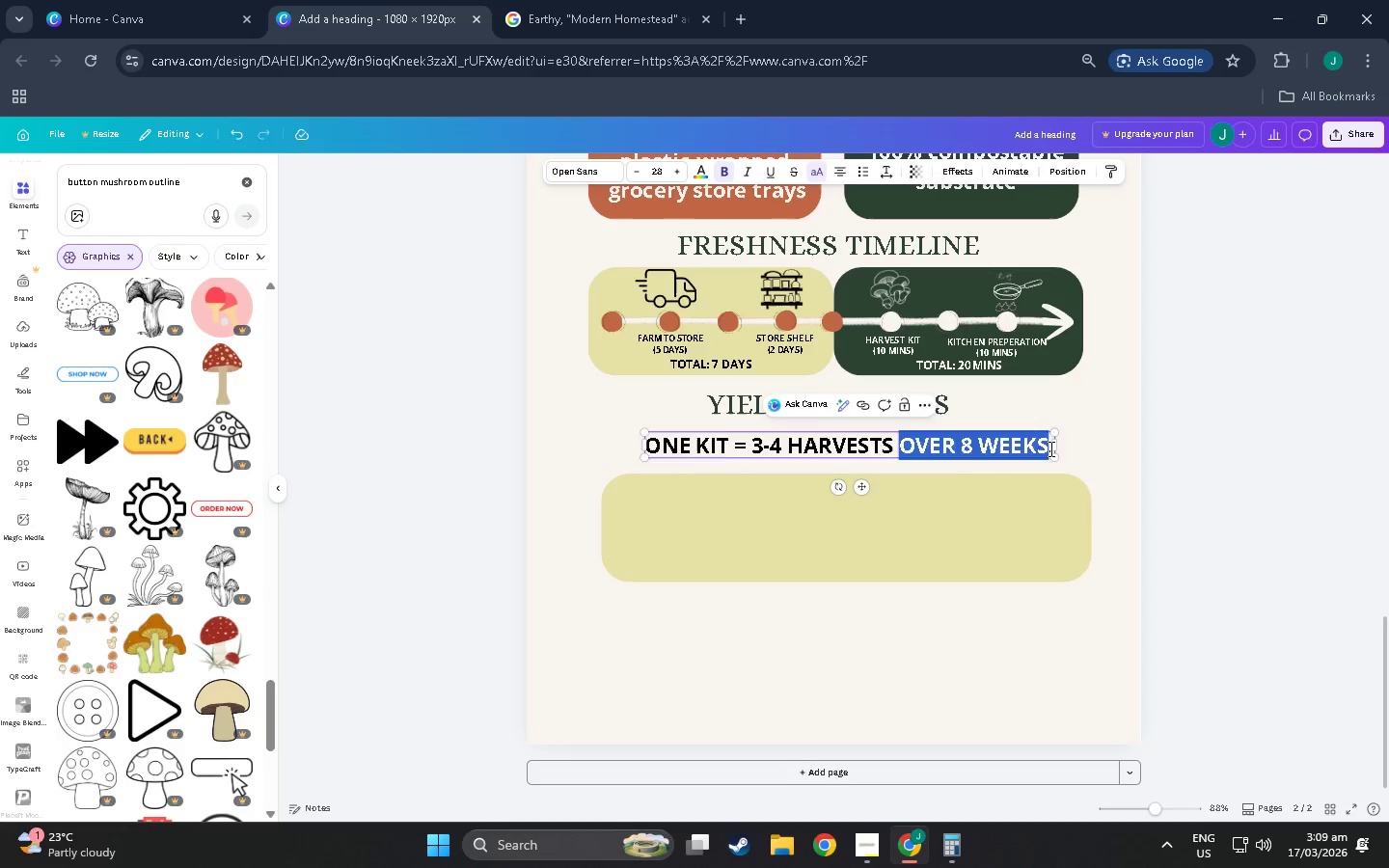 
key(Backspace)
 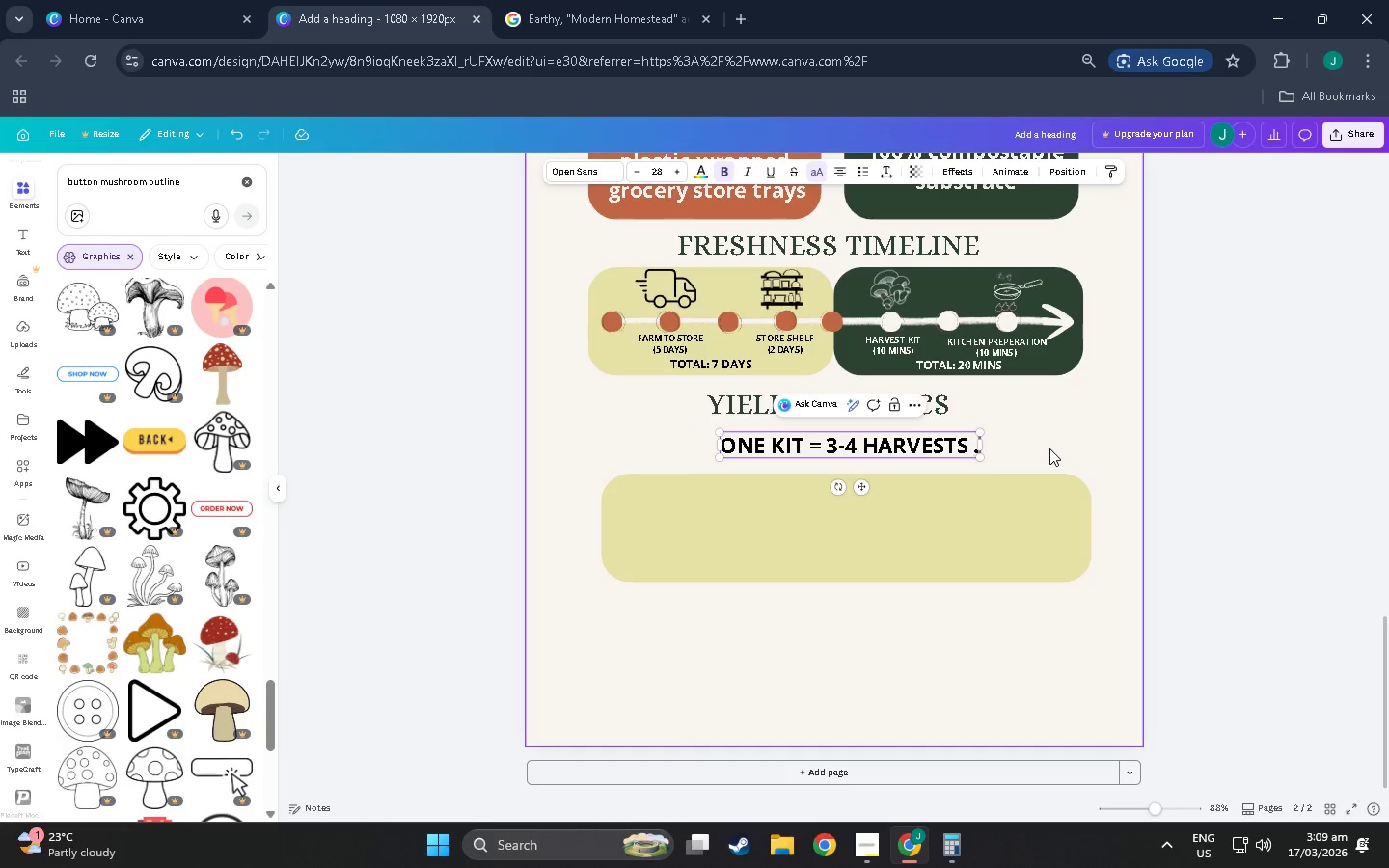 
key(ArrowRight)
 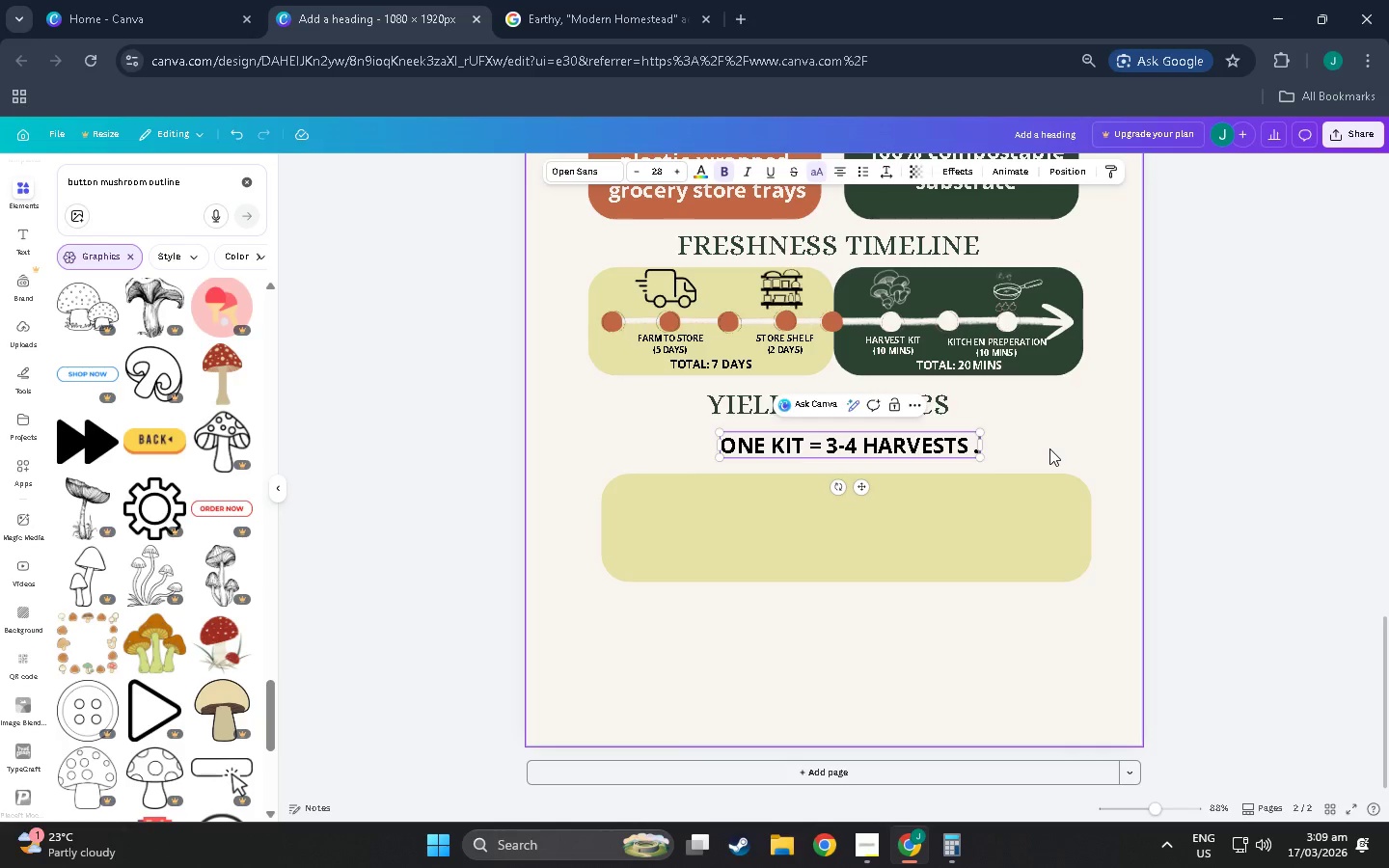 
key(Backspace)
 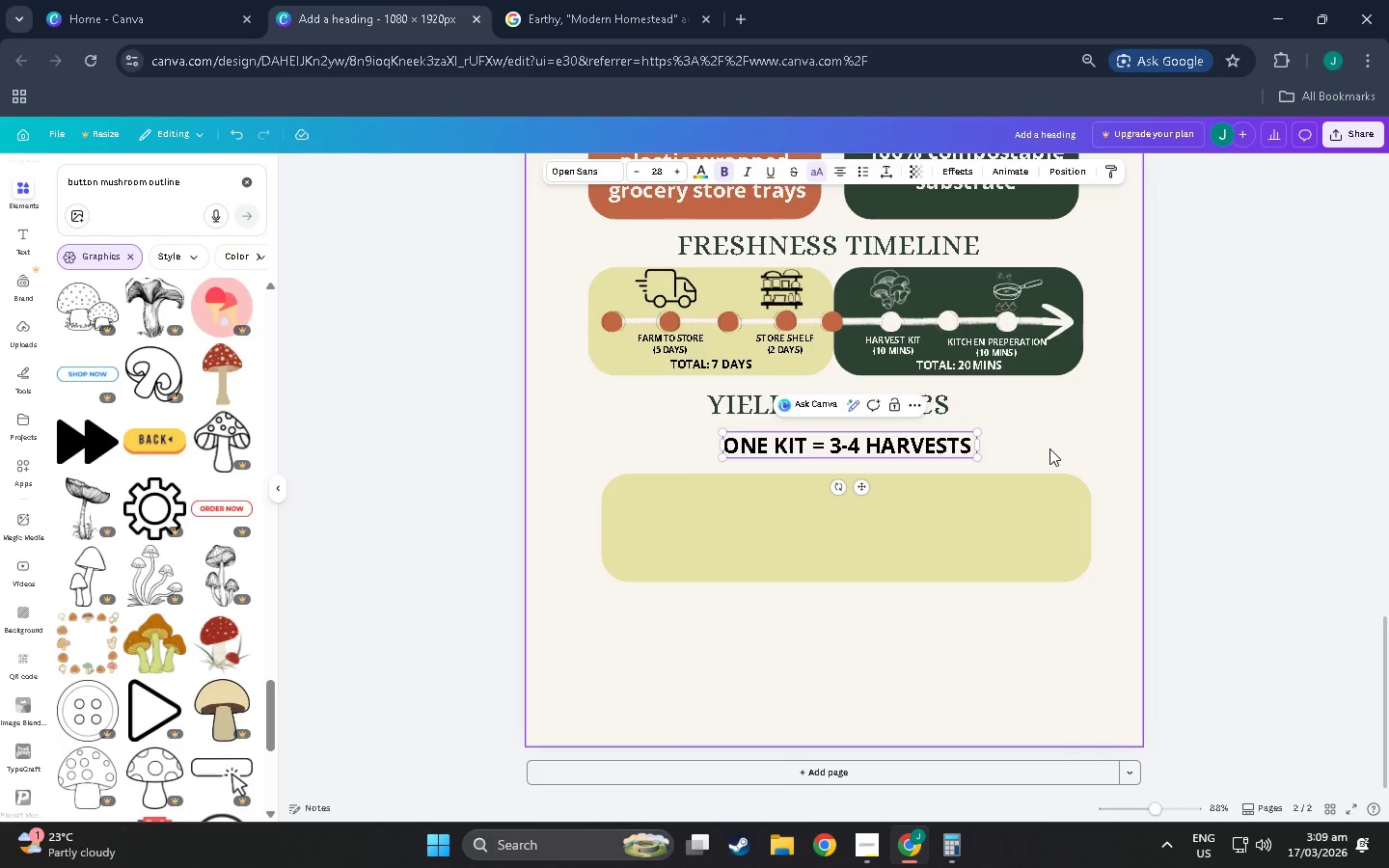 
key(Enter)
 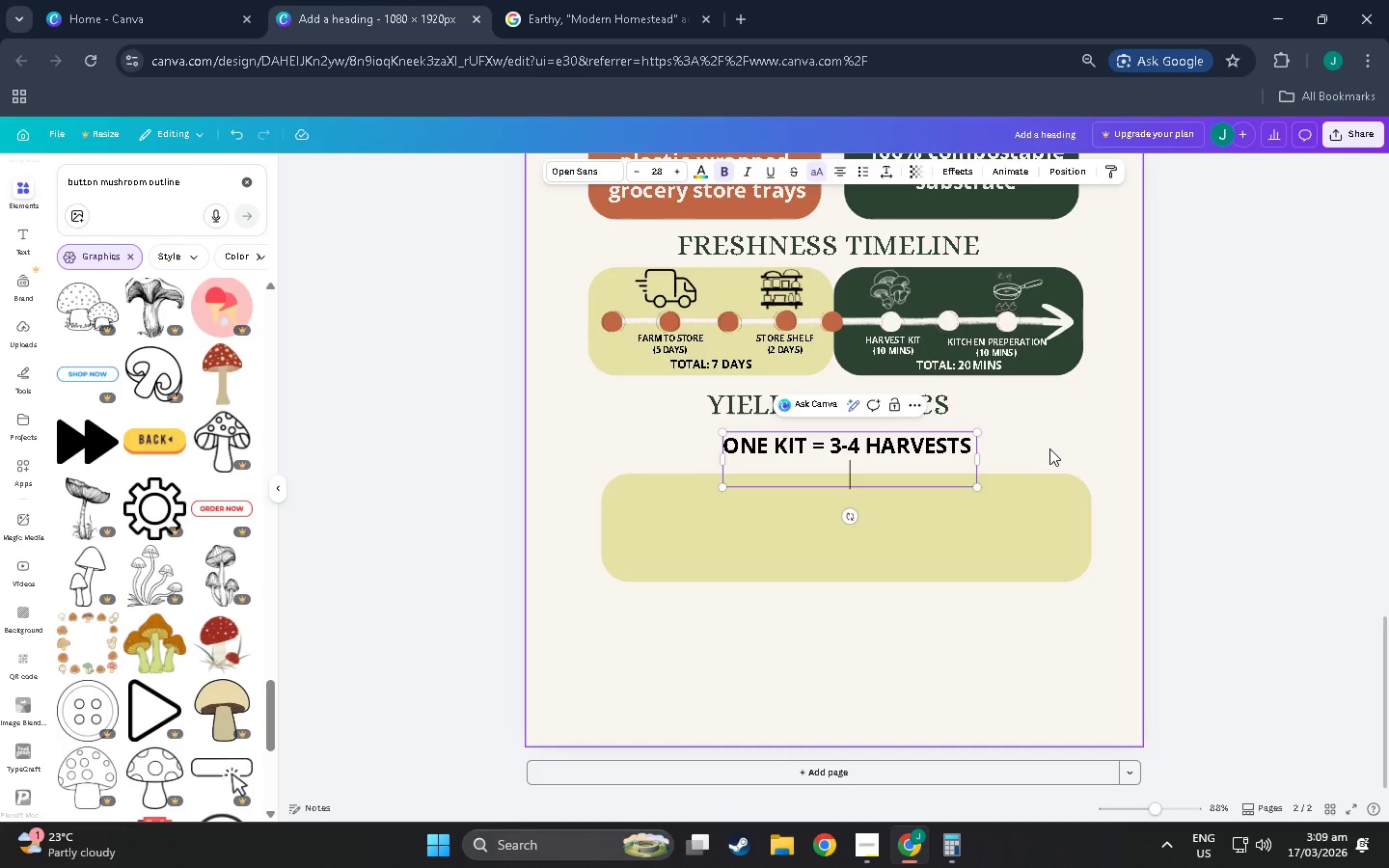 
type(Total yield:)
 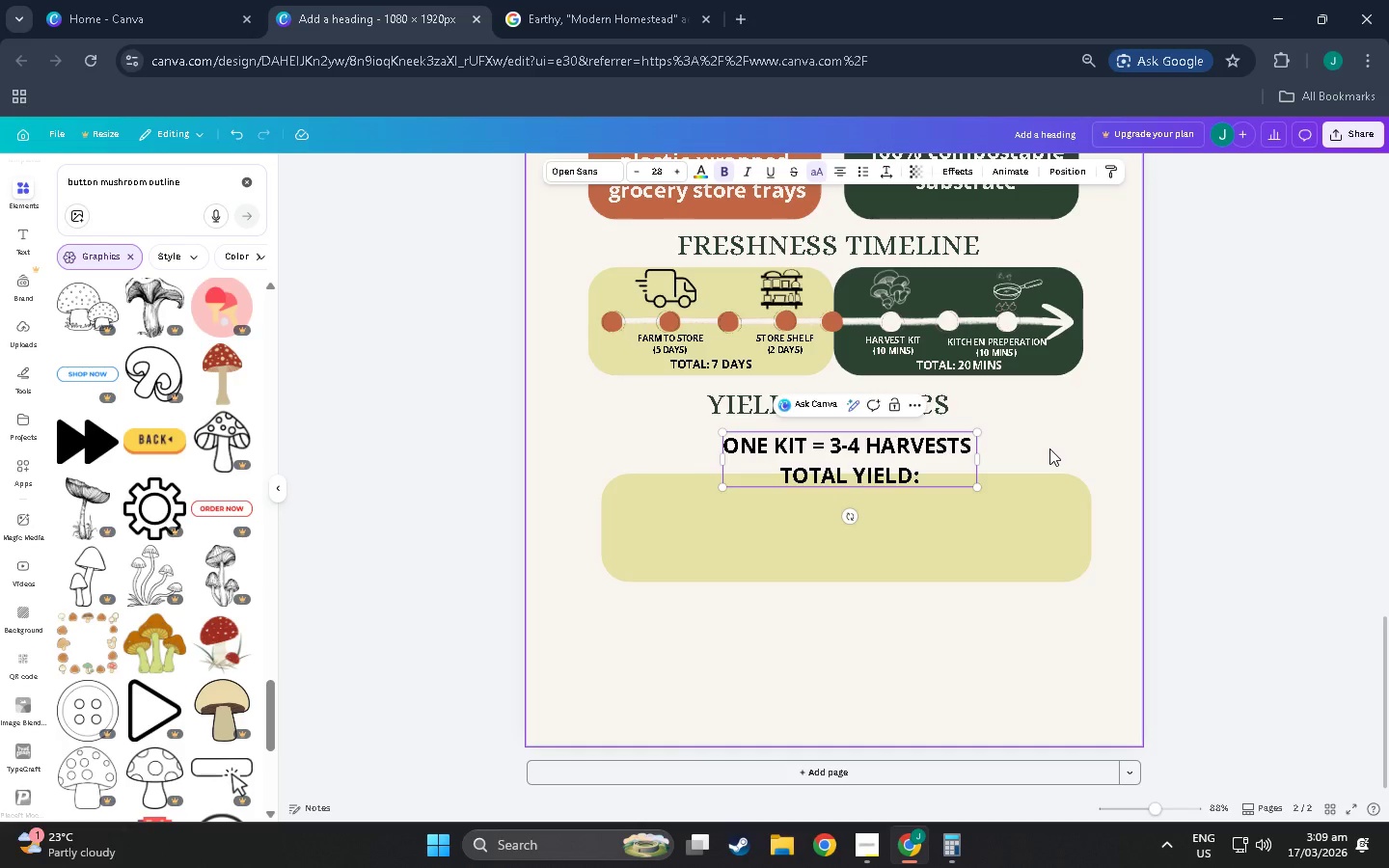 
key(Enter)
 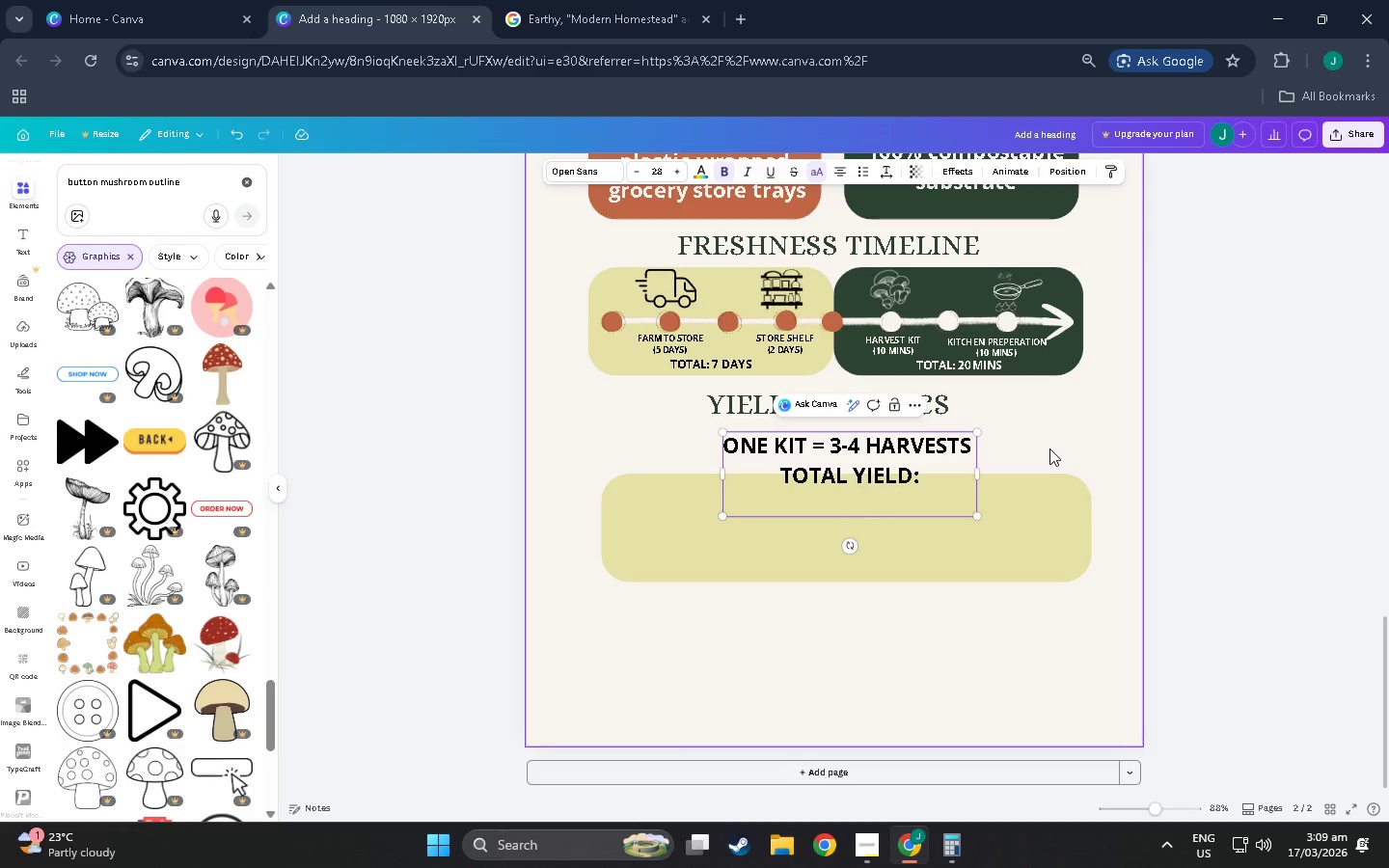 
type(4)
key(Backspace)
type(3-5l)
key(Backspace)
 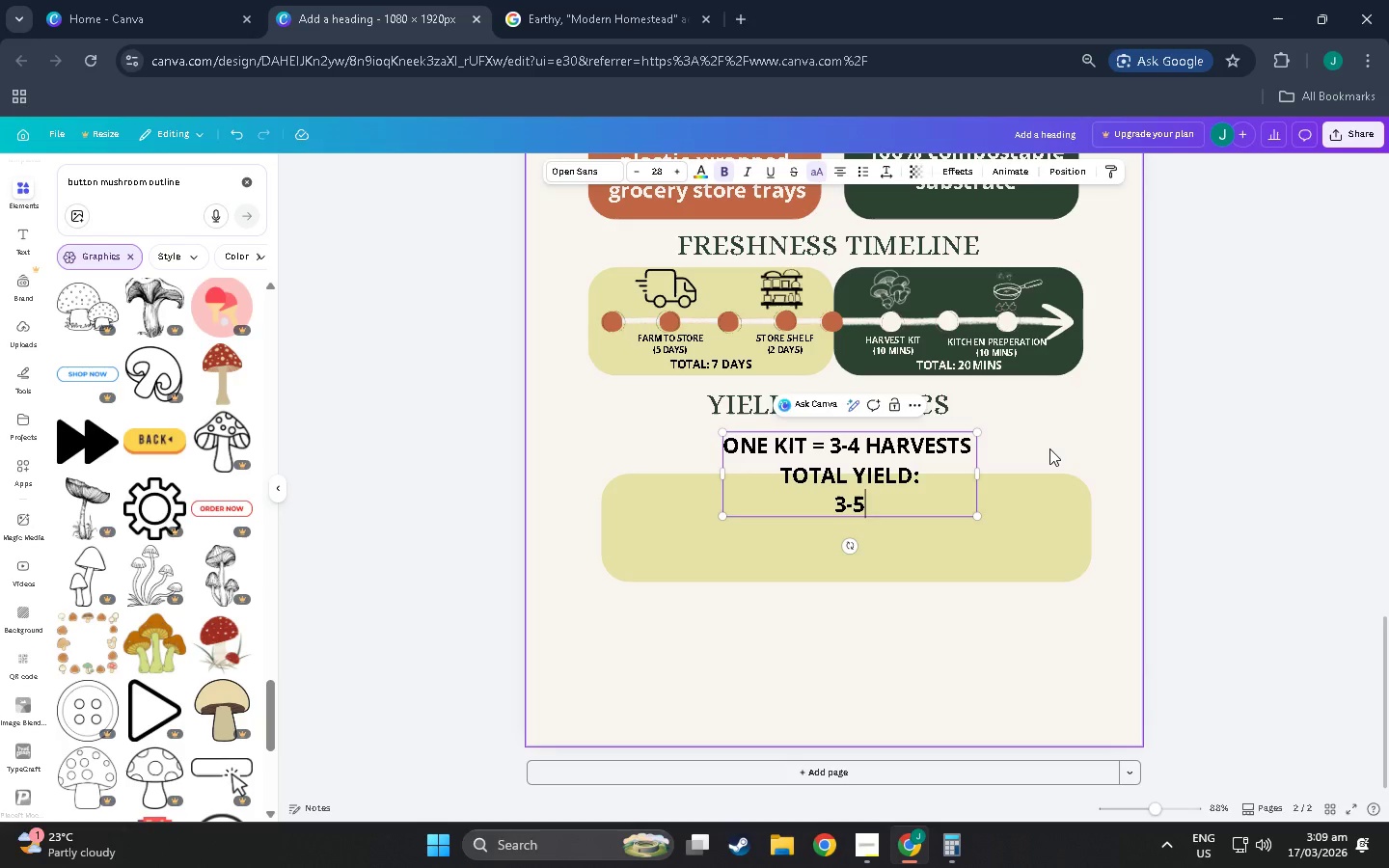 
key(Control+B)
 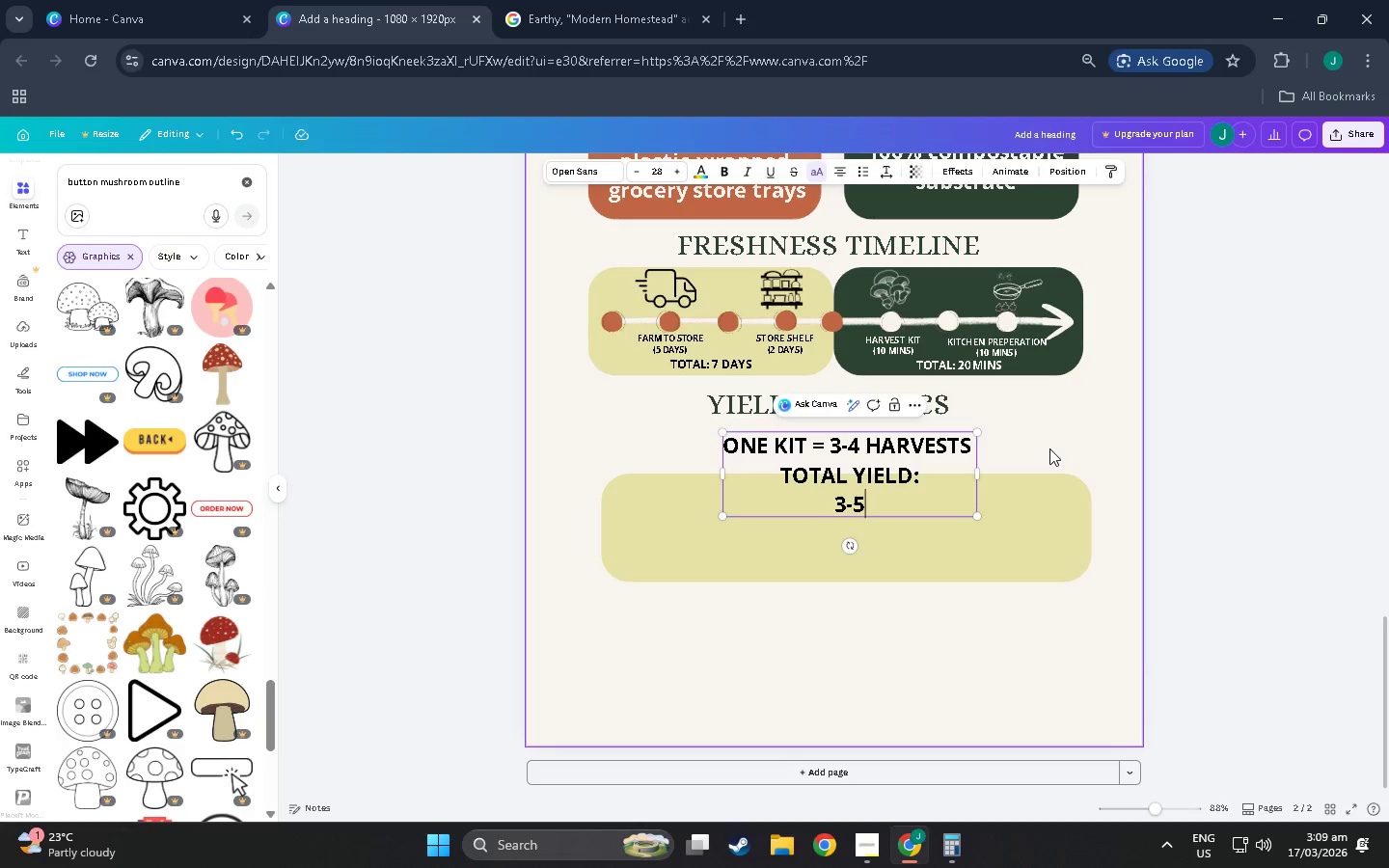 
key(Space)
 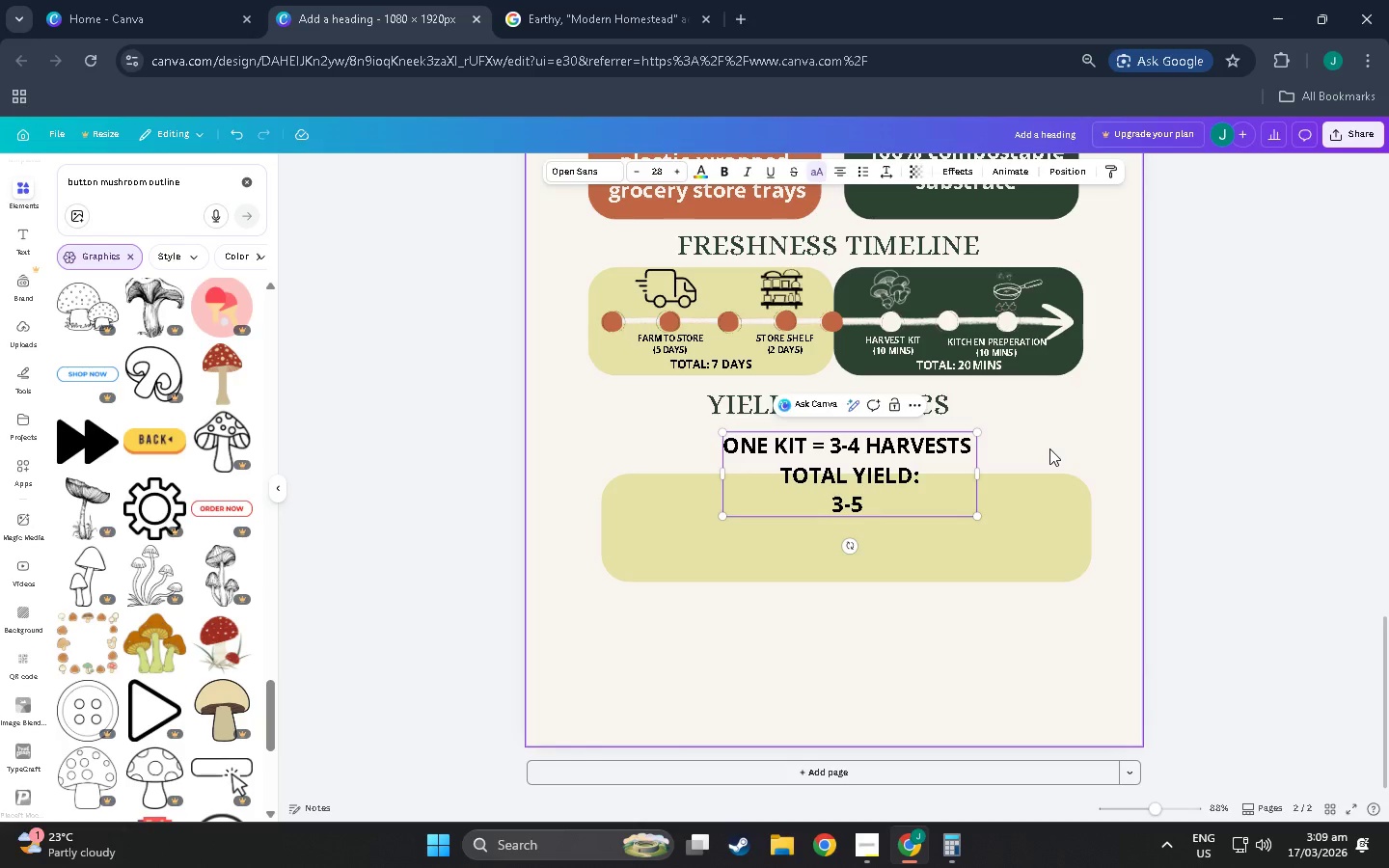 
key(Shift+L)
 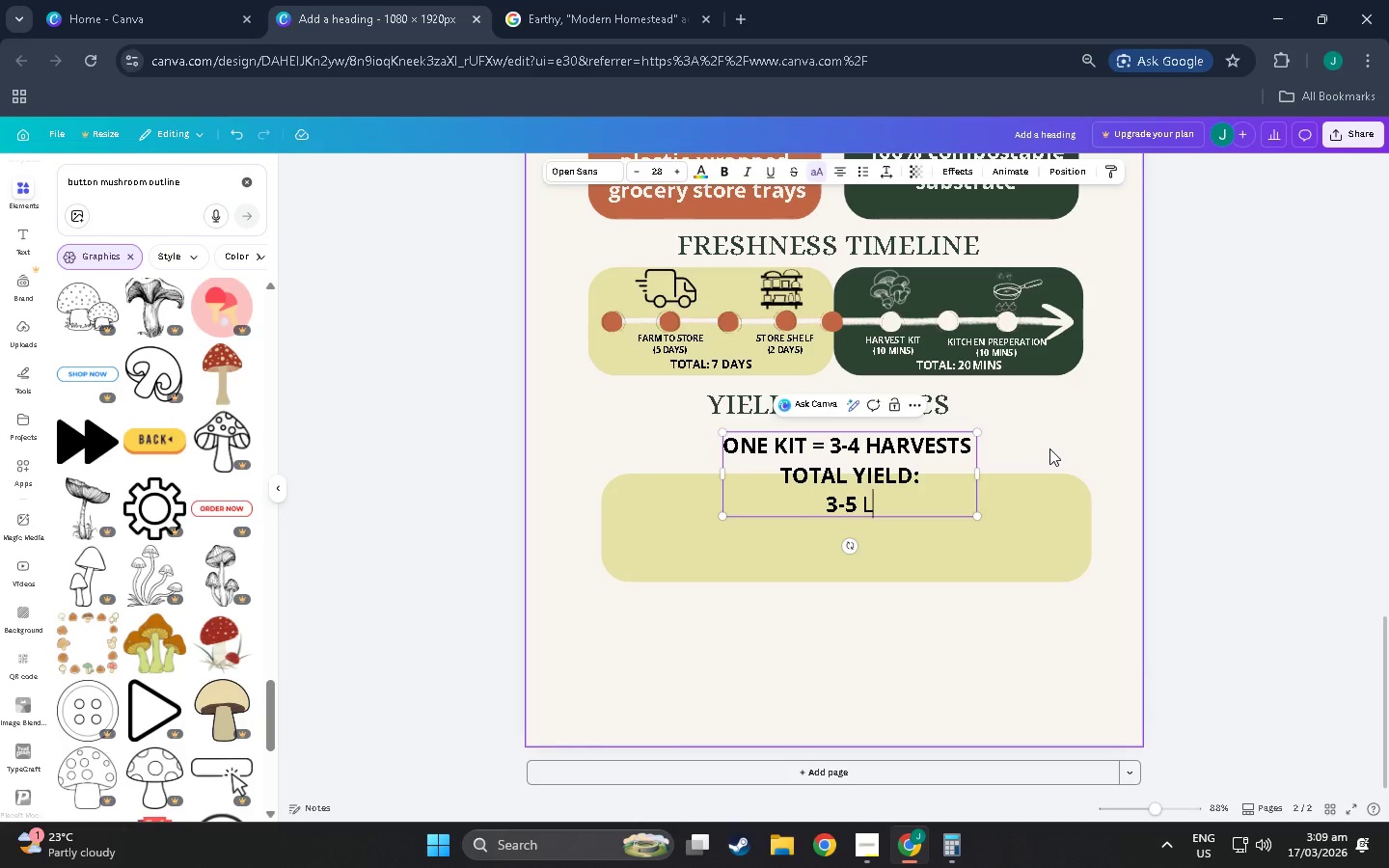 
key(Shift+Backspace)
 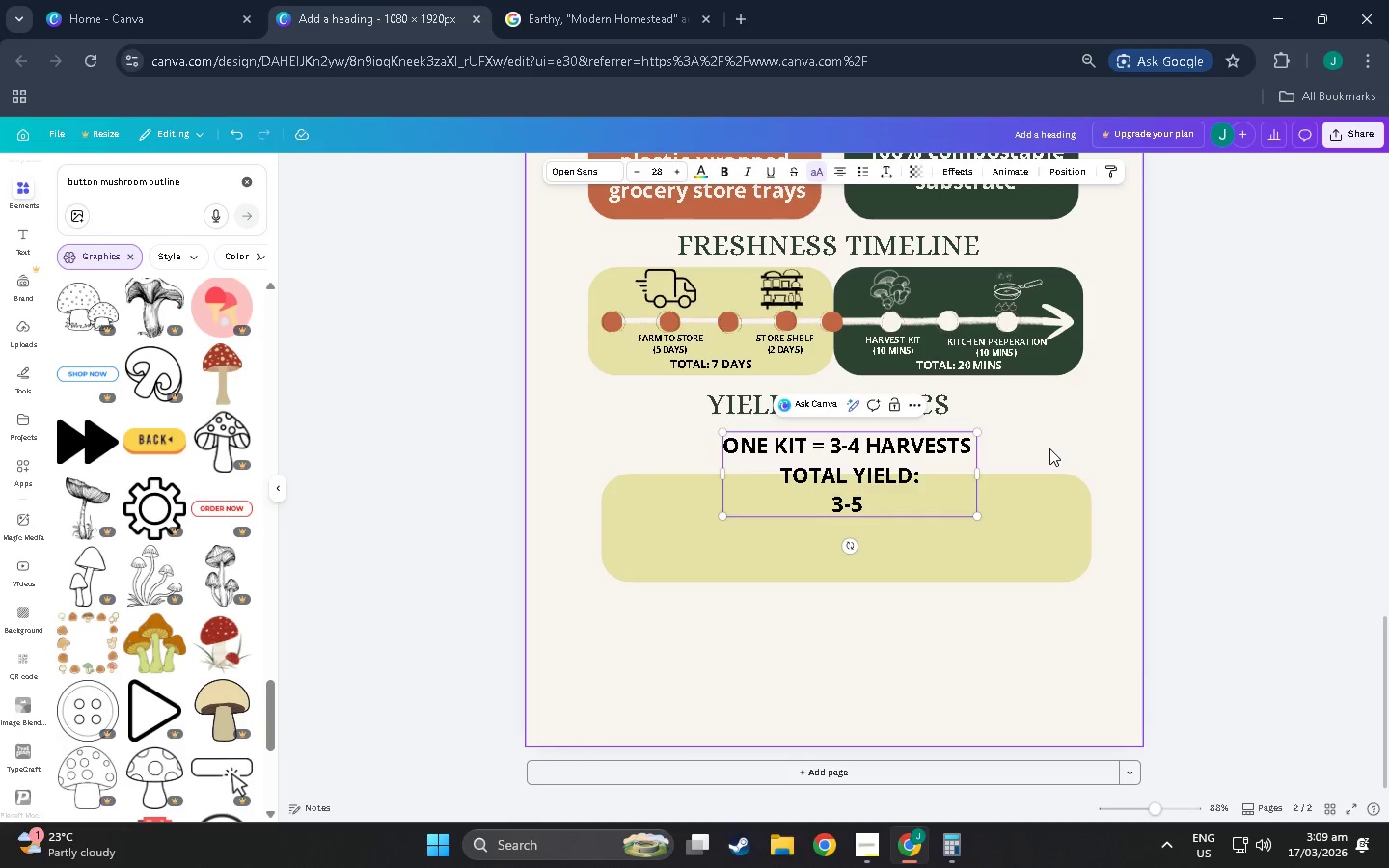 
key(L)
 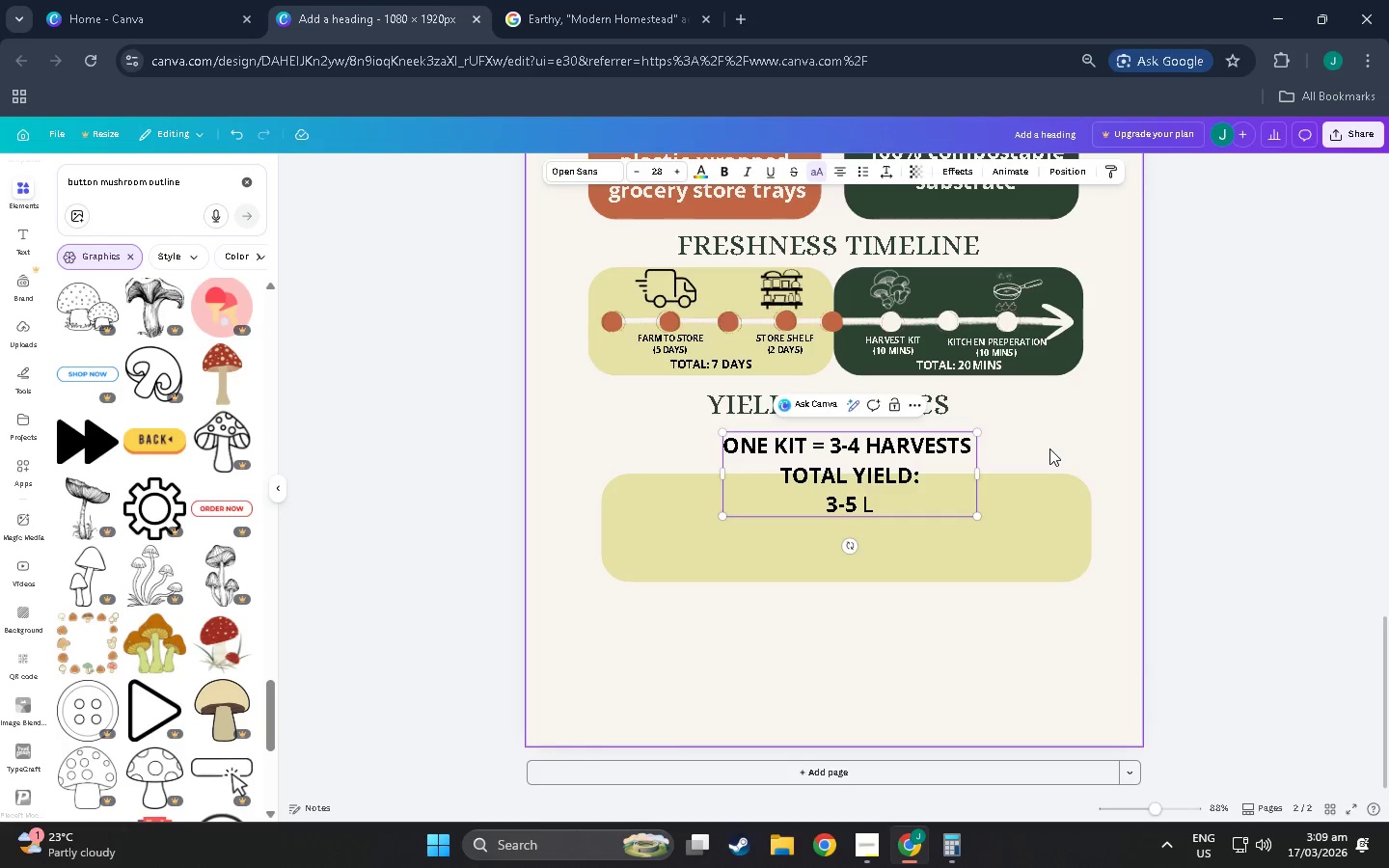 
key(Backspace)
 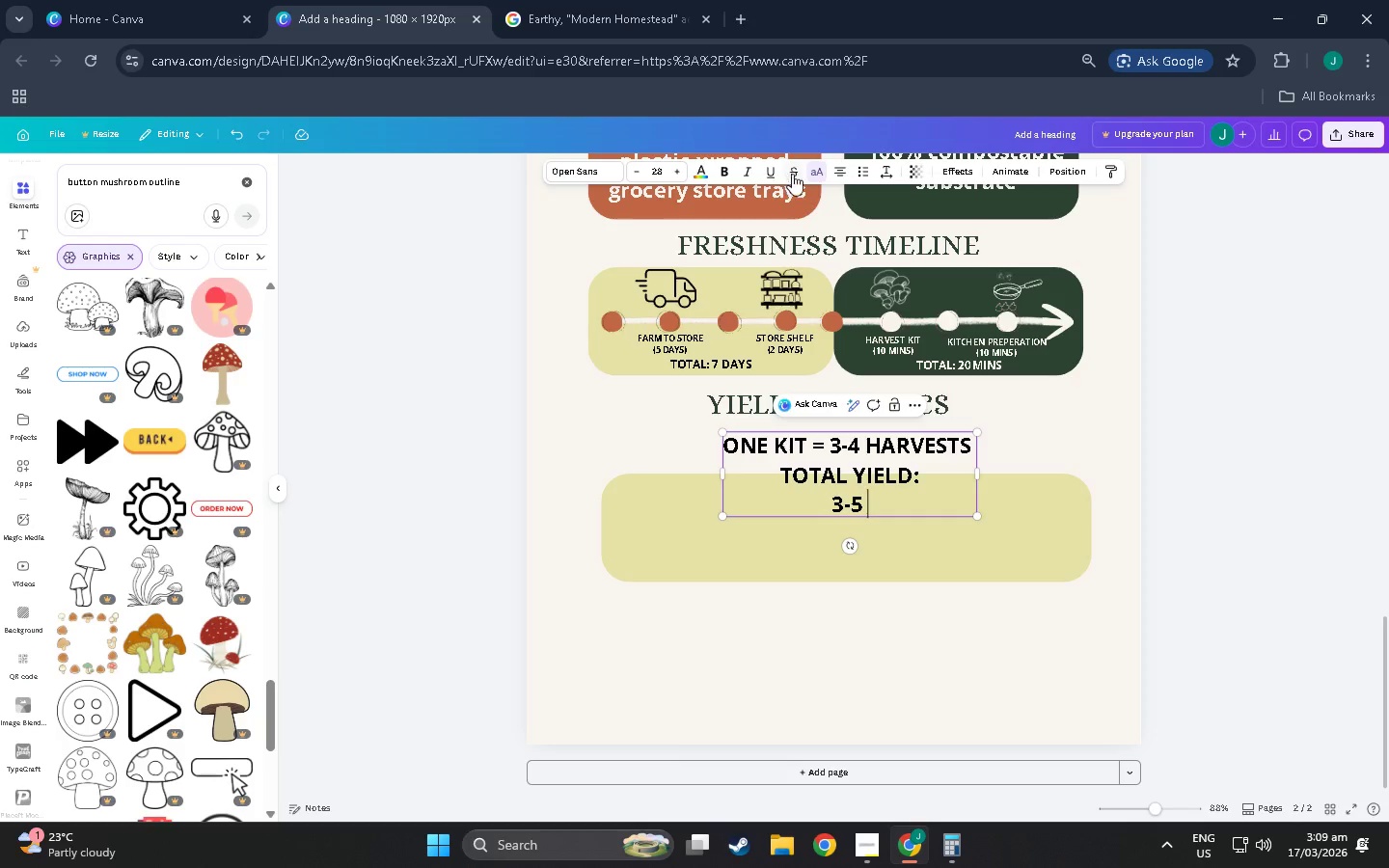 
left_click([815, 174])
 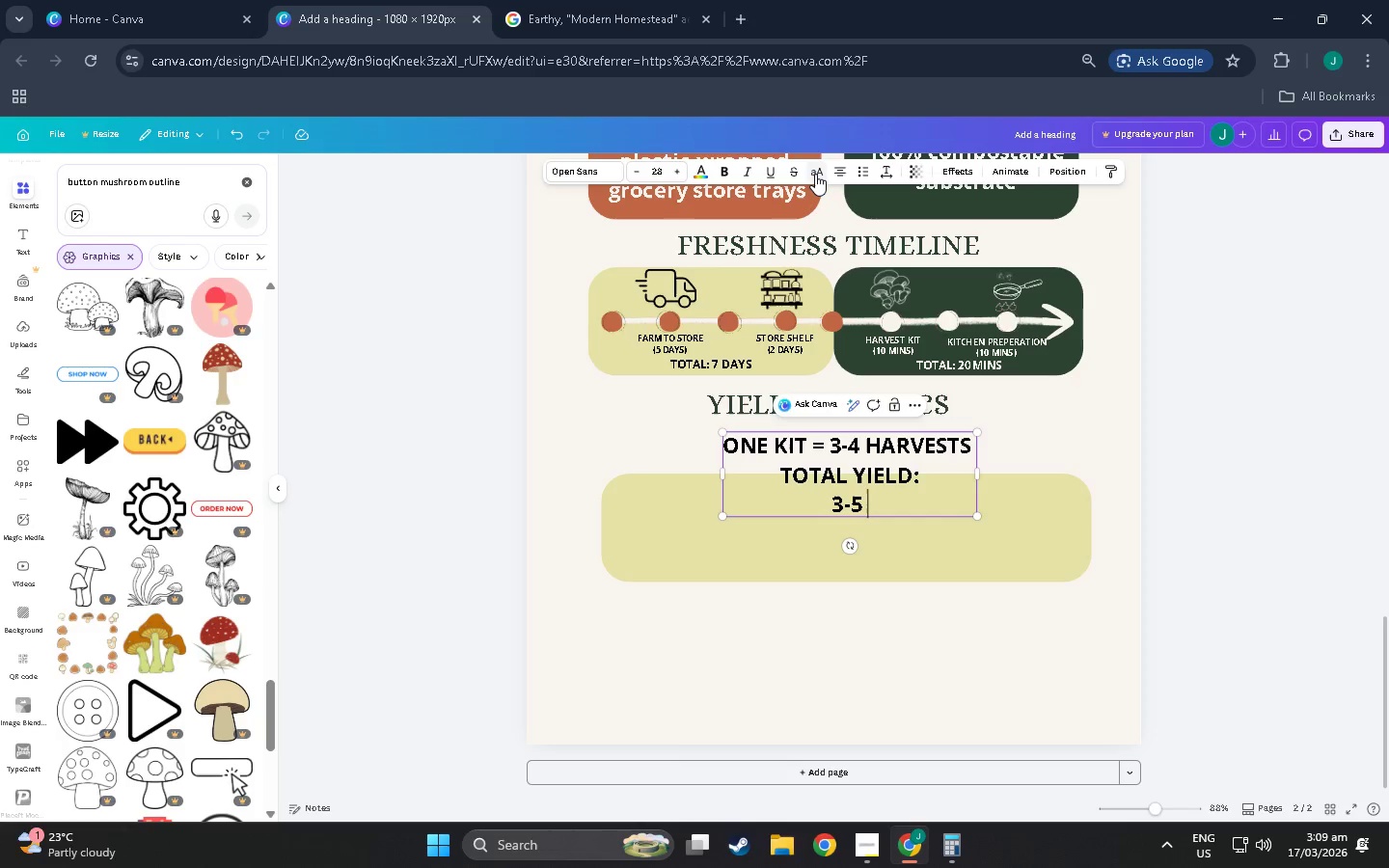 
type(lbs over 8 w)
key(Backspace)
key(Backspace)
 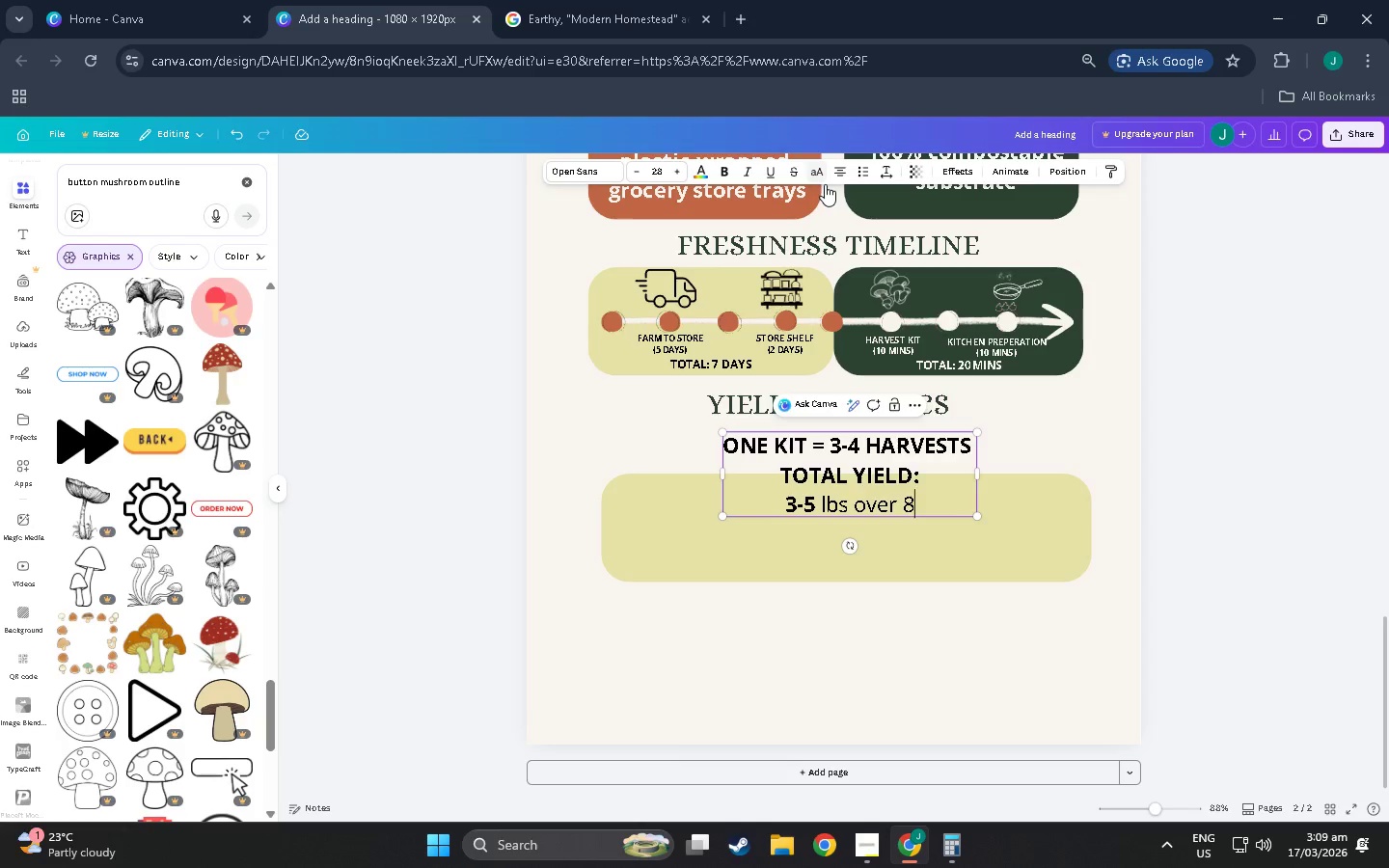 
left_click_drag(start_coordinate=[924, 501], to_coordinate=[820, 496])
 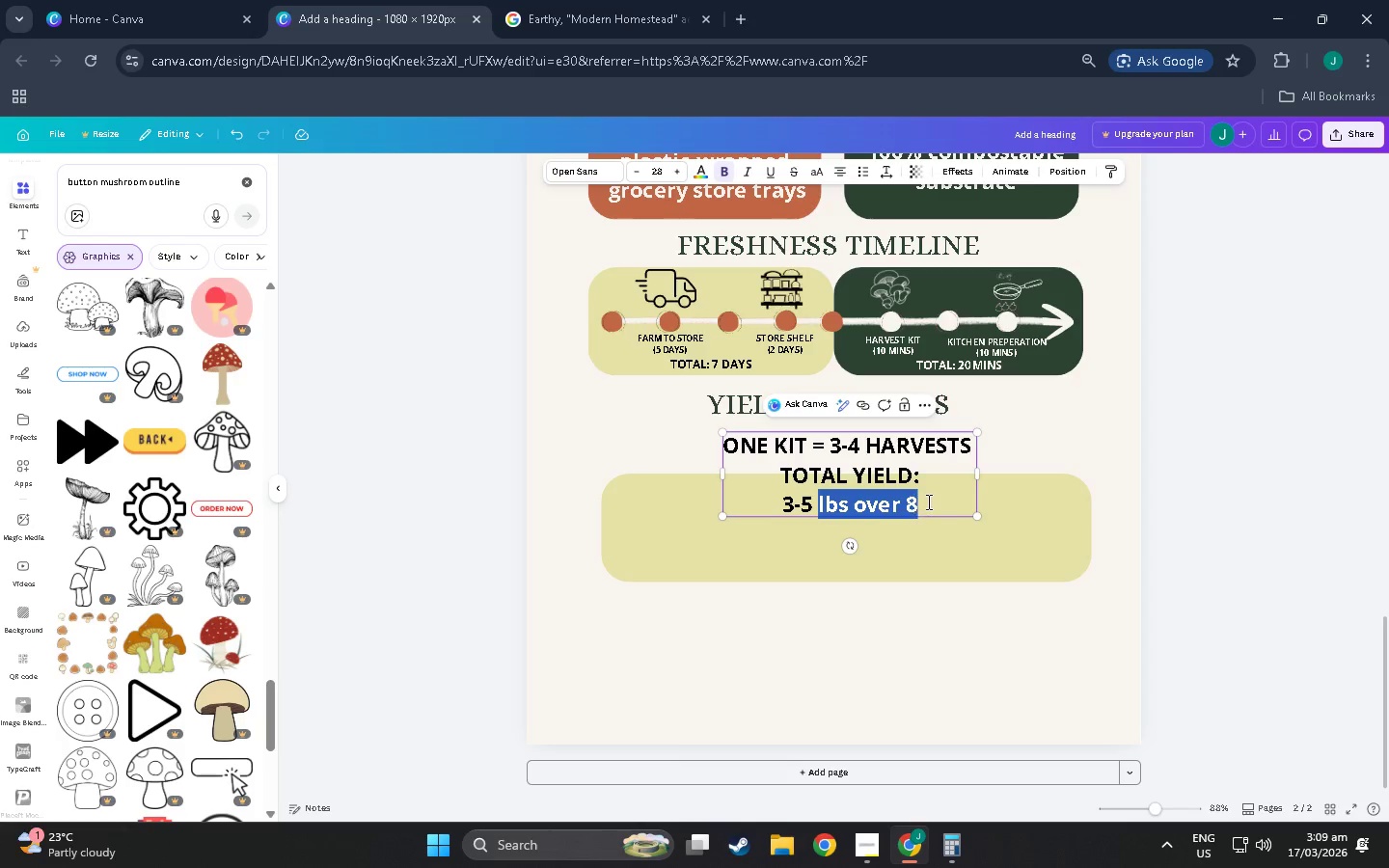 
key(Control+B)
 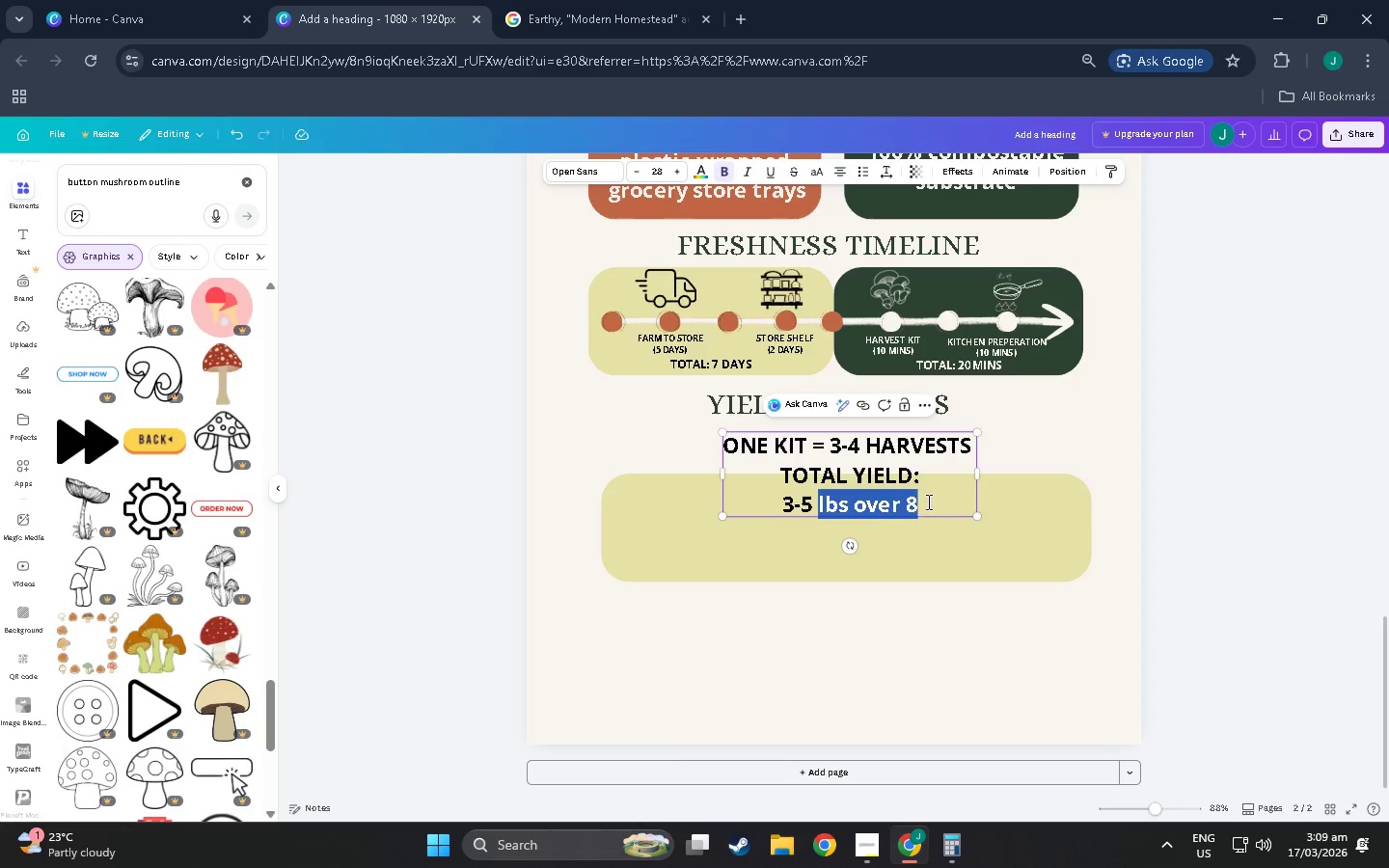 
left_click([929, 502])
 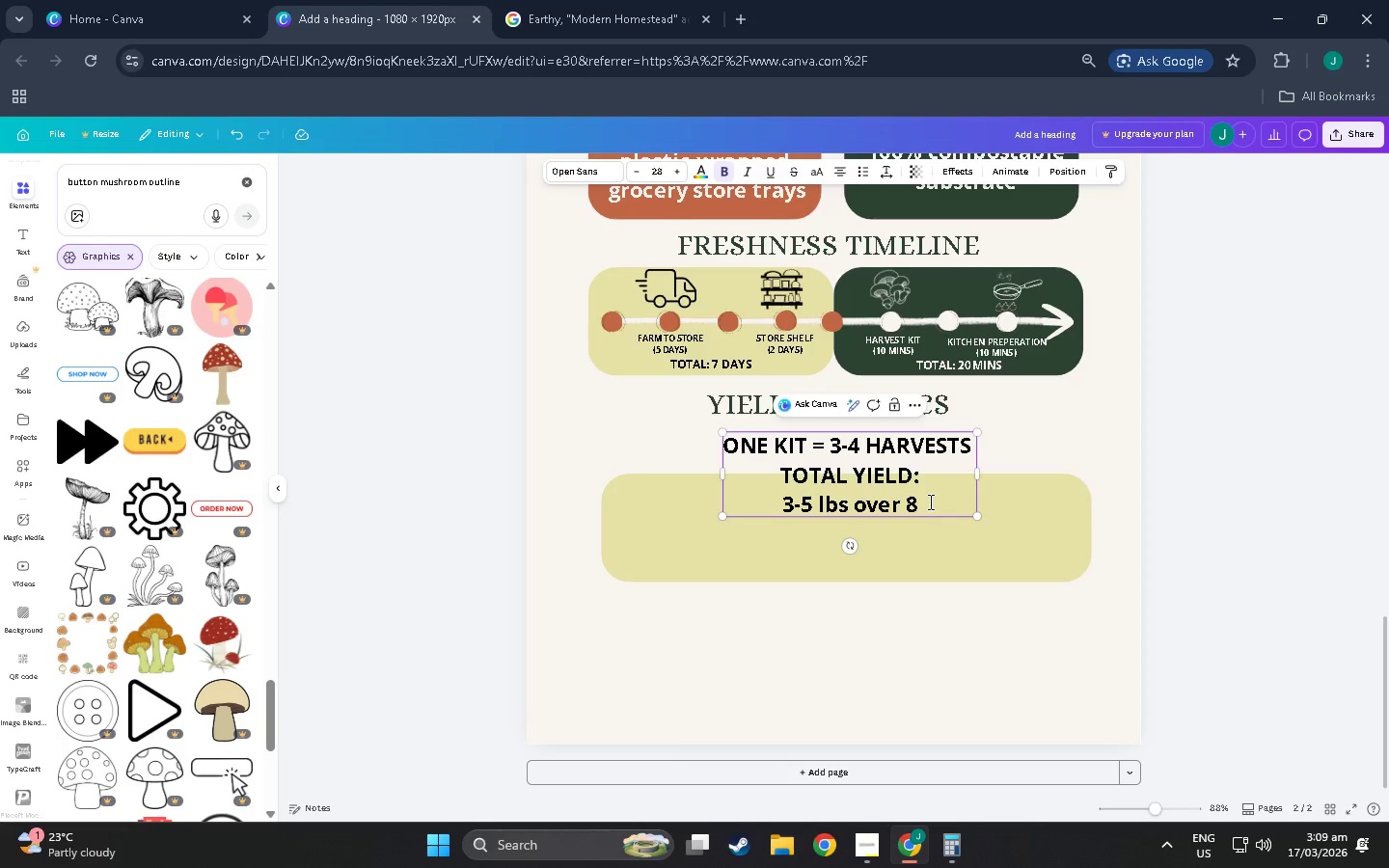 
type( 8)
key(Backspace)
type(weeks)
 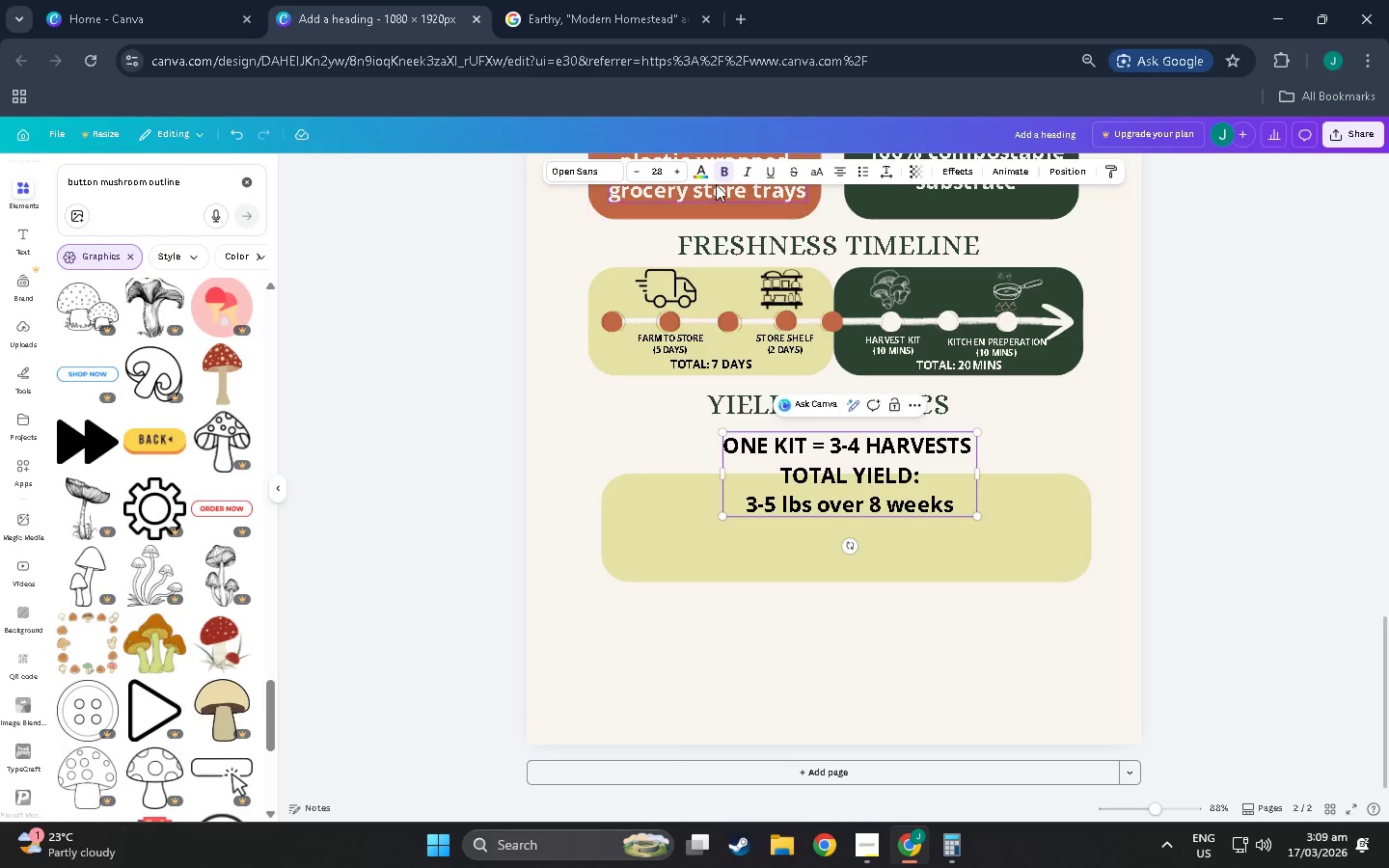 
left_click([705, 170])
 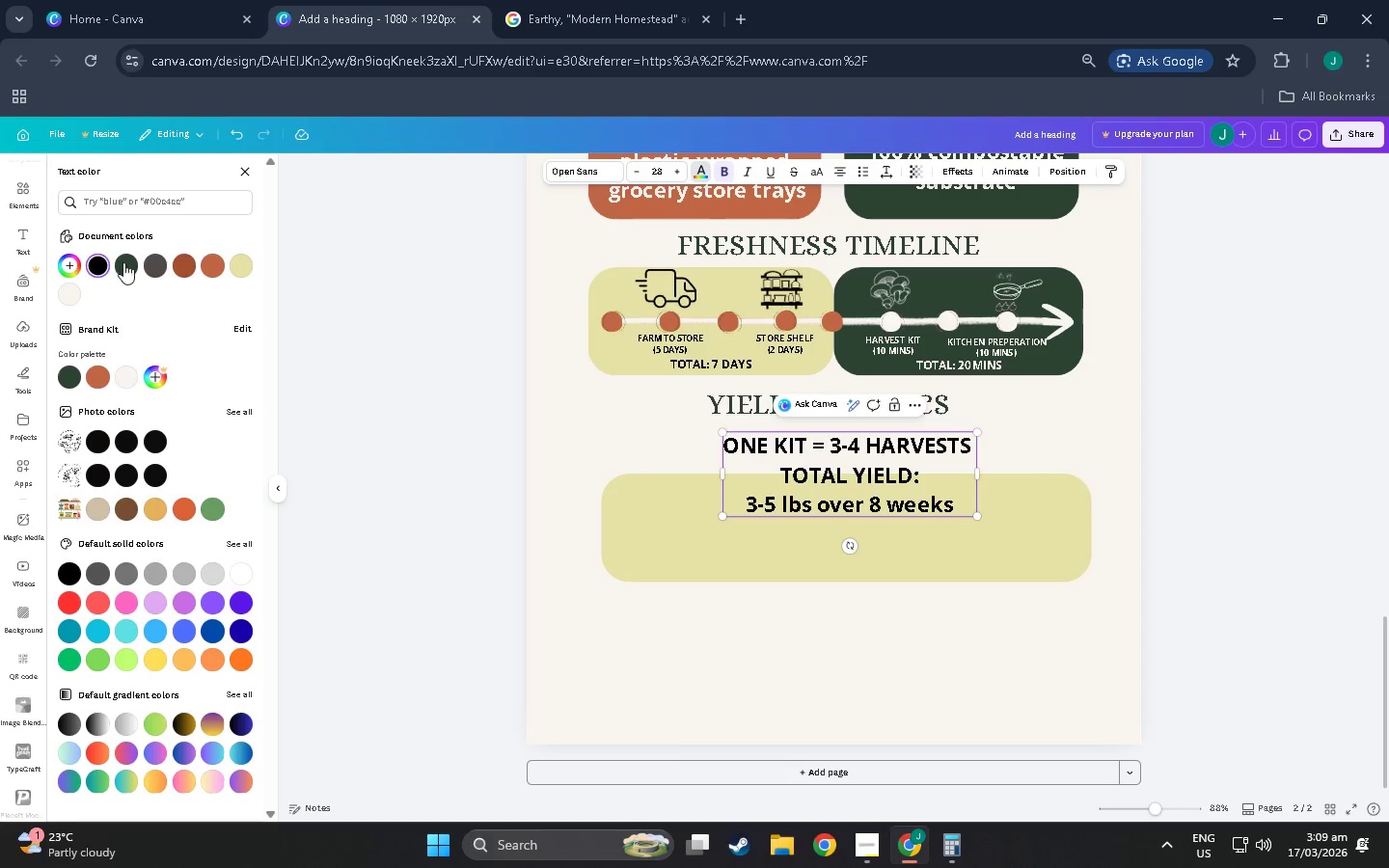 
left_click([123, 261])
 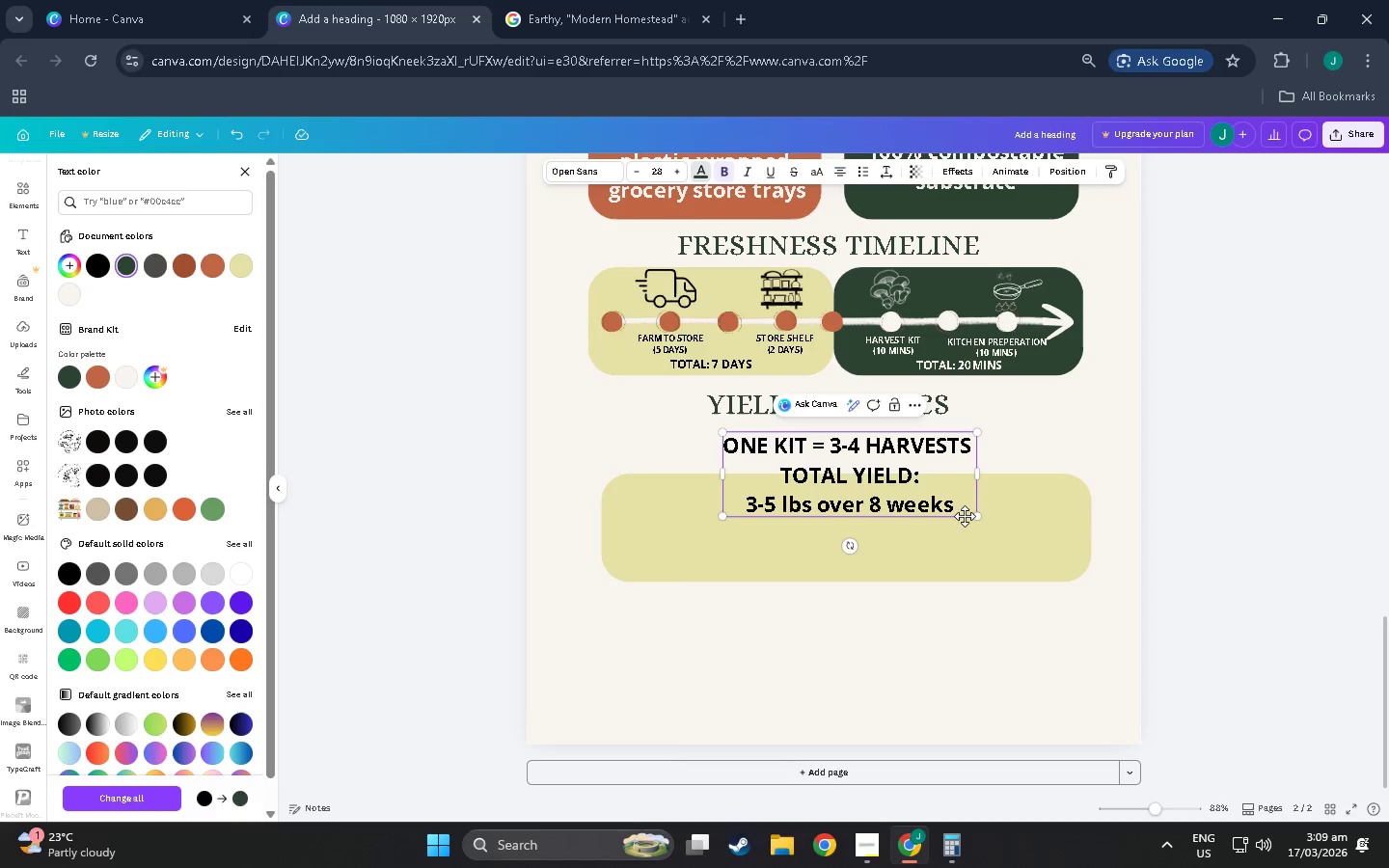 
left_click_drag(start_coordinate=[963, 505], to_coordinate=[728, 445])
 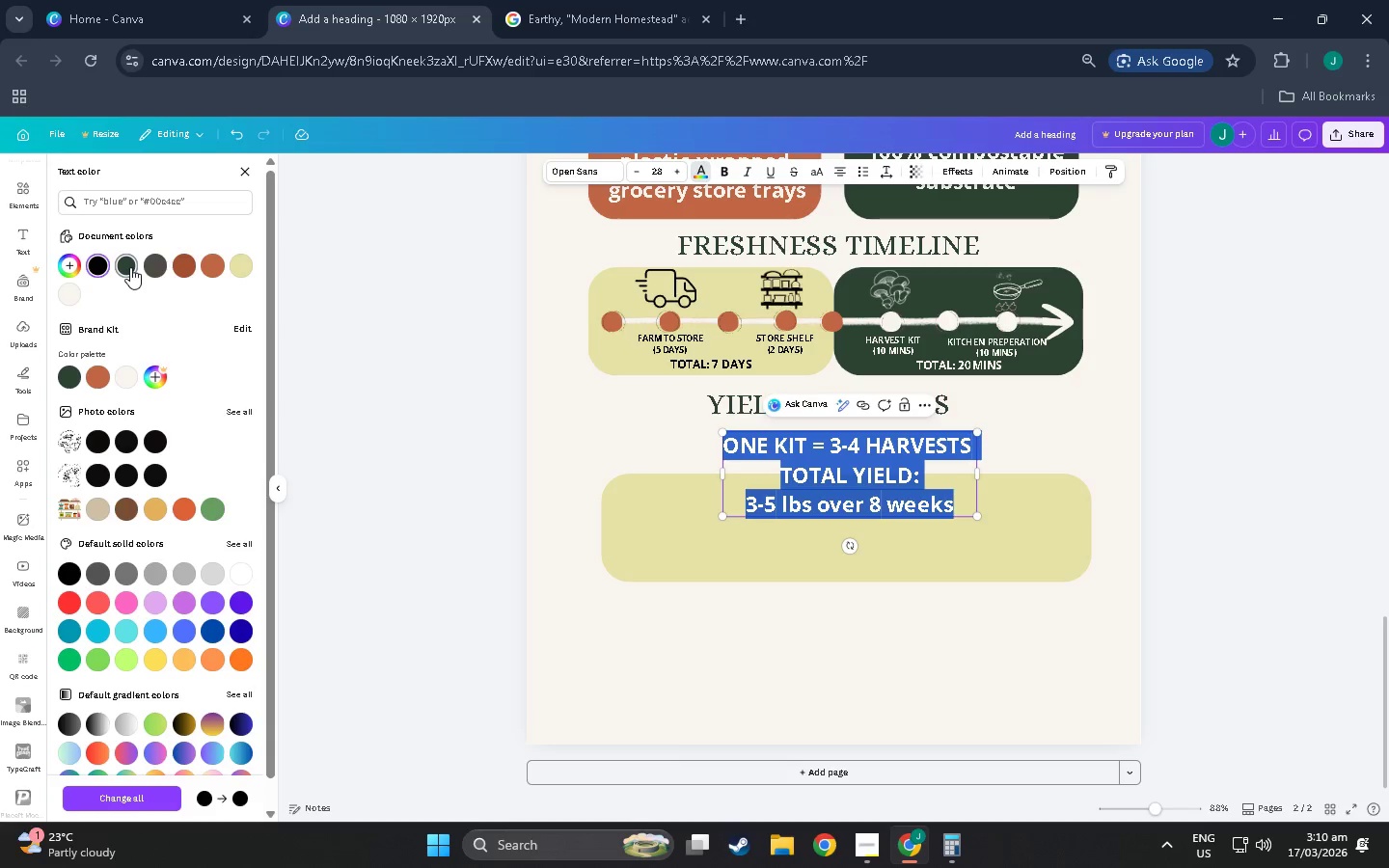 
double_click([1136, 508])
 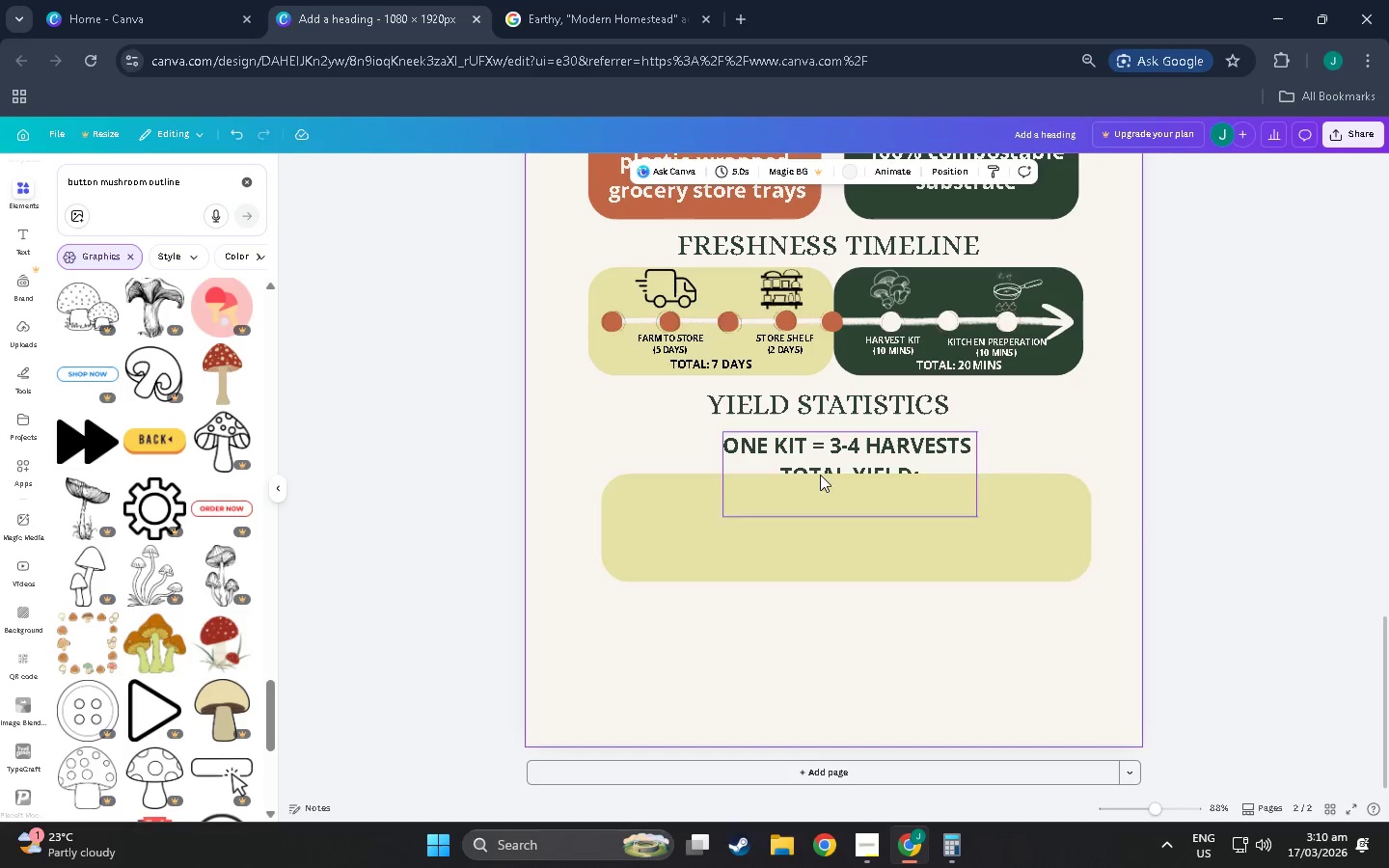 
left_click_drag(start_coordinate=[843, 442], to_coordinate=[952, 499])
 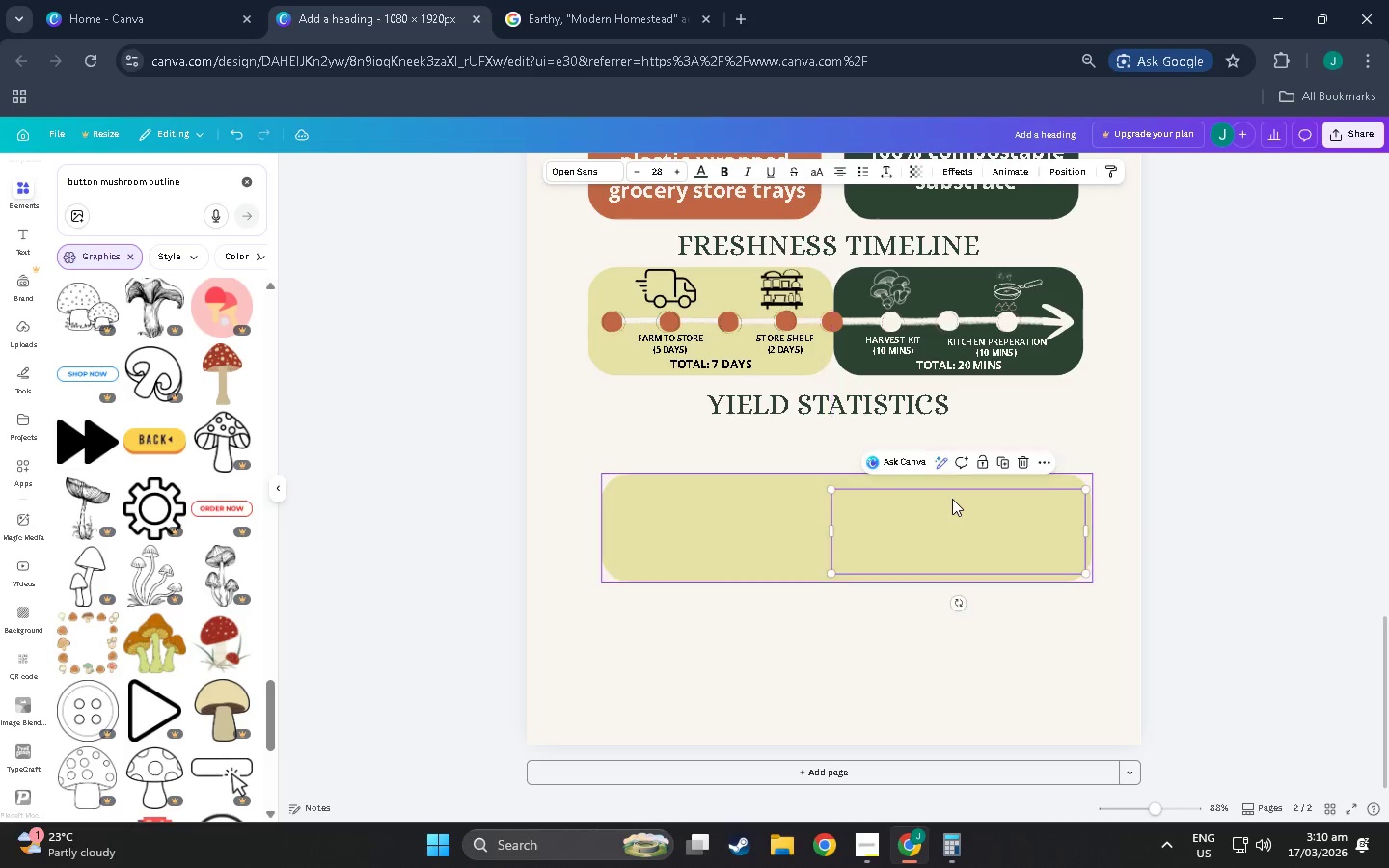 
key(Control+BracketRight)
 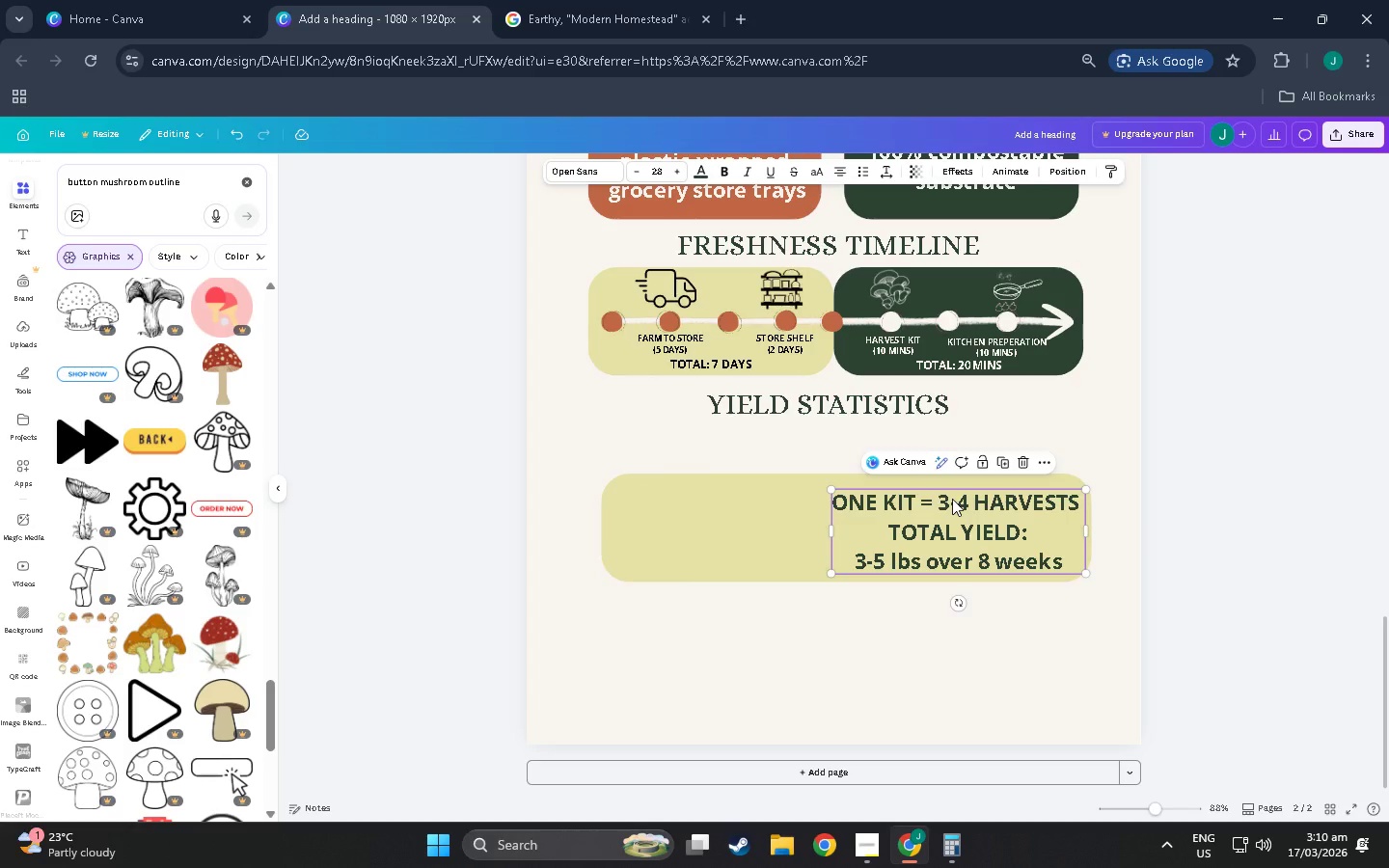 
left_click_drag(start_coordinate=[952, 499], to_coordinate=[950, 488])
 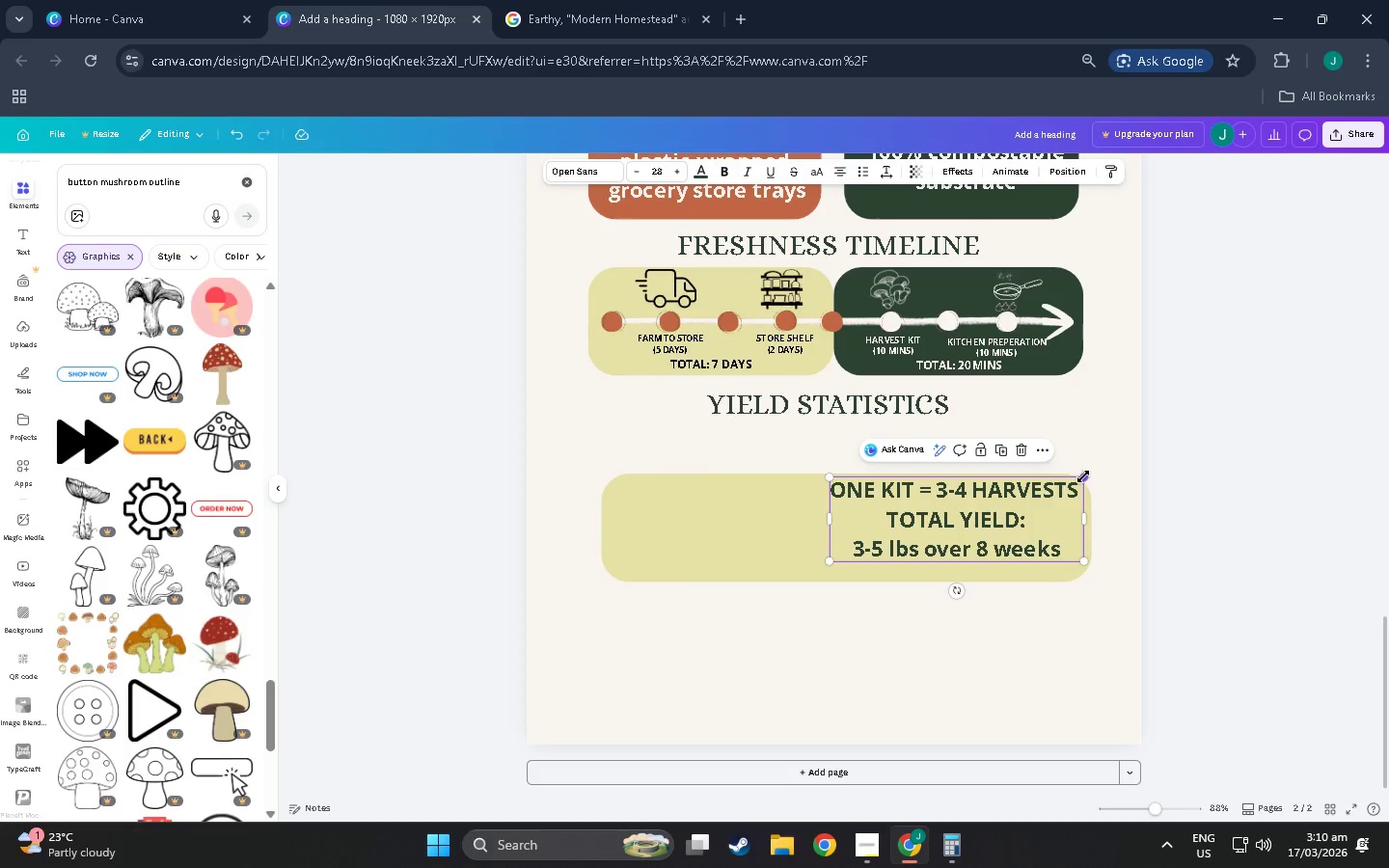 
left_click_drag(start_coordinate=[1083, 476], to_coordinate=[1044, 486])
 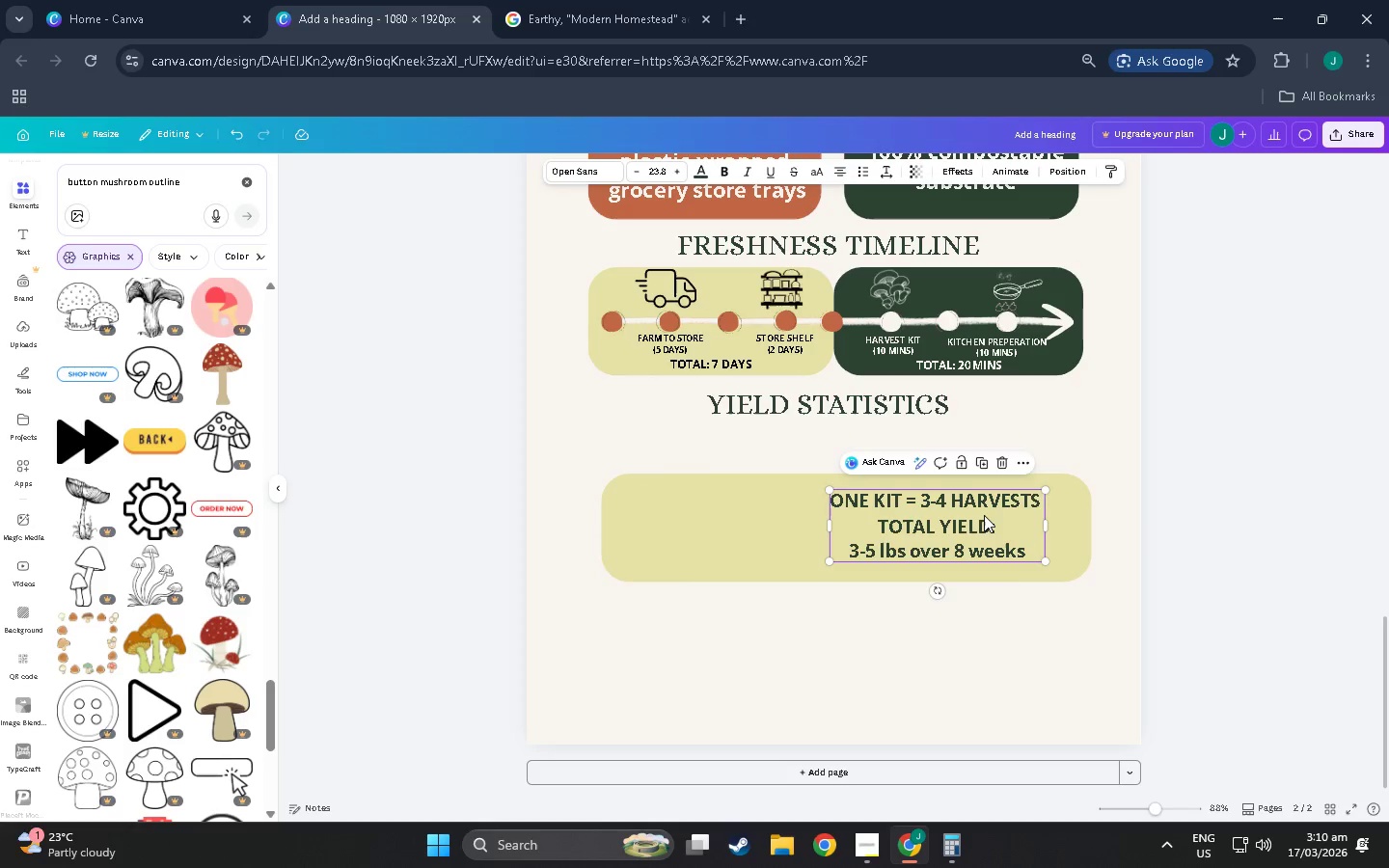 
left_click_drag(start_coordinate=[984, 515], to_coordinate=[1009, 516])
 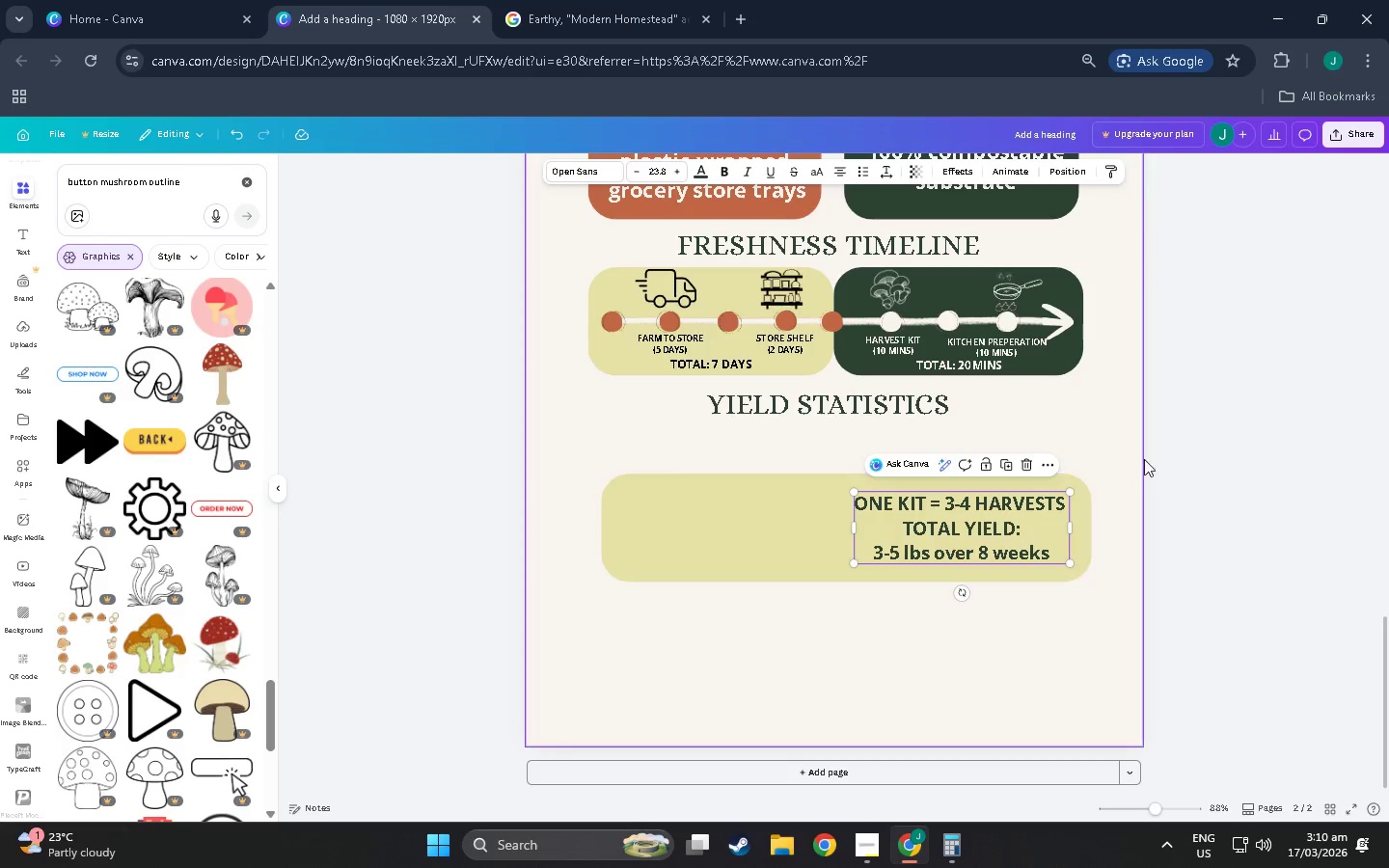 
left_click([1144, 458])
 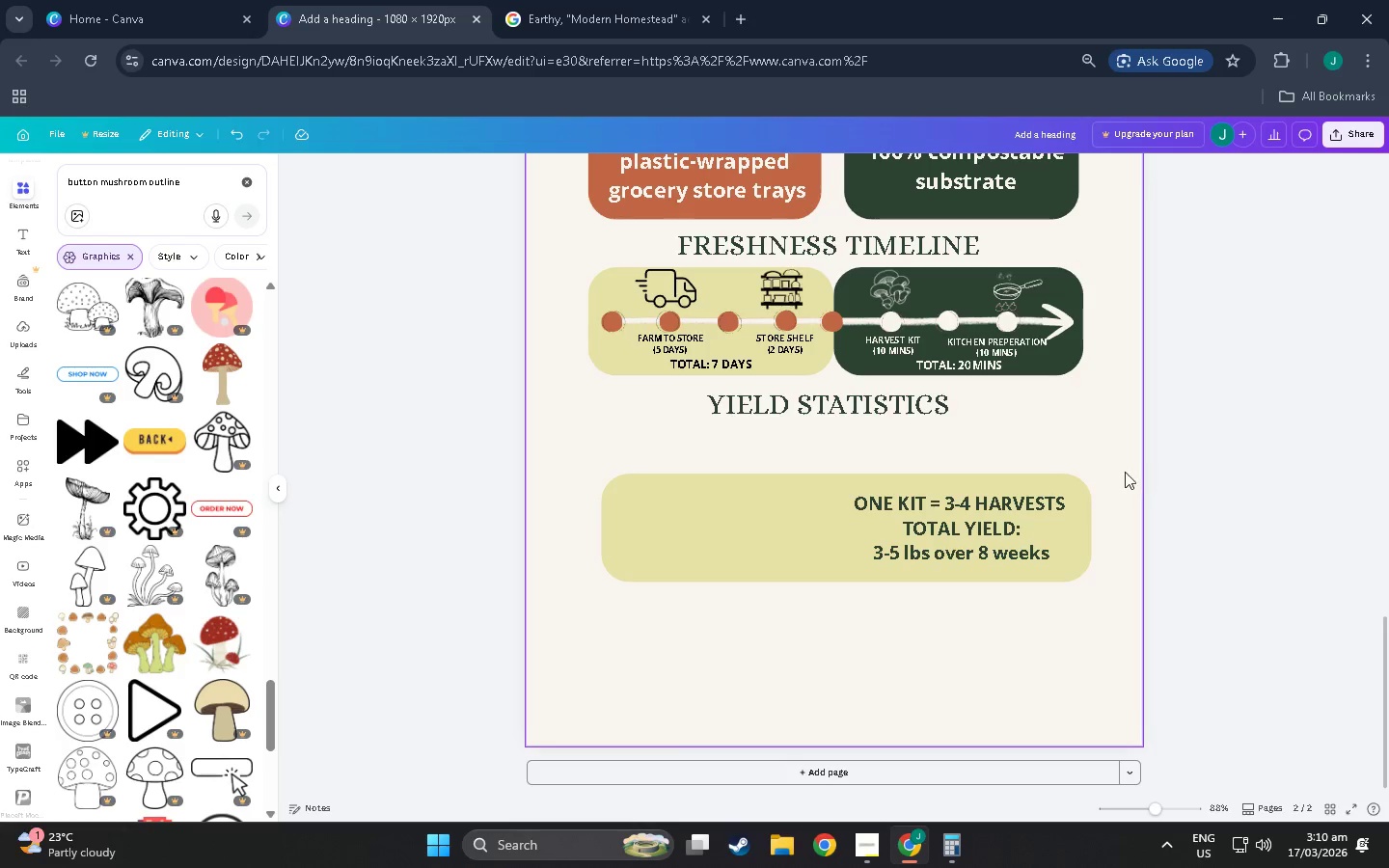 
left_click_drag(start_coordinate=[1113, 469], to_coordinate=[657, 594])
 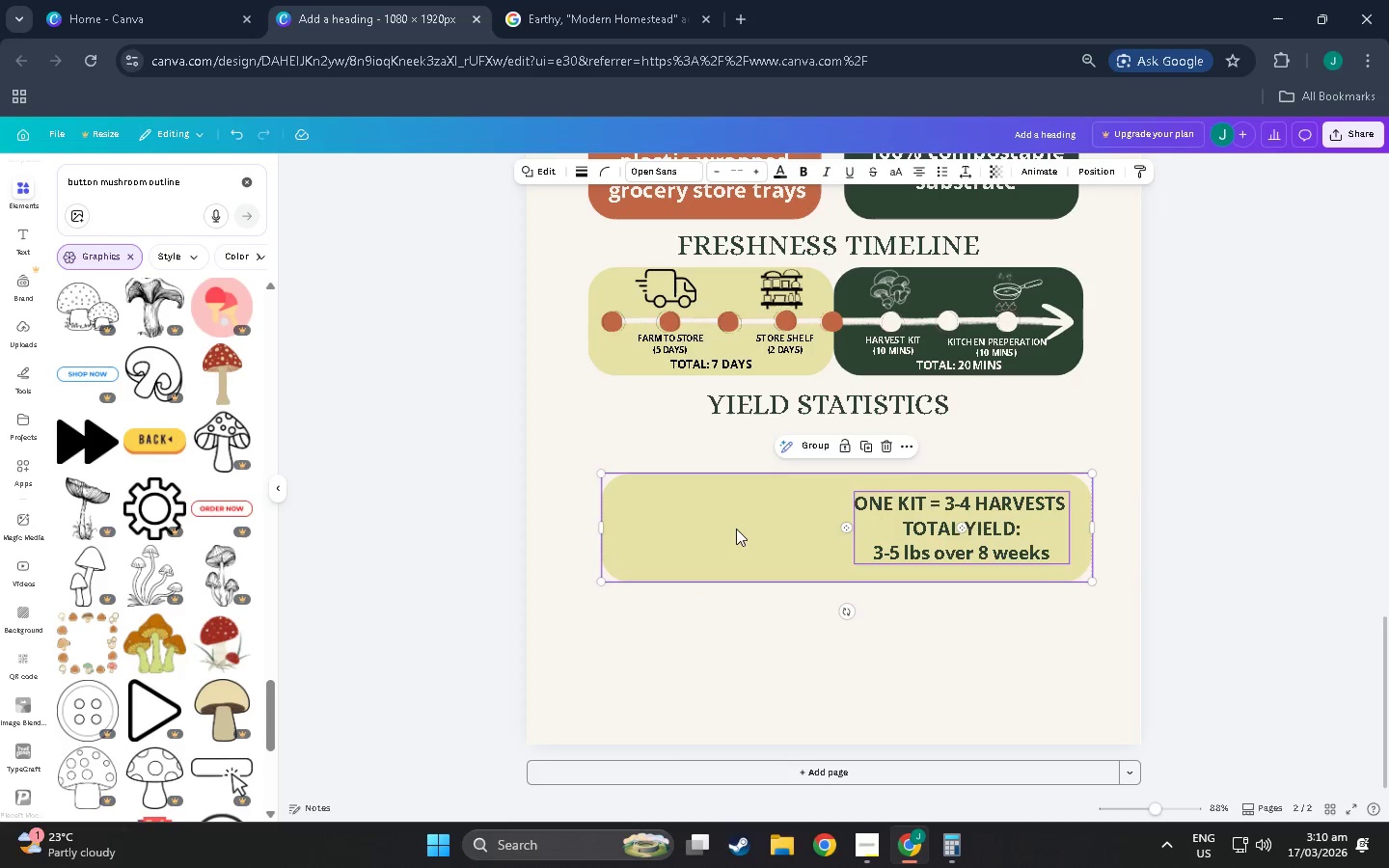 
left_click_drag(start_coordinate=[736, 529], to_coordinate=[718, 475])
 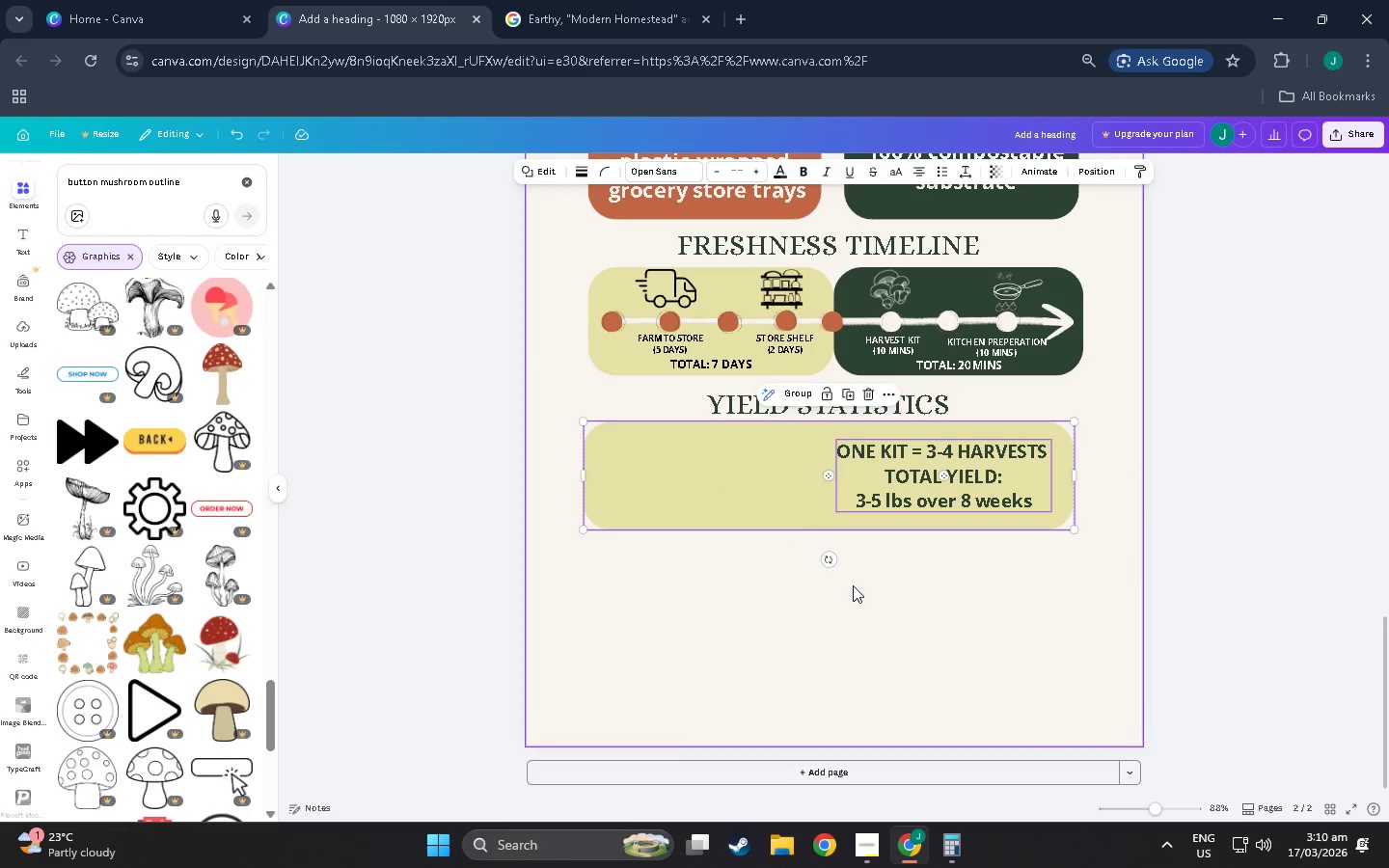 
left_click([853, 585])
 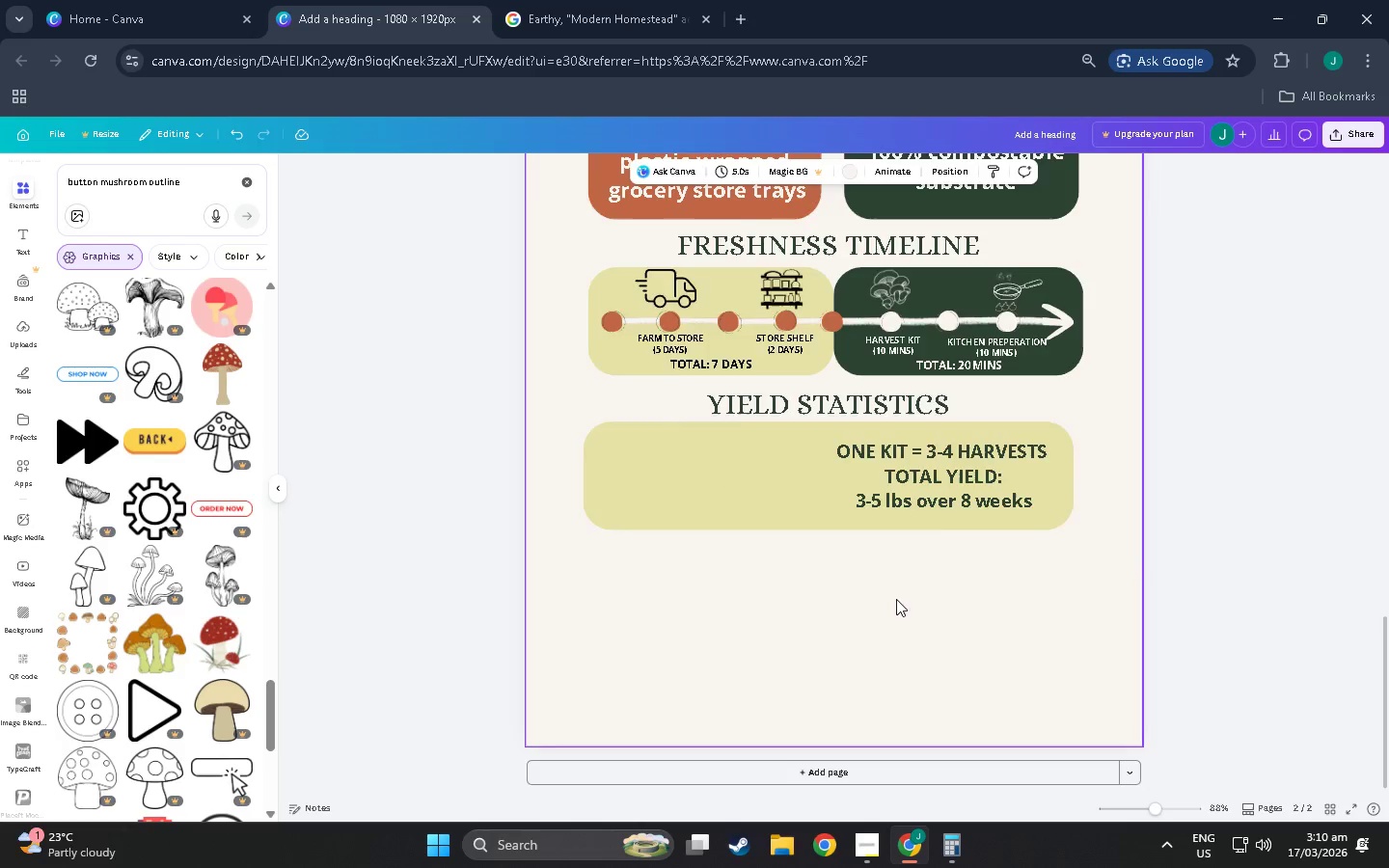 
scroll: coordinate [896, 599], scroll_direction: up, amount: 4.0
 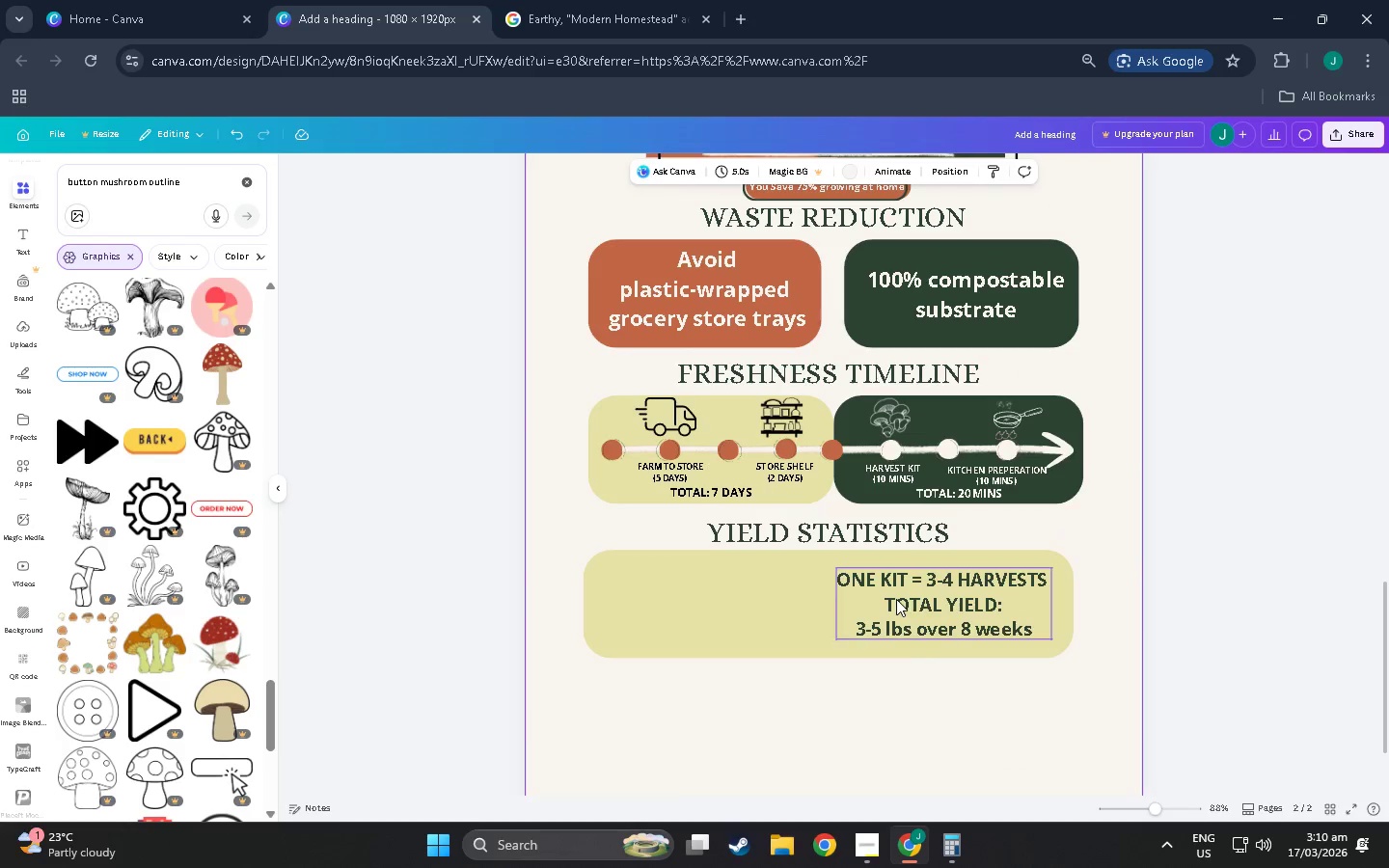 
scroll: coordinate [896, 599], scroll_direction: down, amount: 4.0
 